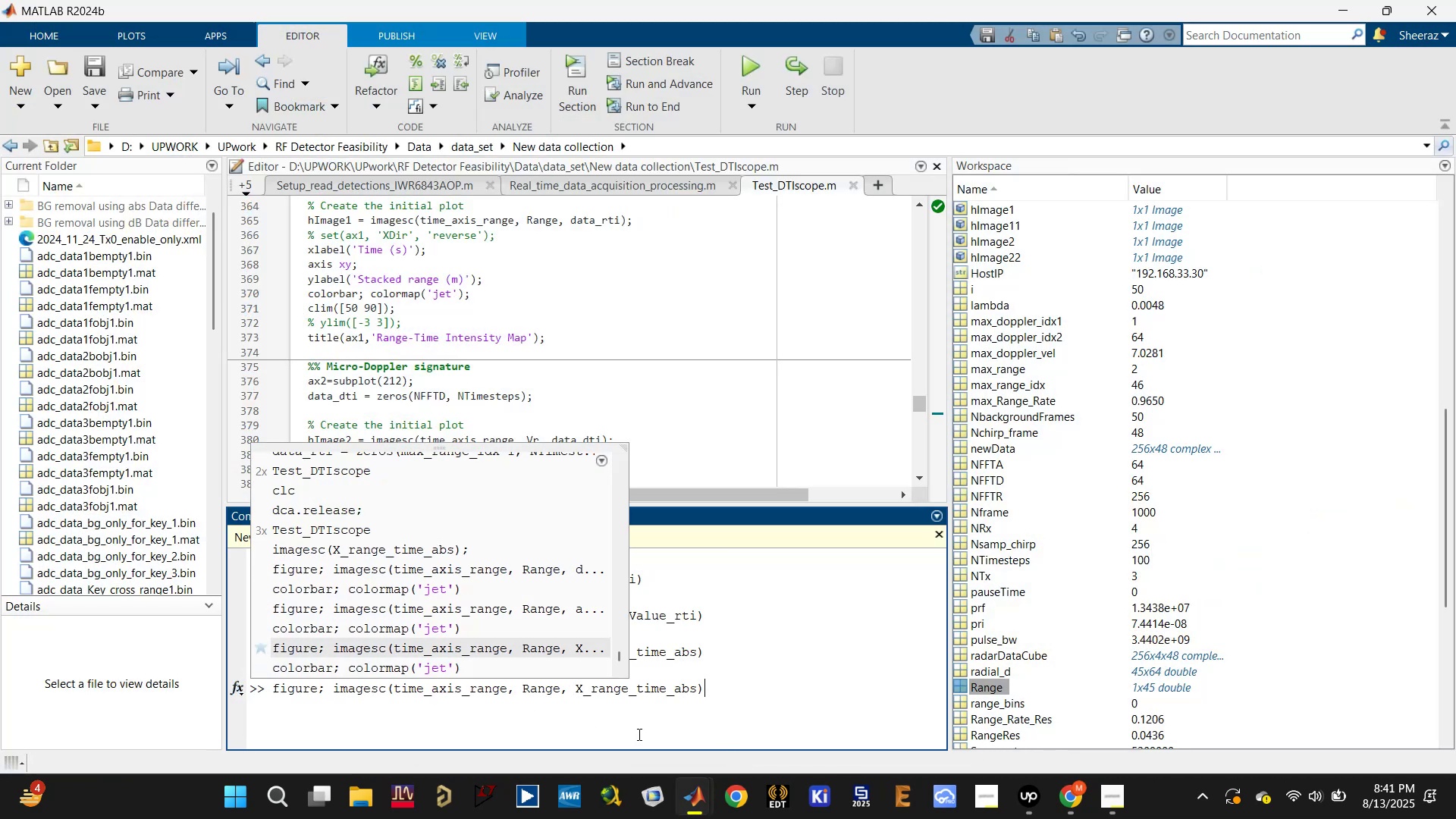 
key(ArrowUp)
 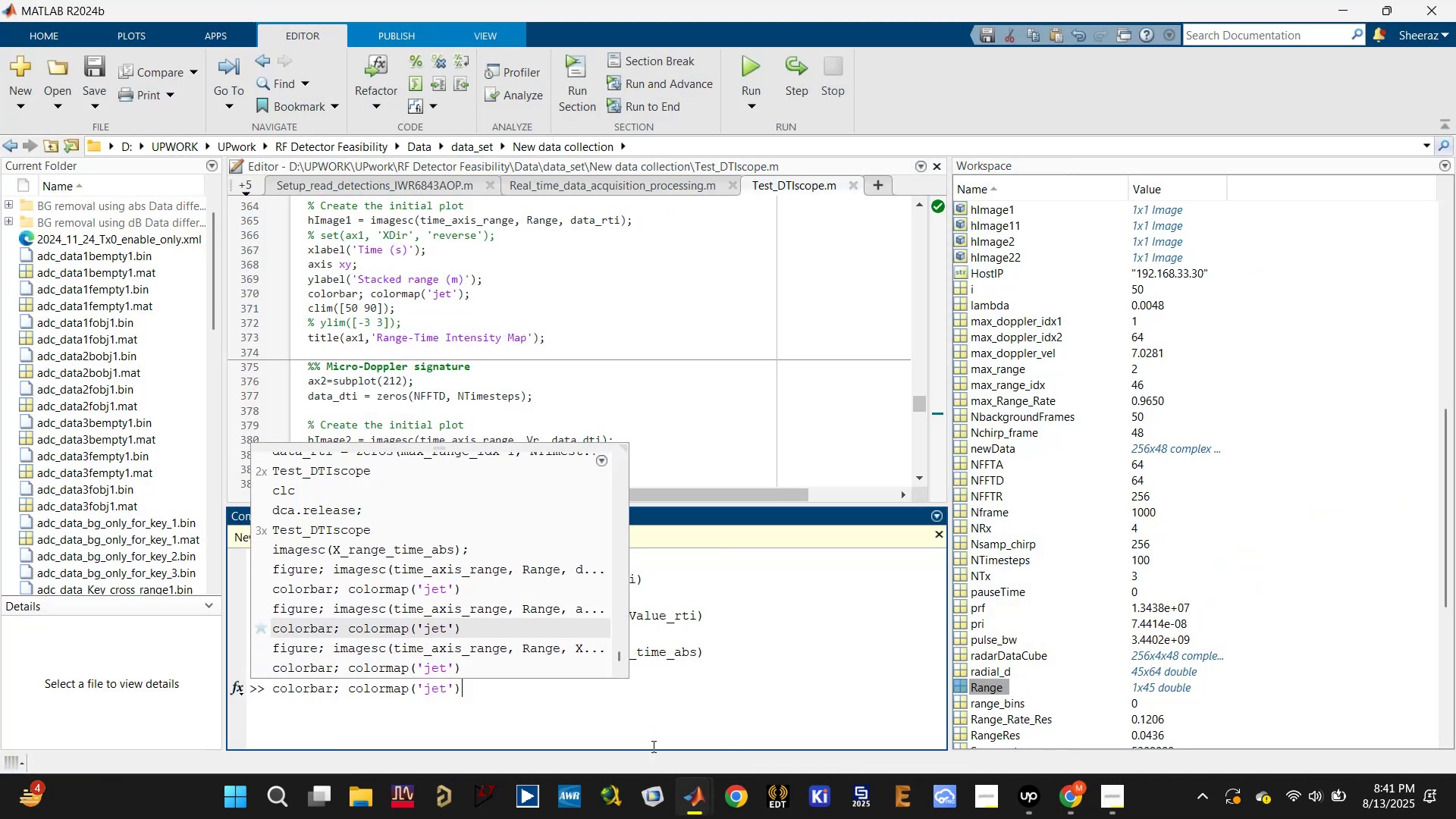 
key(ArrowUp)
 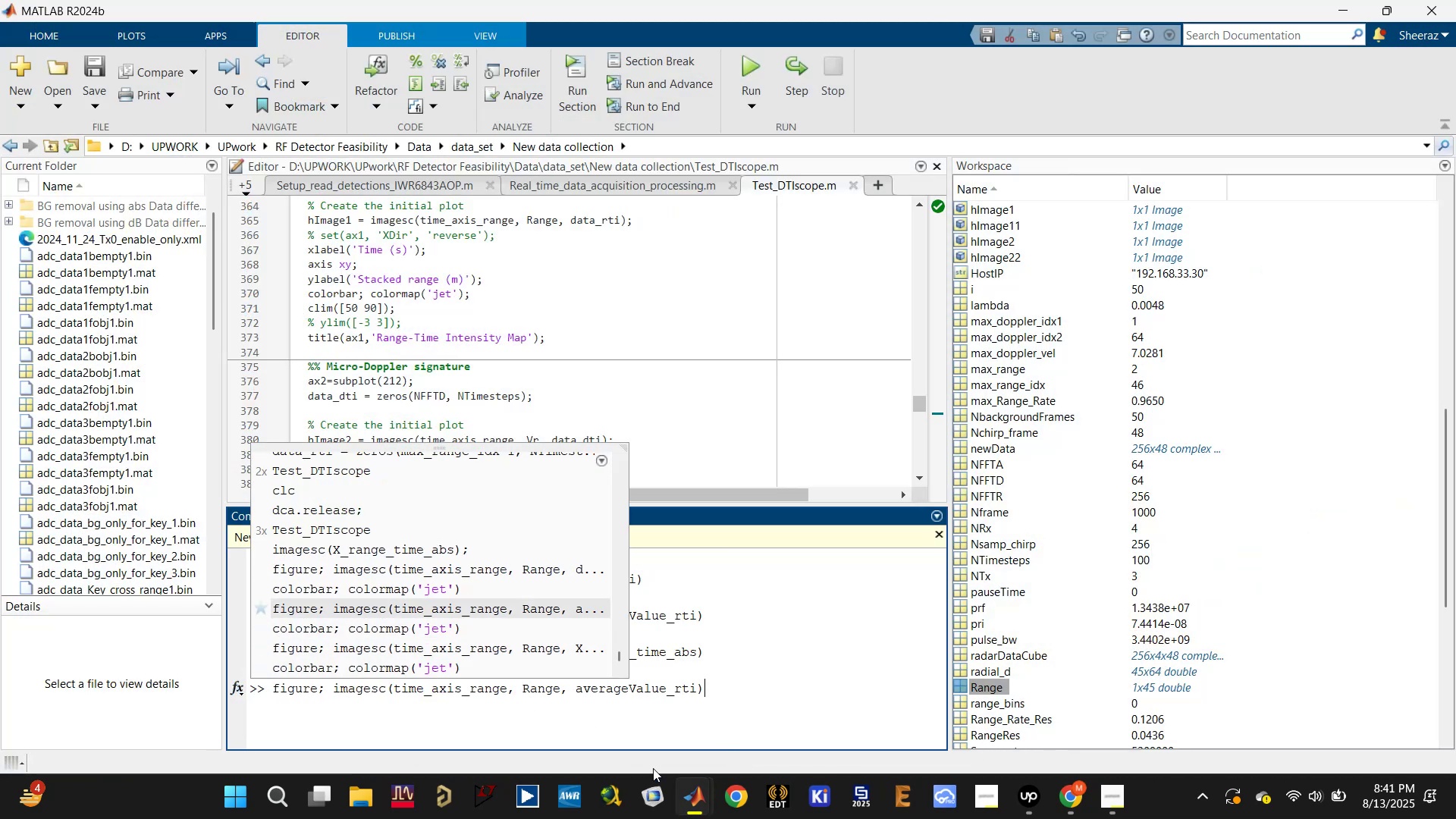 
left_click([698, 799])
 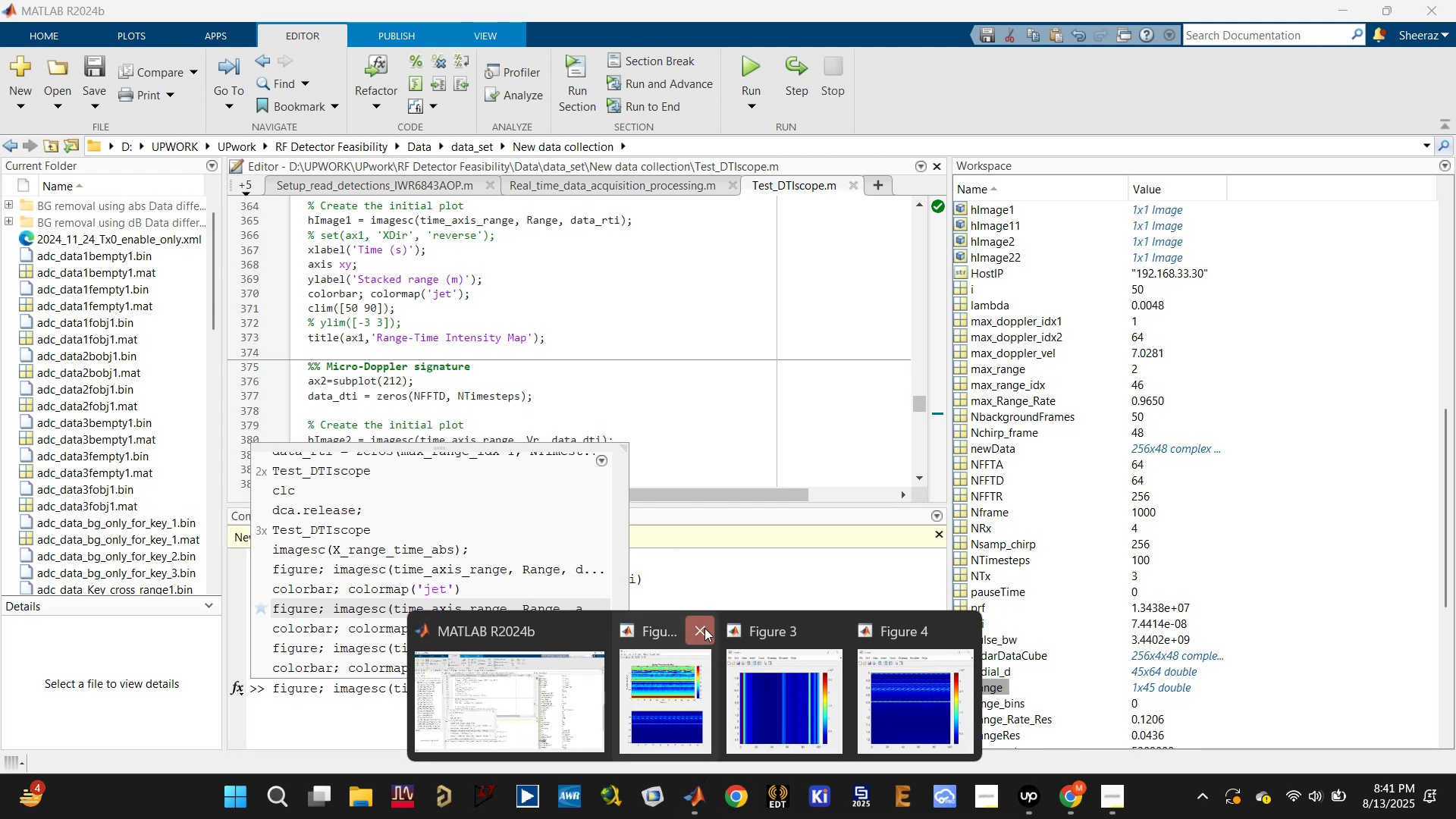 
left_click([704, 627])
 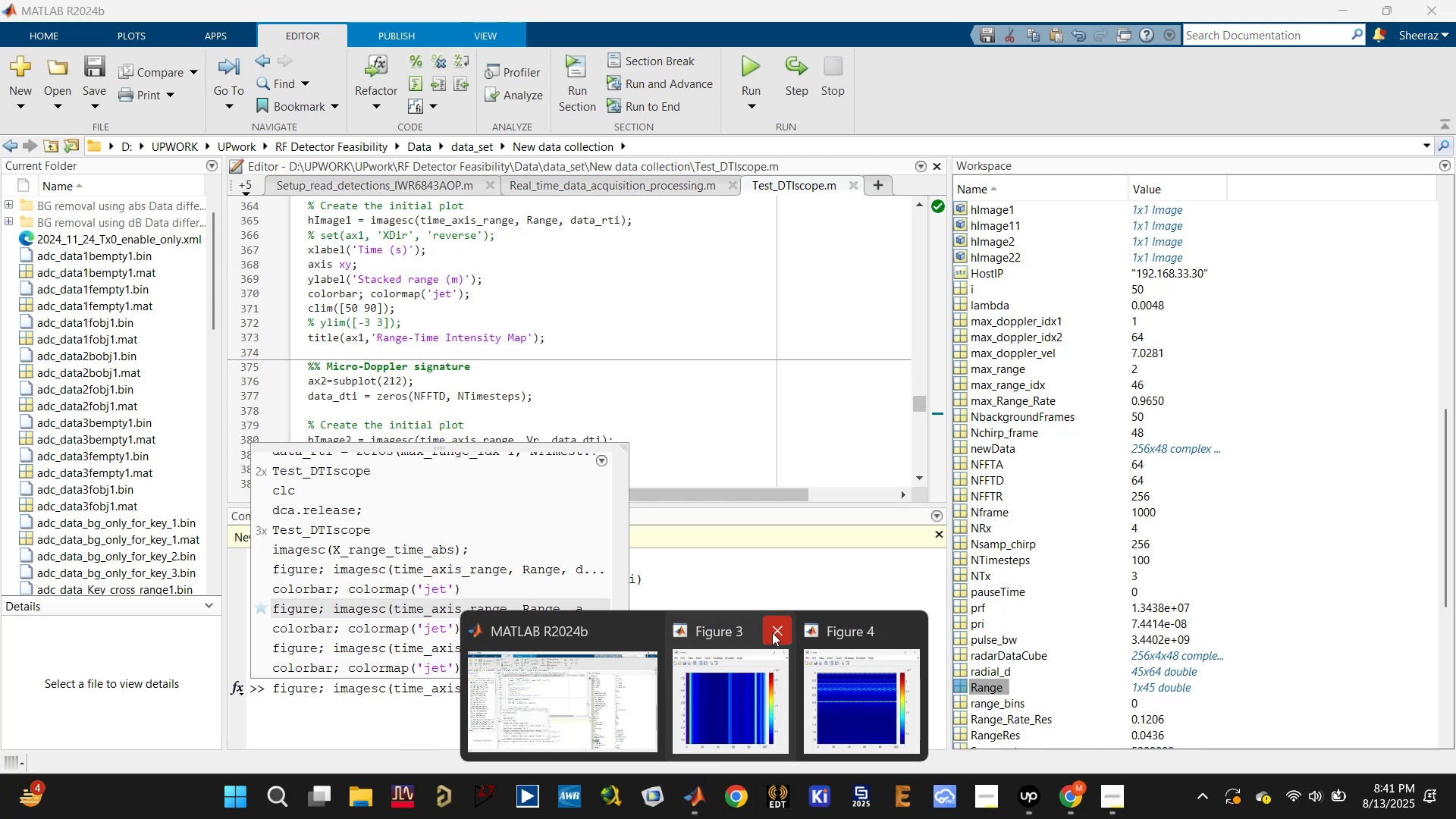 
left_click([773, 632])
 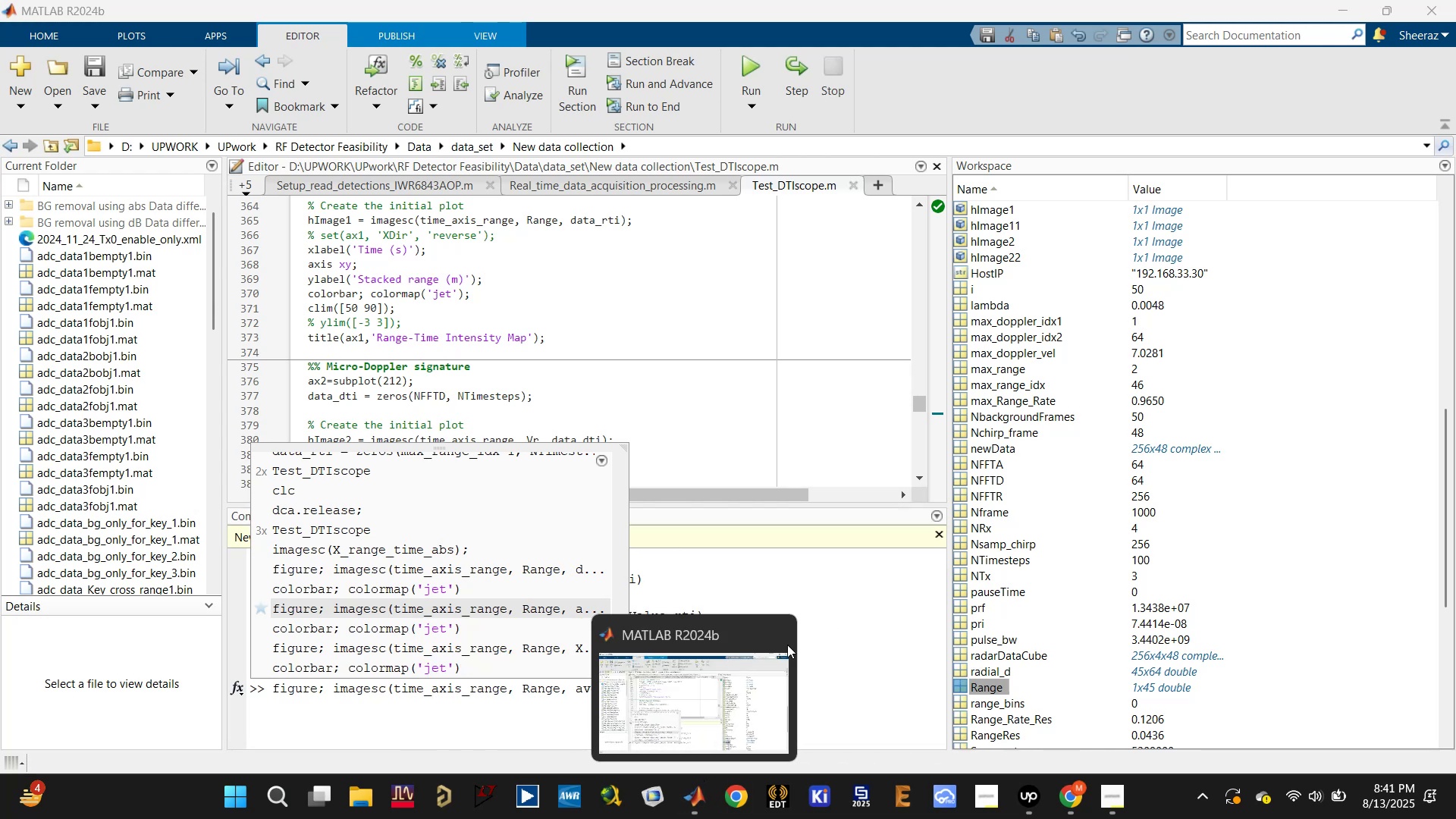 
left_click([485, 713])
 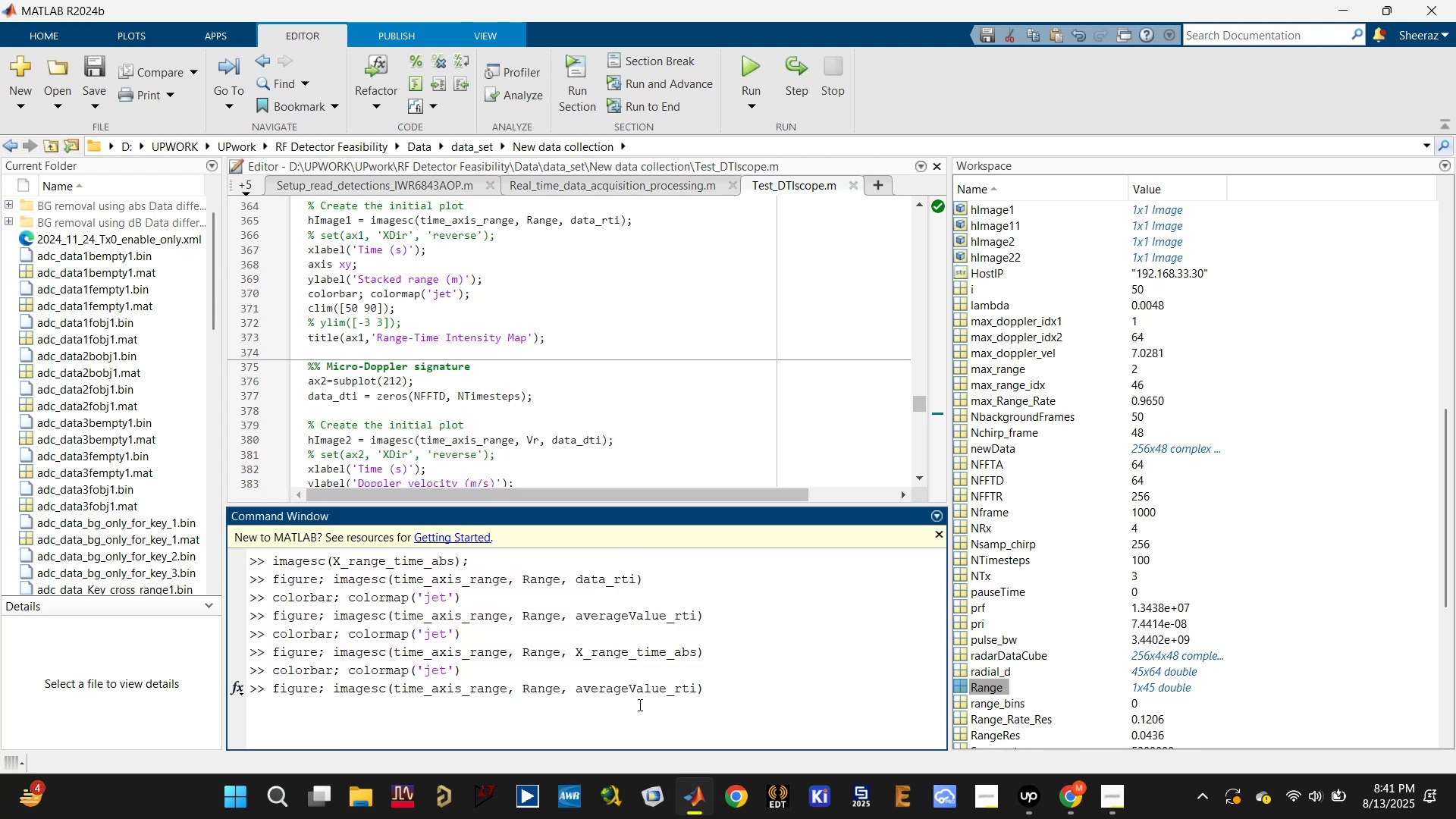 
key(Enter)
 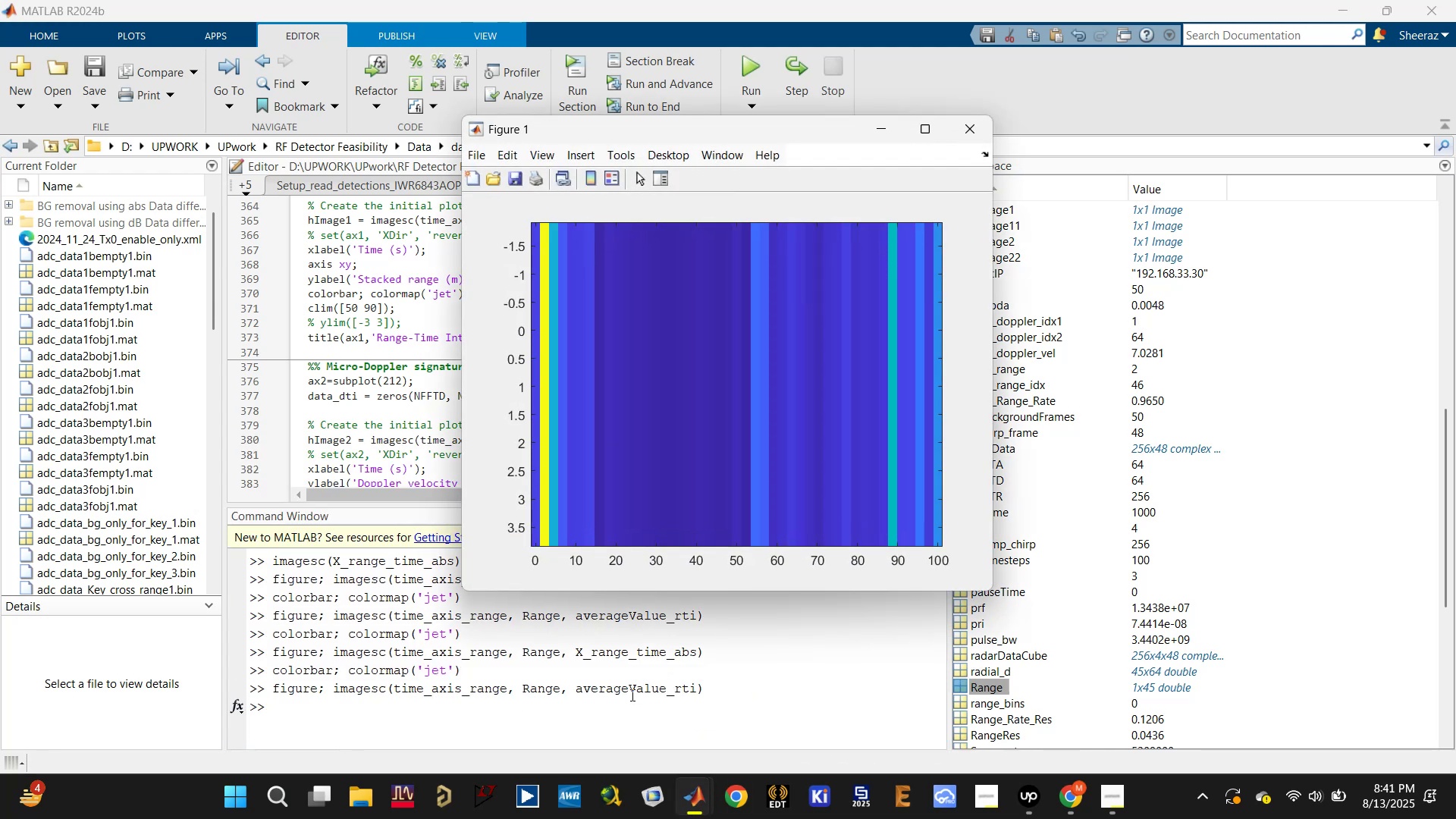 
scroll: coordinate [461, 328], scroll_direction: up, amount: 5.0
 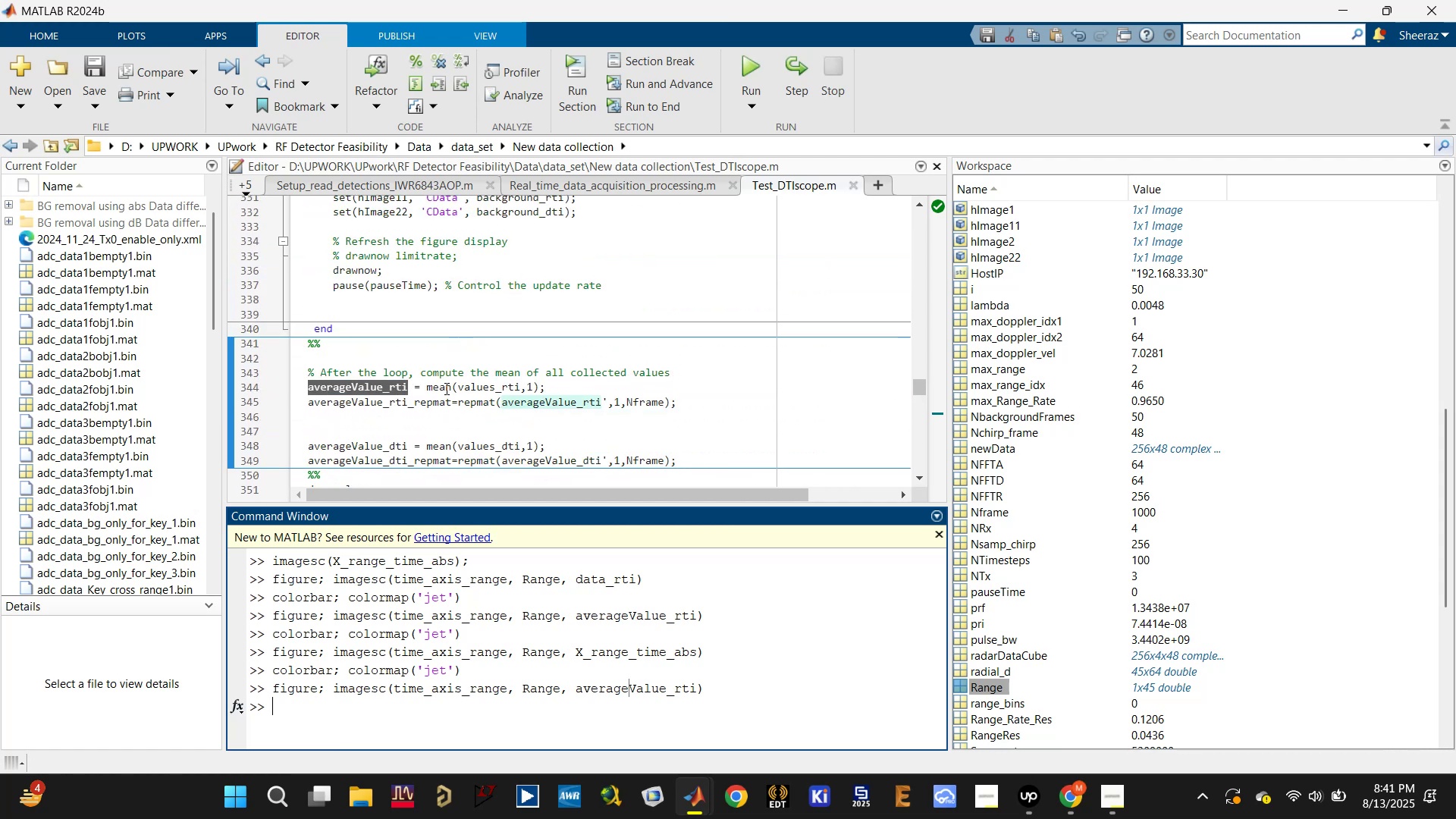 
double_click([494, 383])
 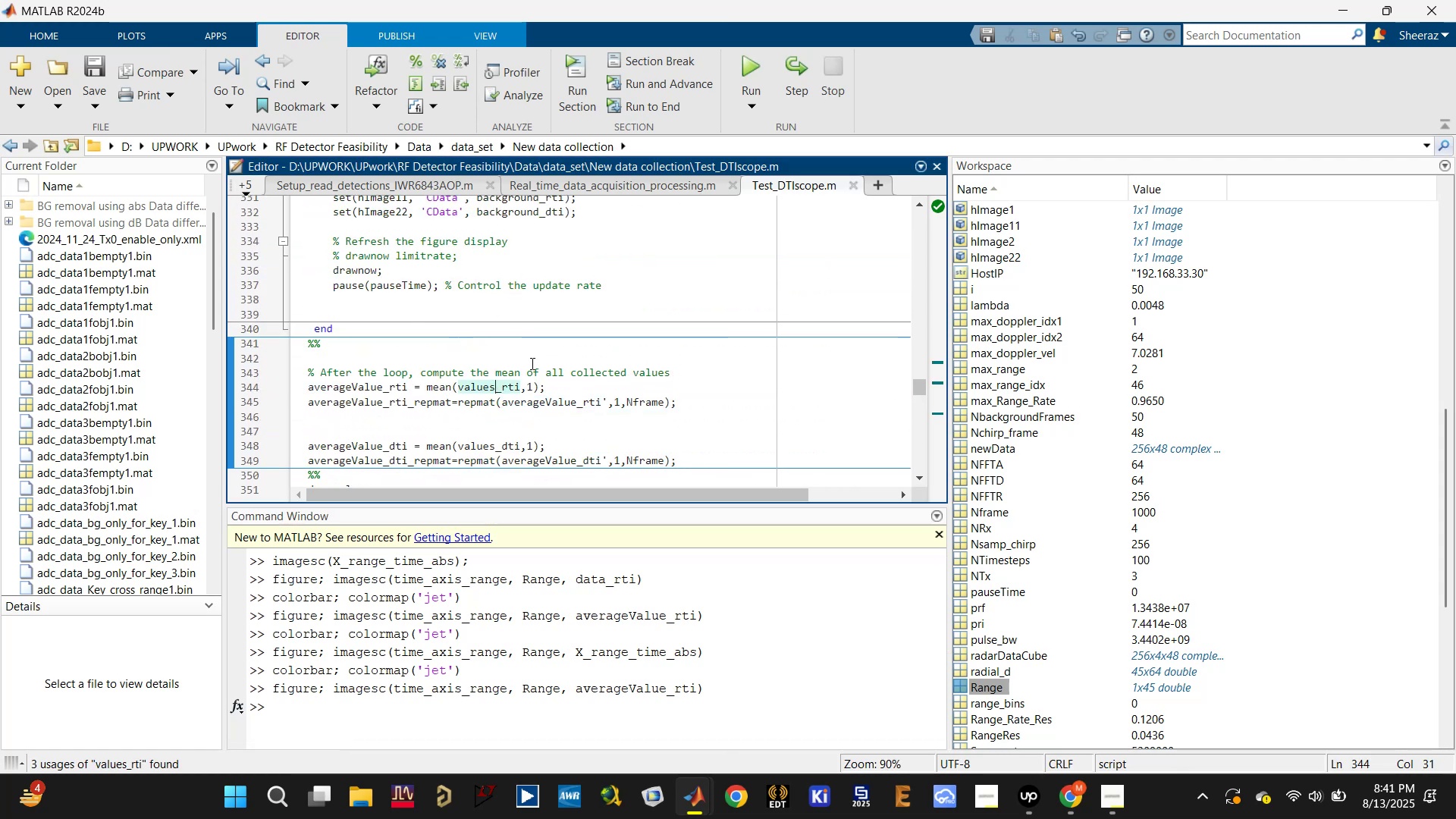 
scroll: coordinate [525, 372], scroll_direction: up, amount: 1.0
 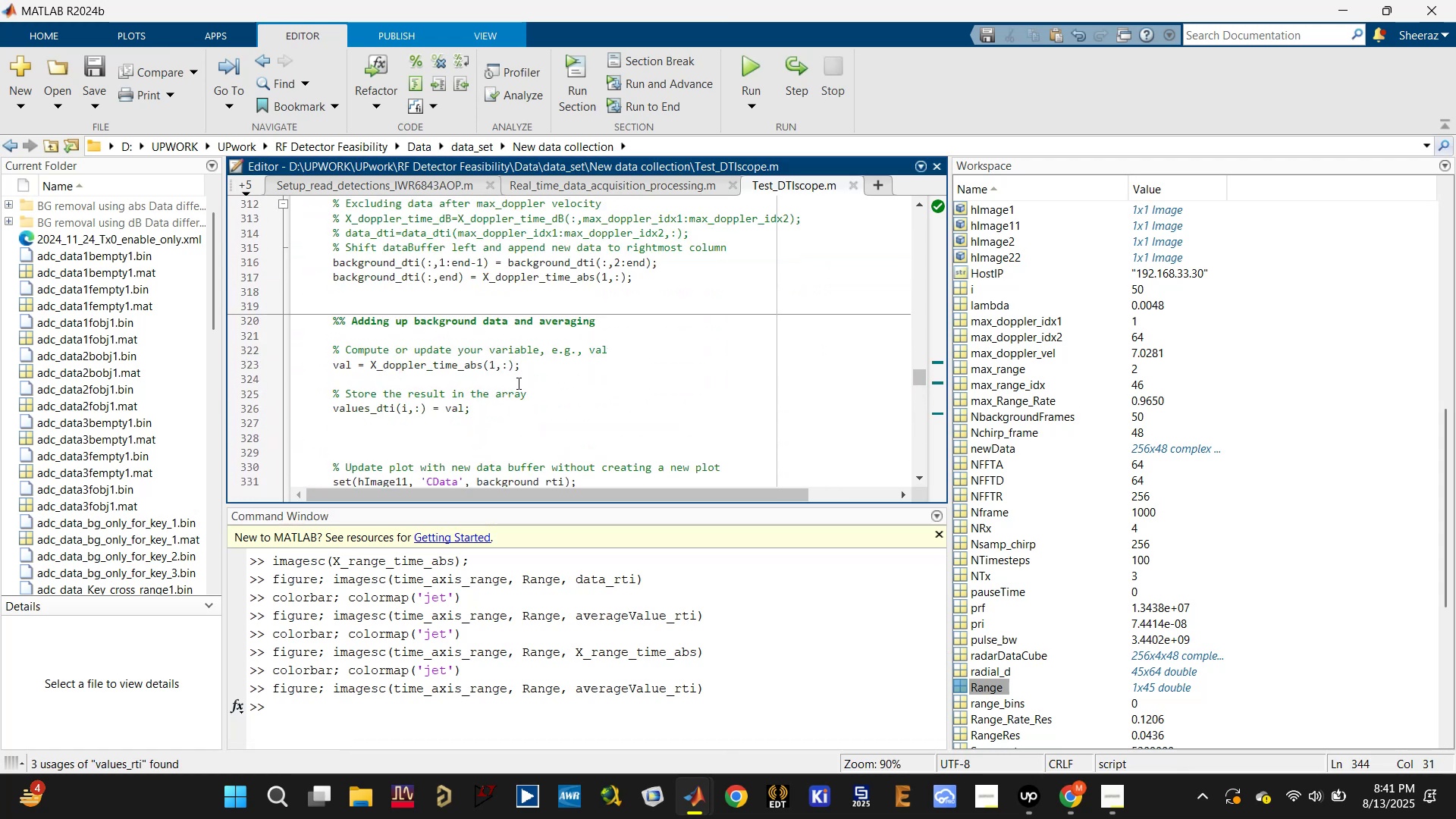 
scroll: coordinate [388, 410], scroll_direction: down, amount: 2.0
 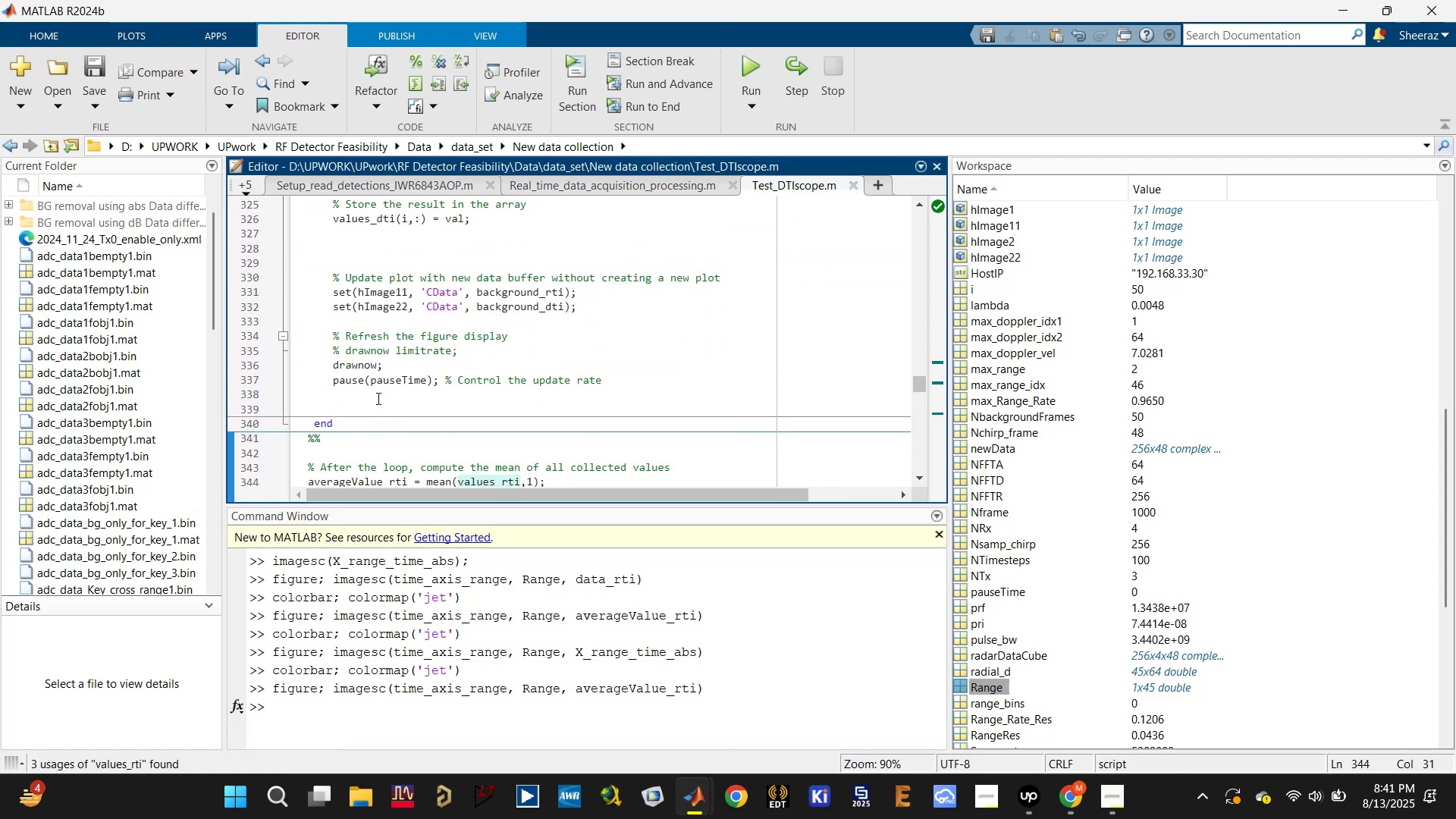 
scroll: coordinate [377, 398], scroll_direction: none, amount: 0.0
 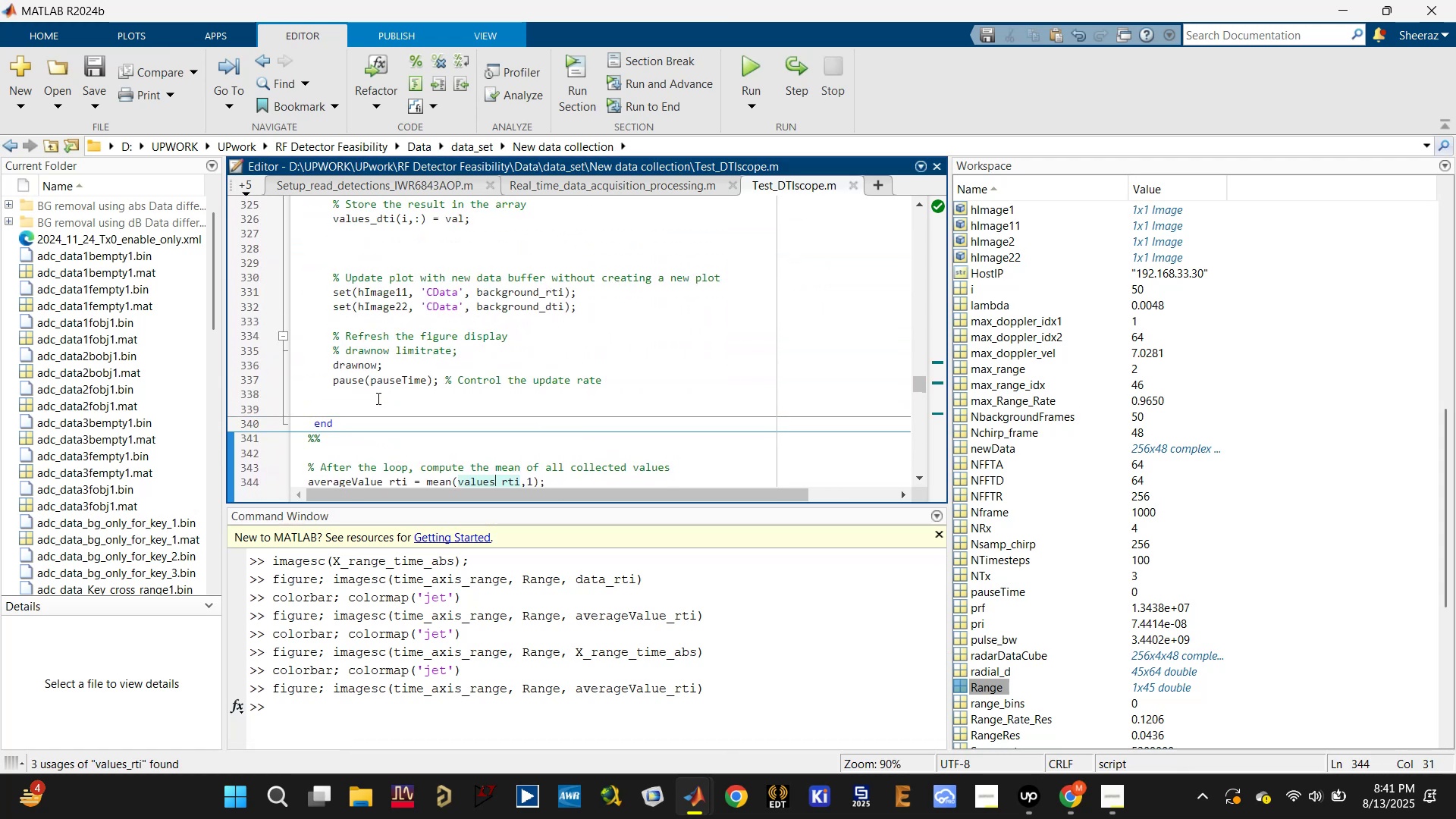 
scroll: coordinate [365, 403], scroll_direction: up, amount: 6.0
 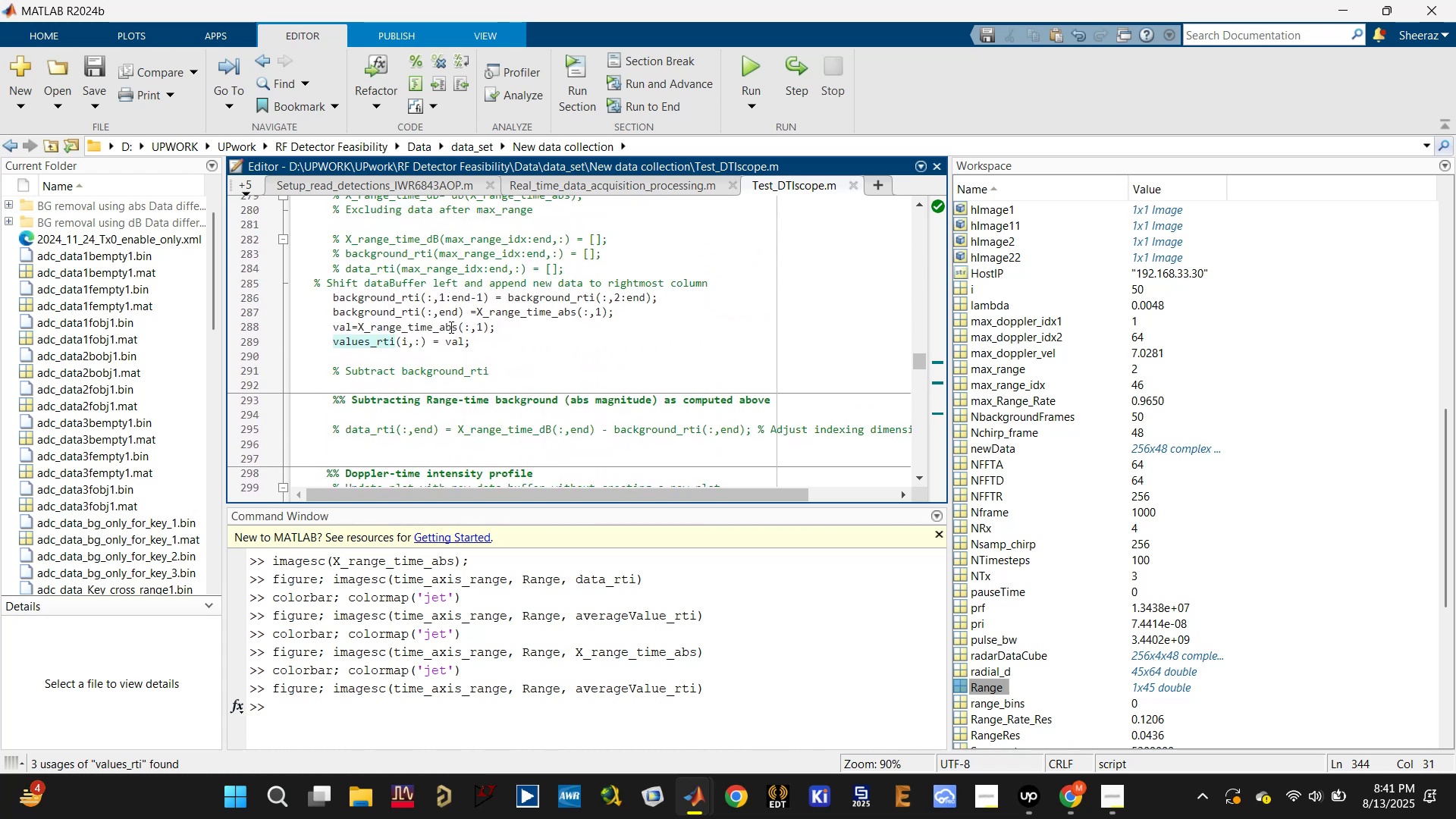 
left_click([435, 323])
 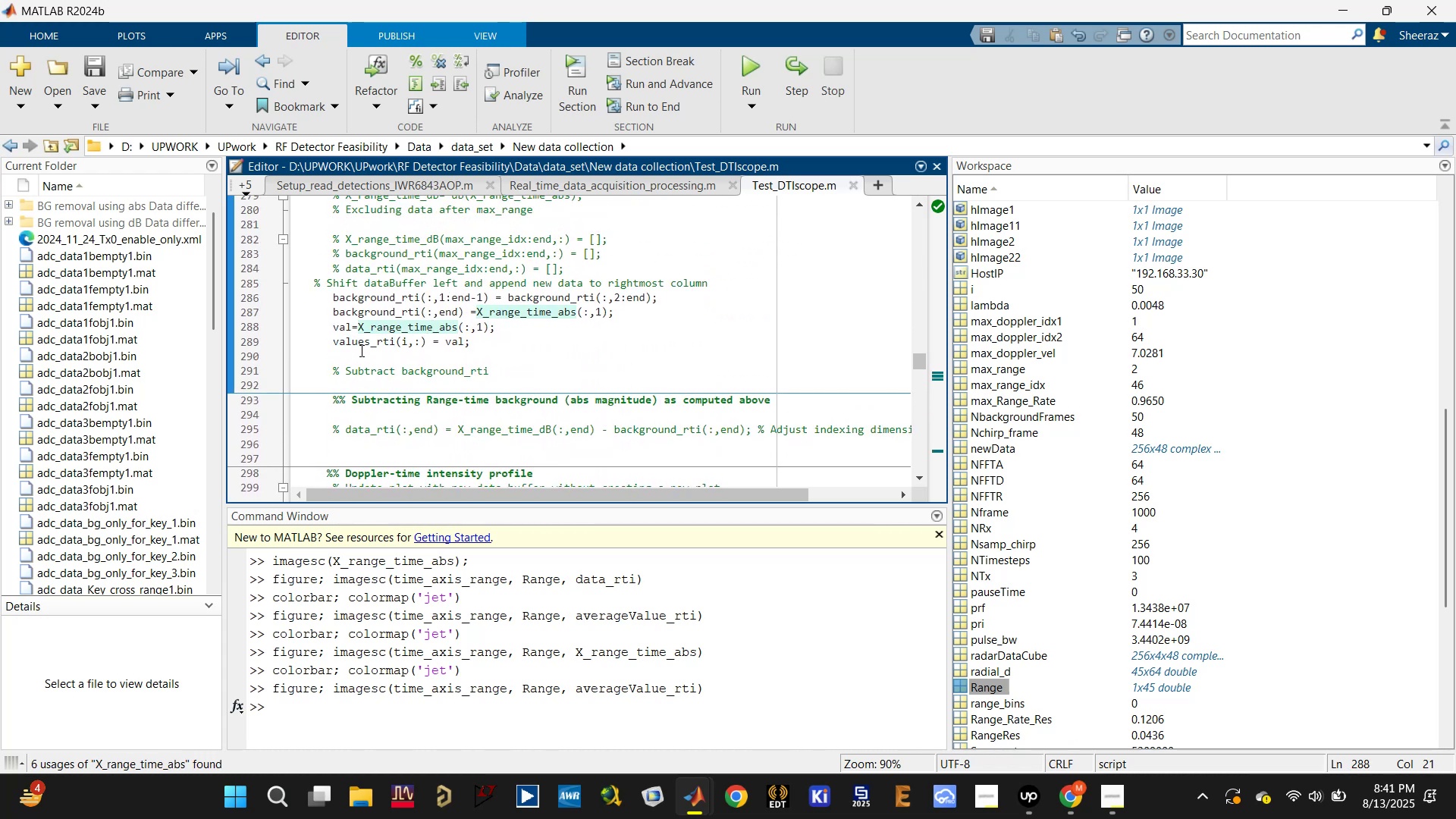 
left_click([345, 330])
 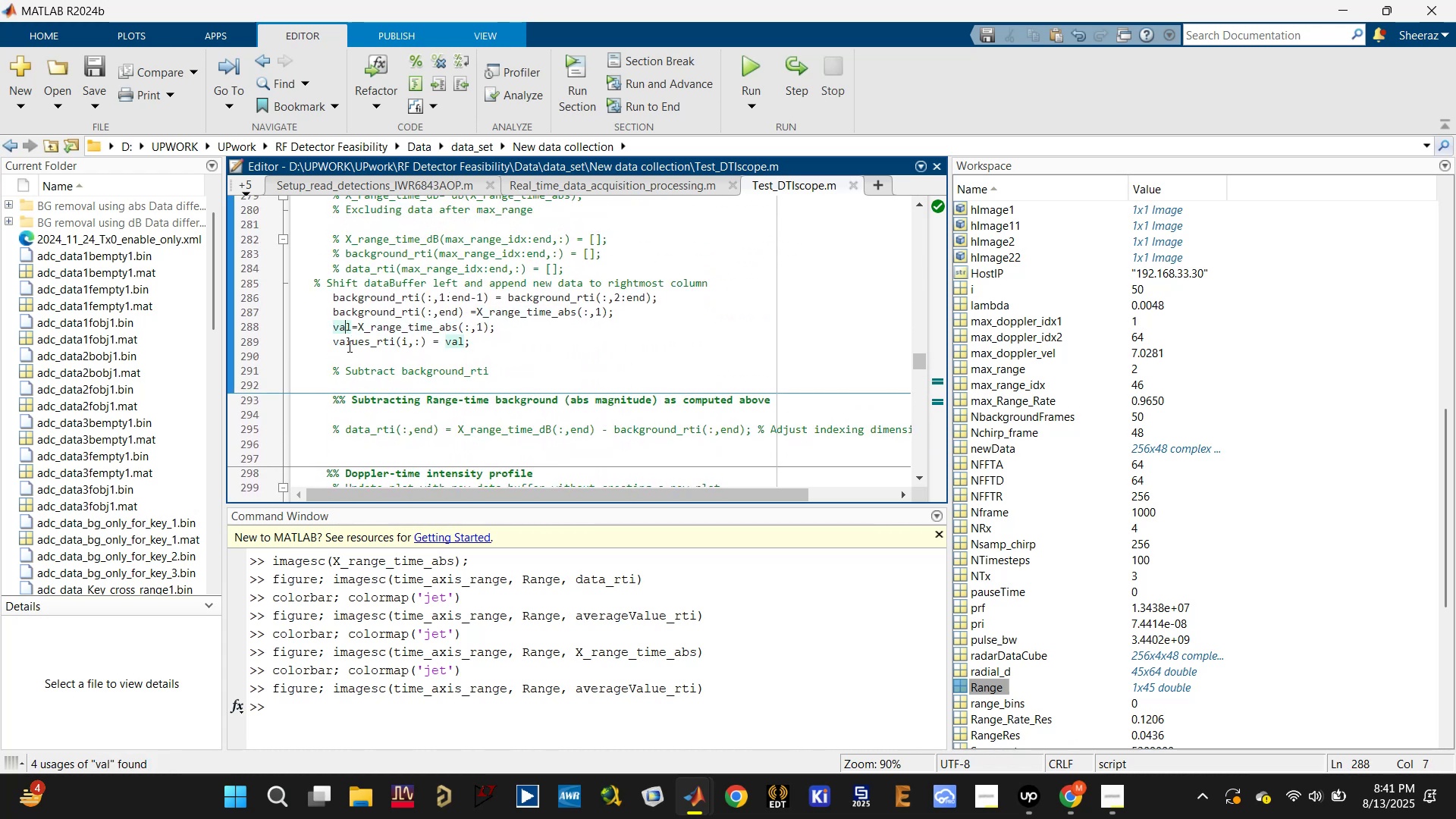 
left_click([349, 346])
 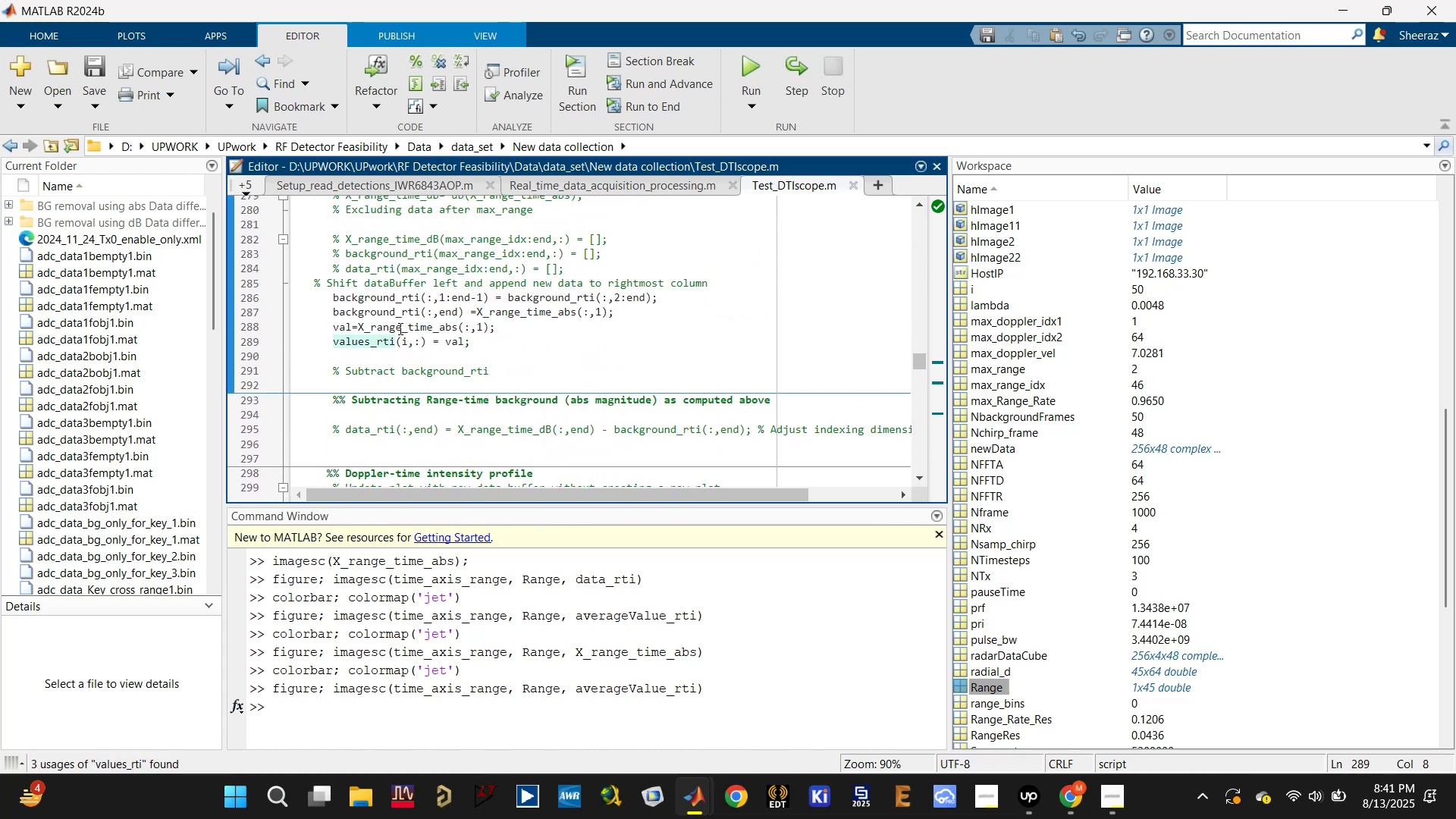 
left_click([418, 334])
 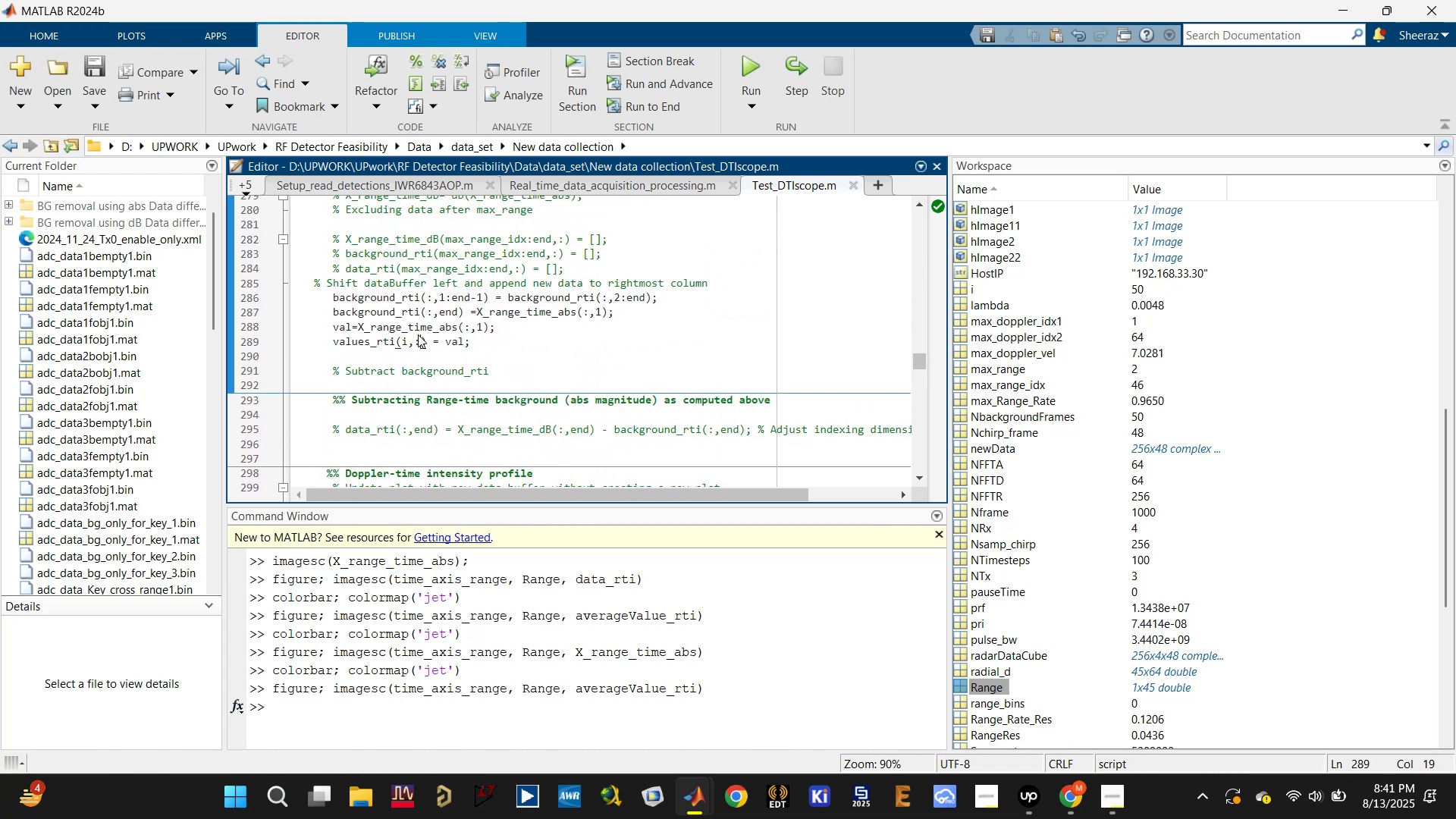 
left_click([422, 329])
 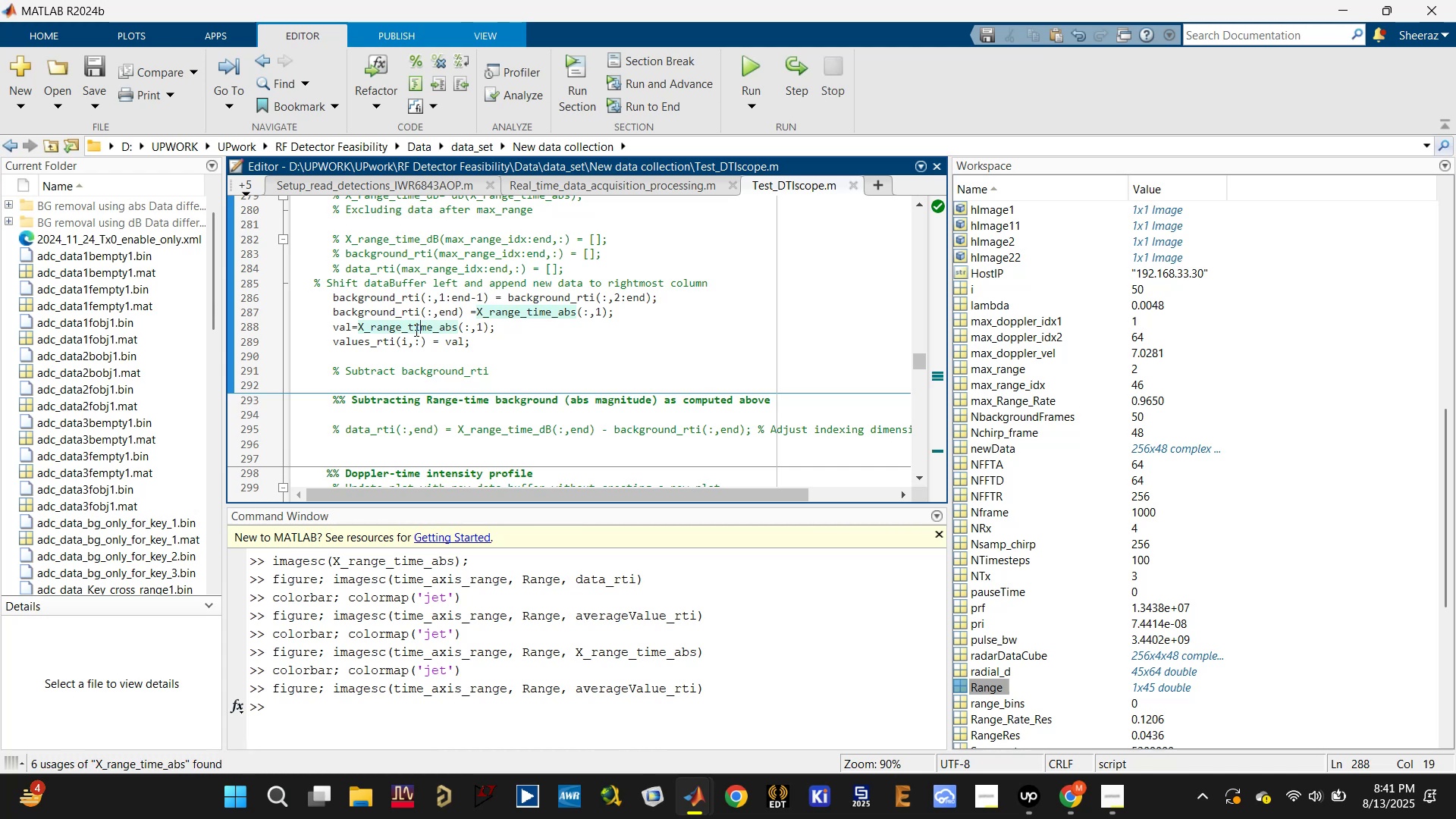 
left_click([361, 345])
 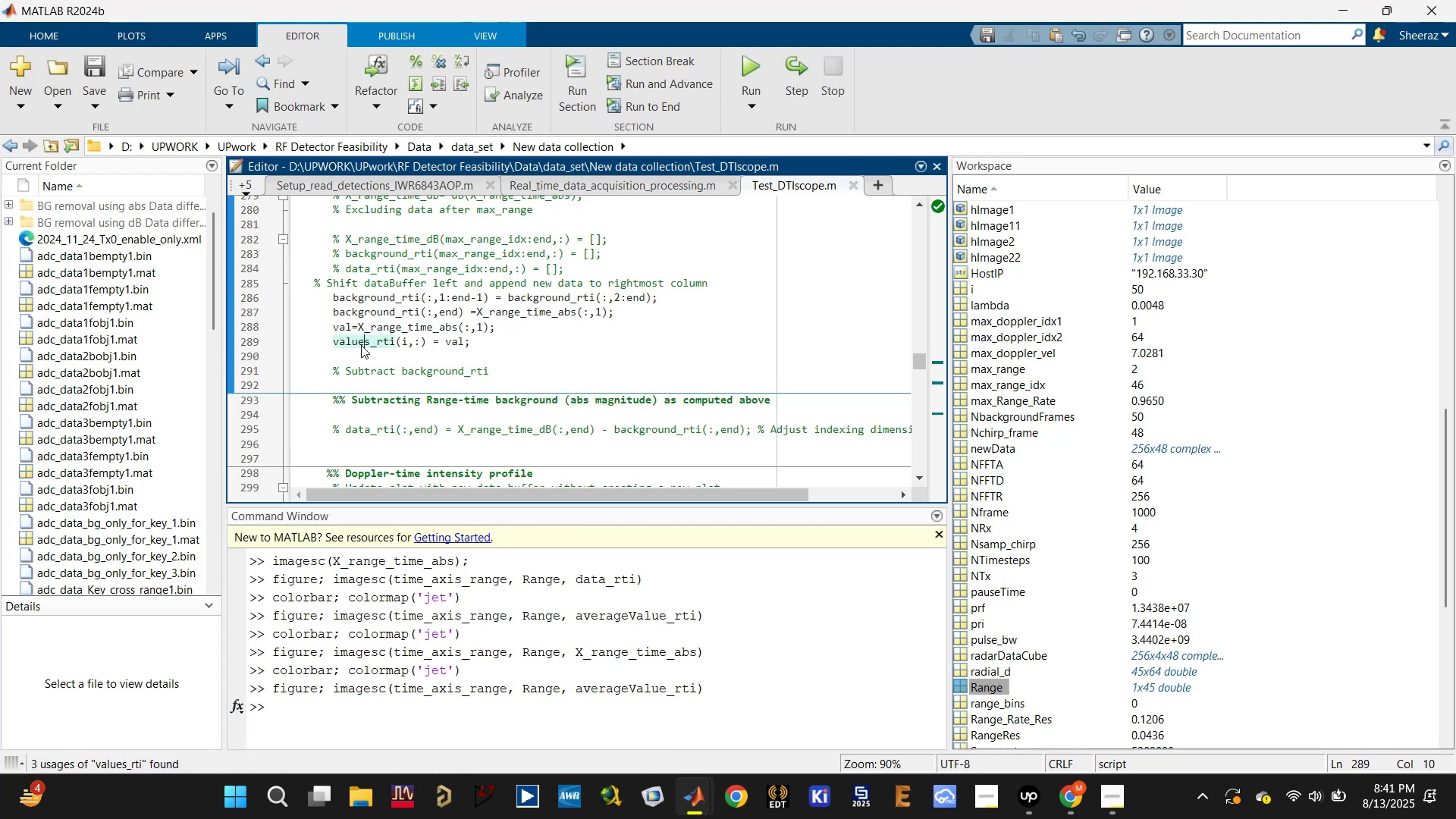 
wait(9.01)
 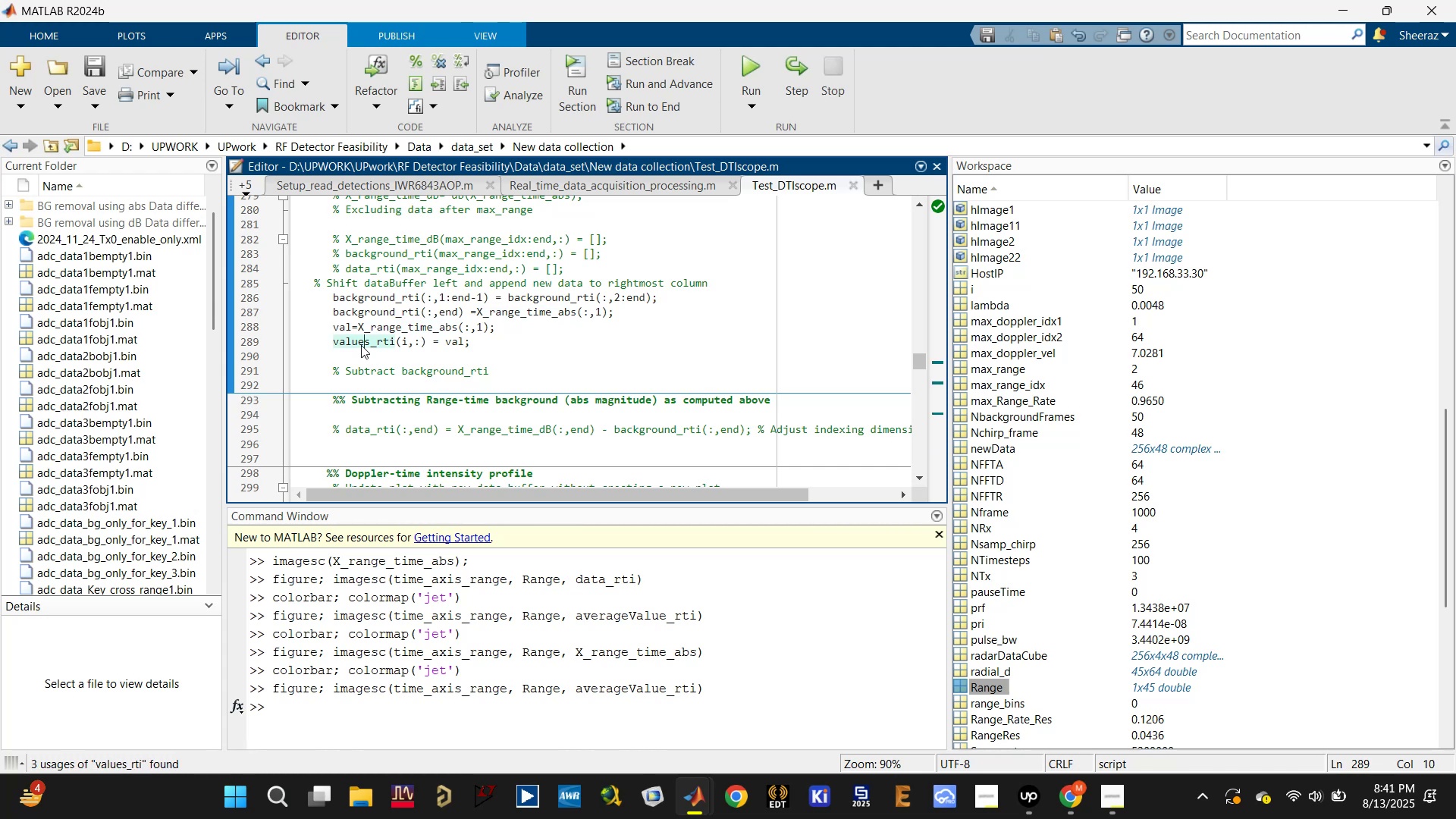 
scroll: coordinate [444, 340], scroll_direction: down, amount: 3.0
 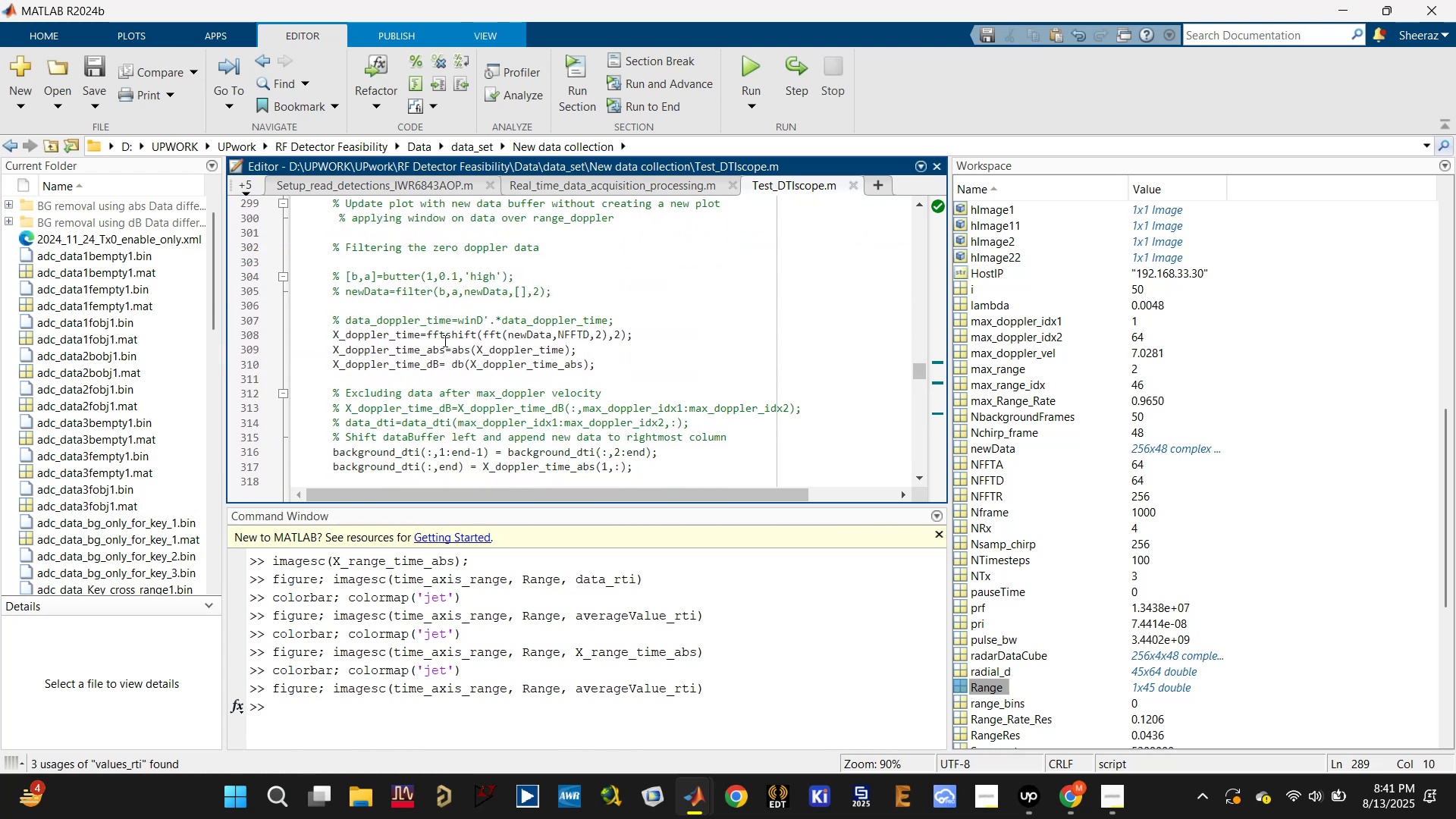 
scroll: coordinate [444, 340], scroll_direction: up, amount: 3.0
 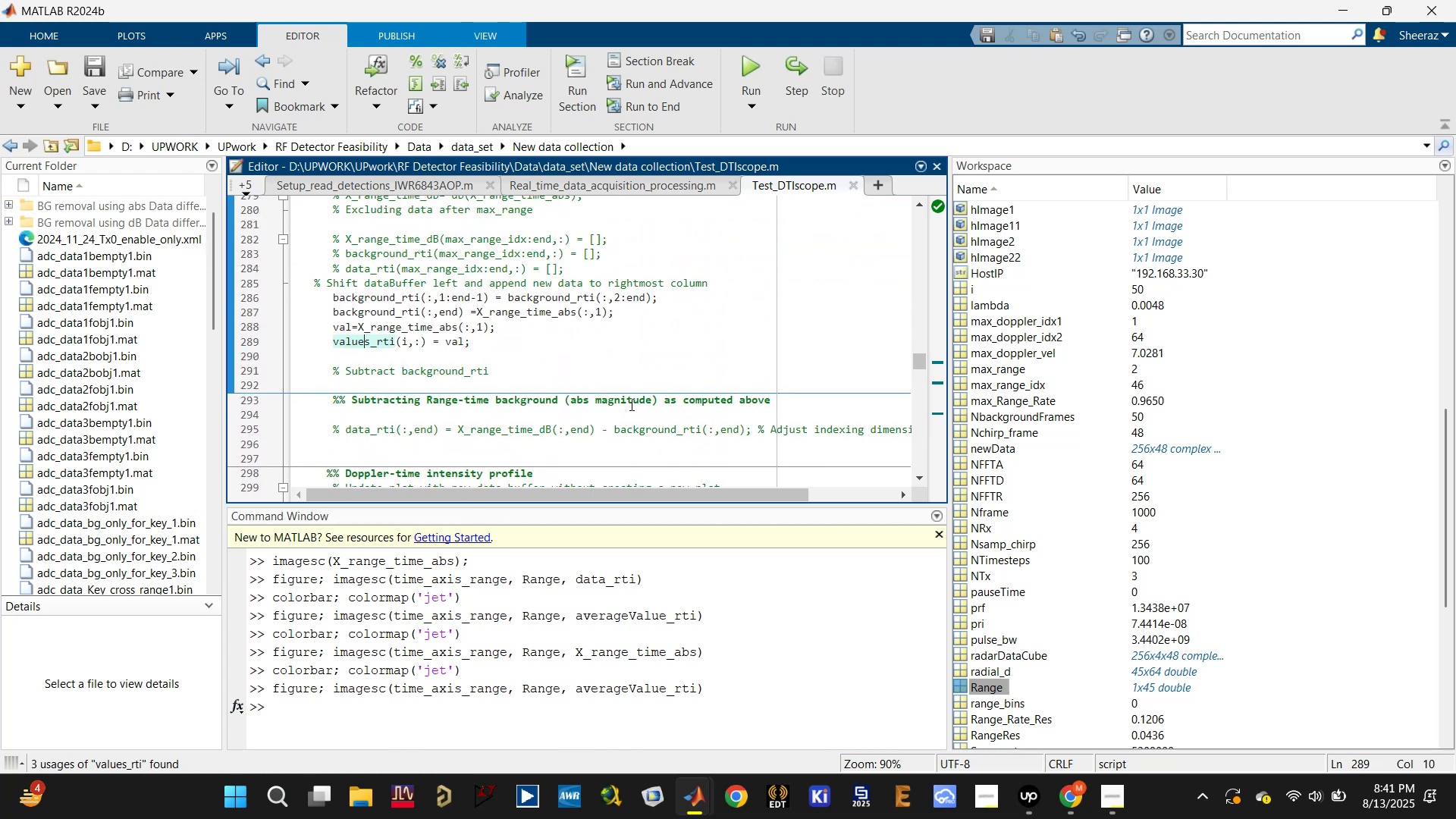 
left_click([807, 397])
 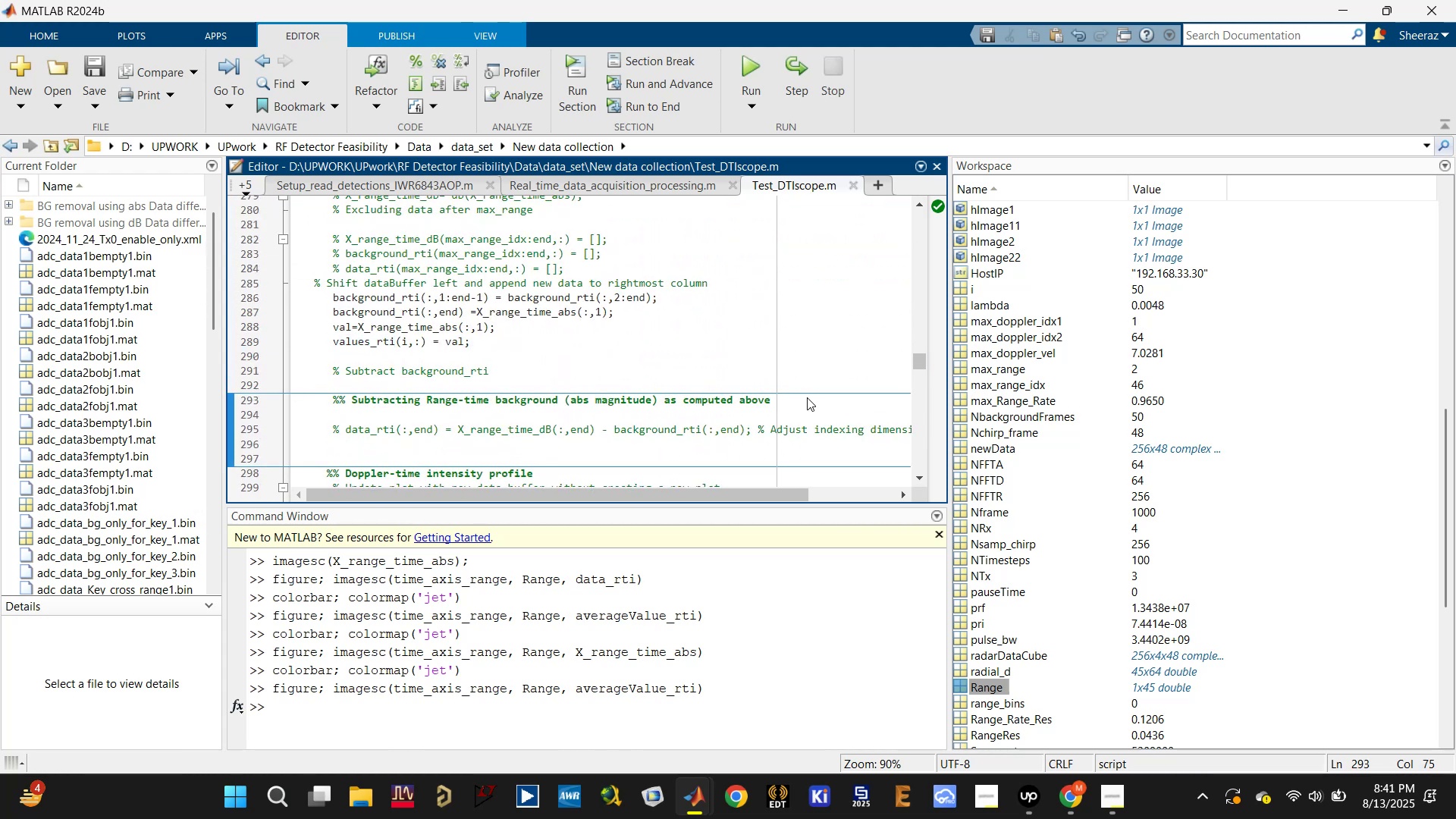 
key(Enter)
 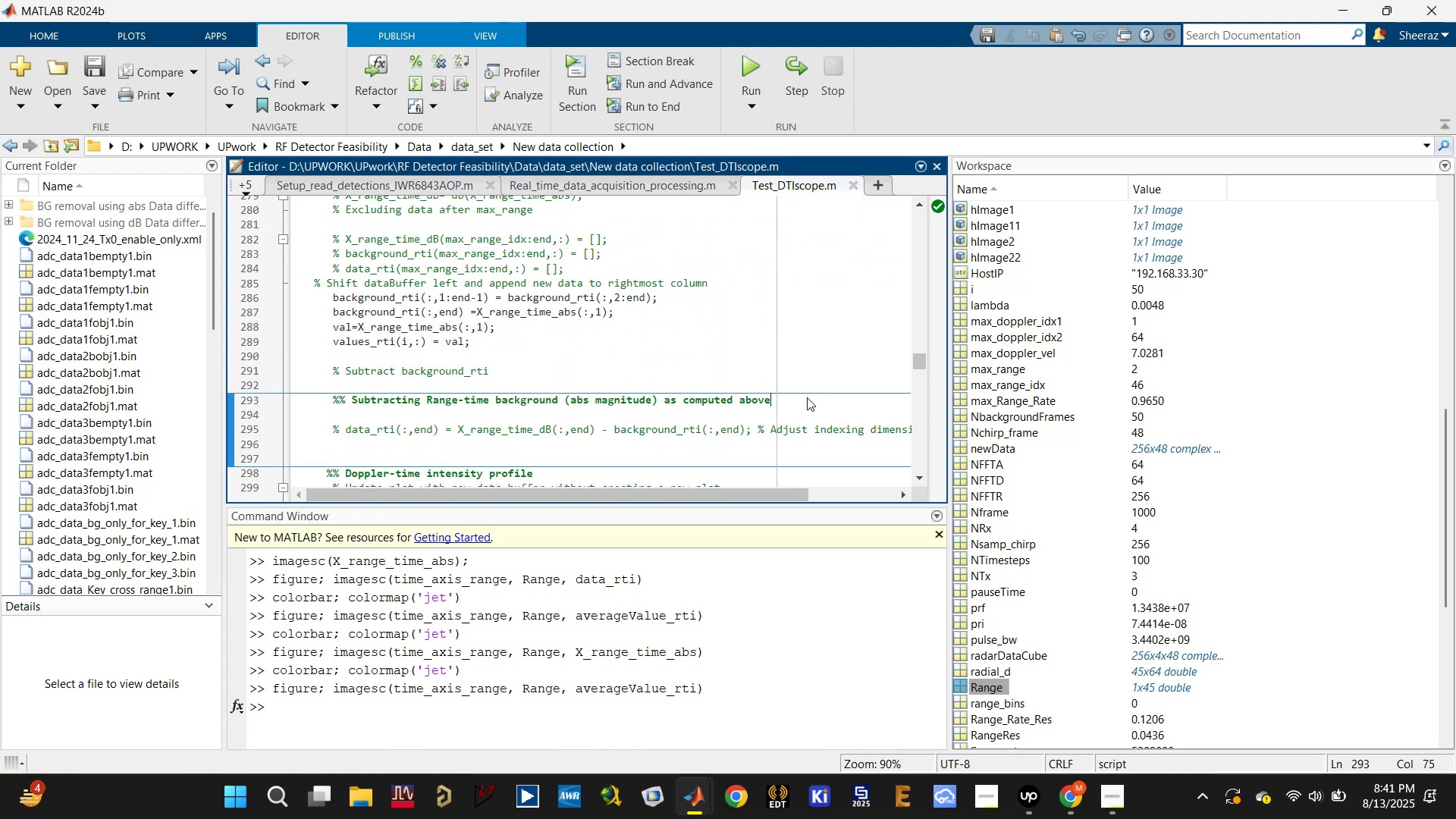 
type(%% )
 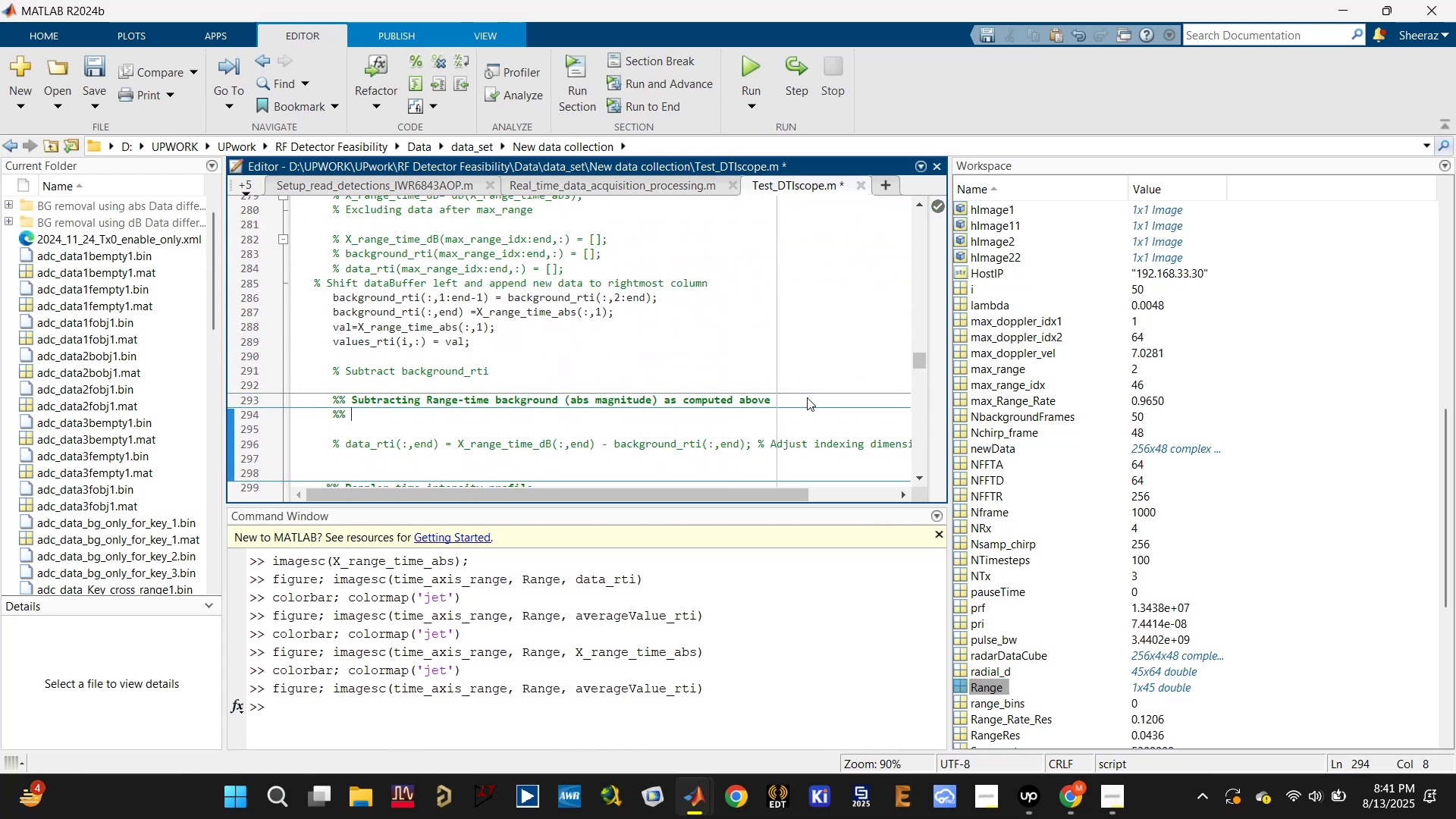 
key(Control+S)
 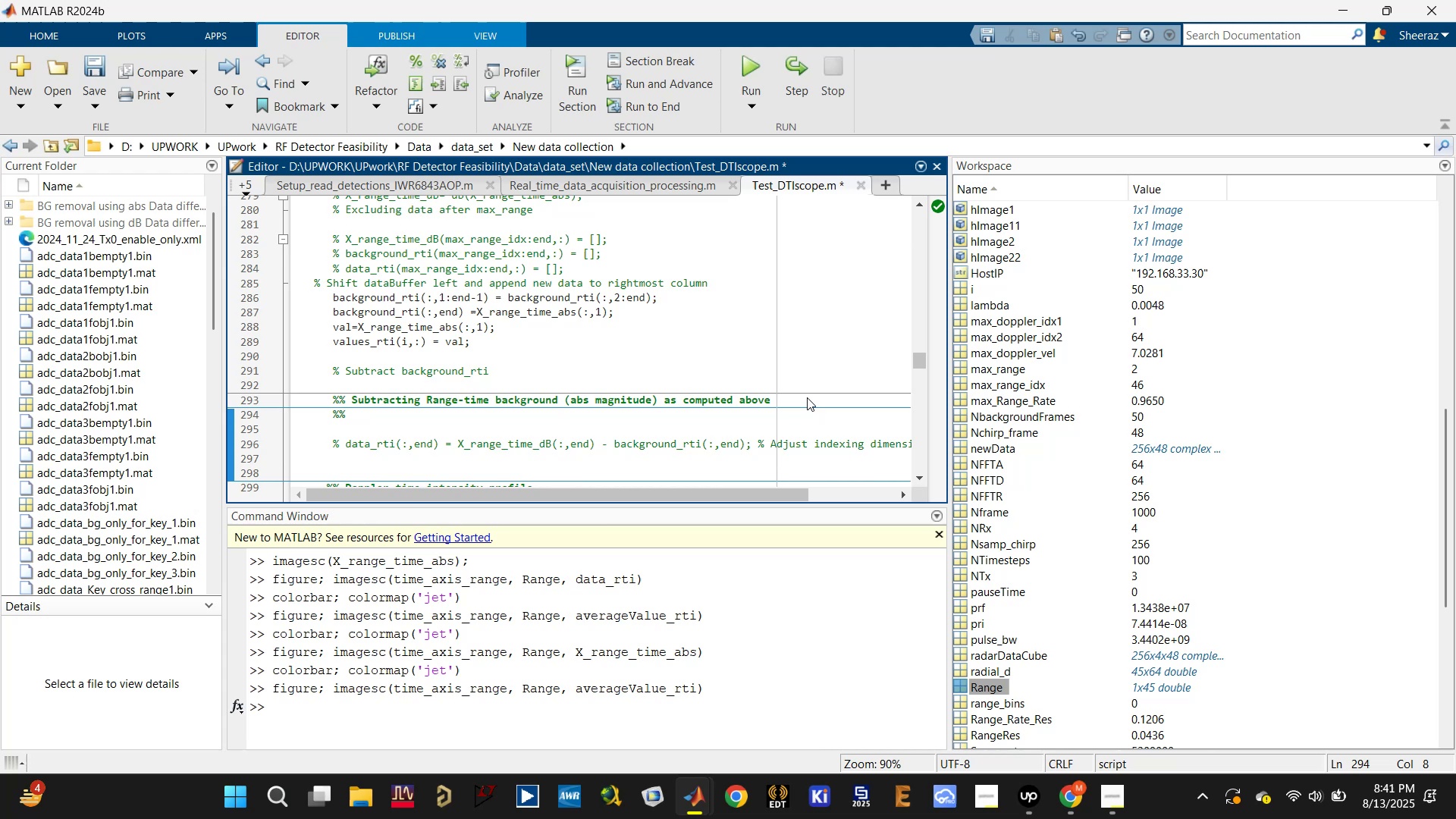 
type(Need to check the method)
 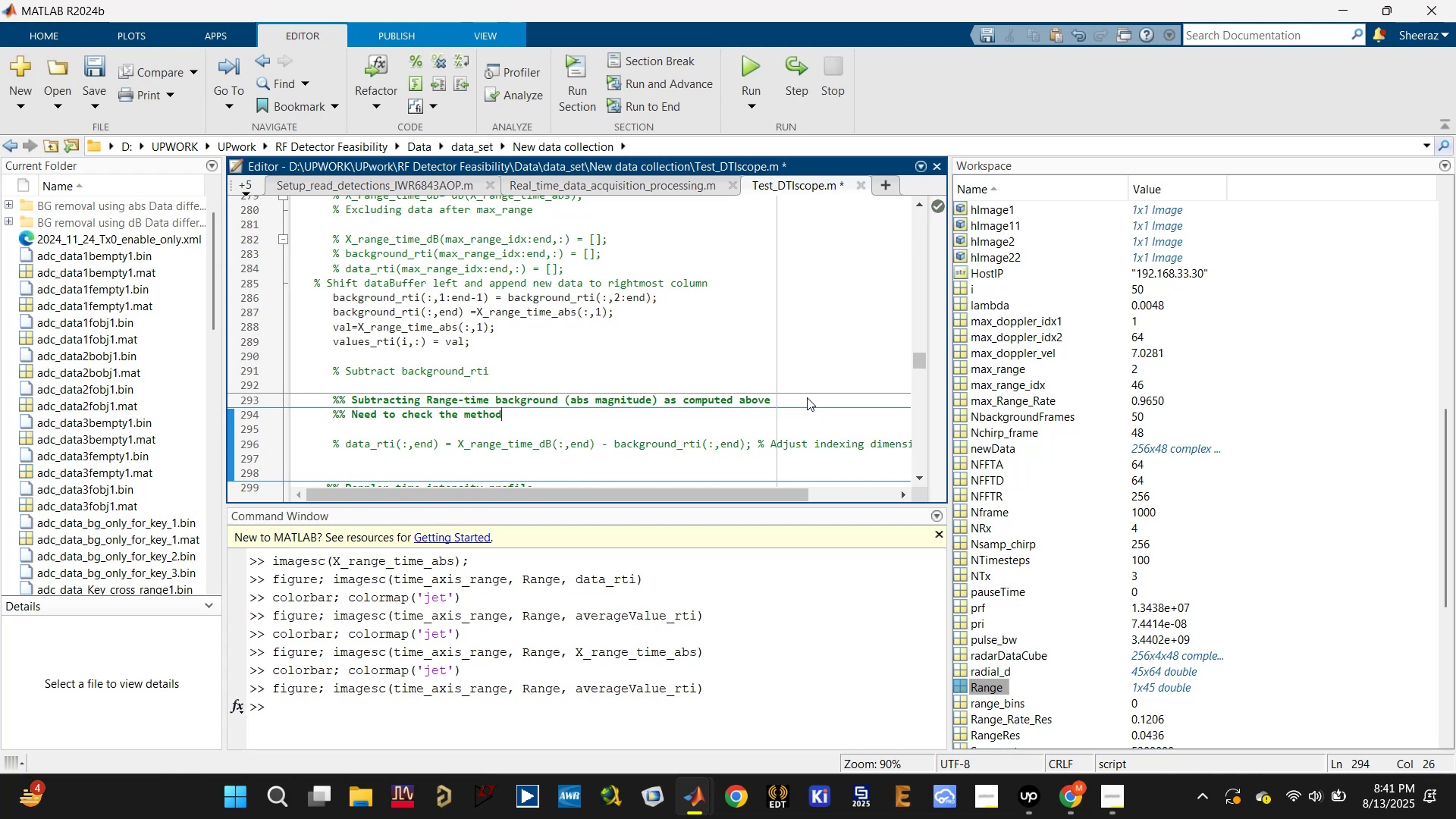 
key(Control+S)
 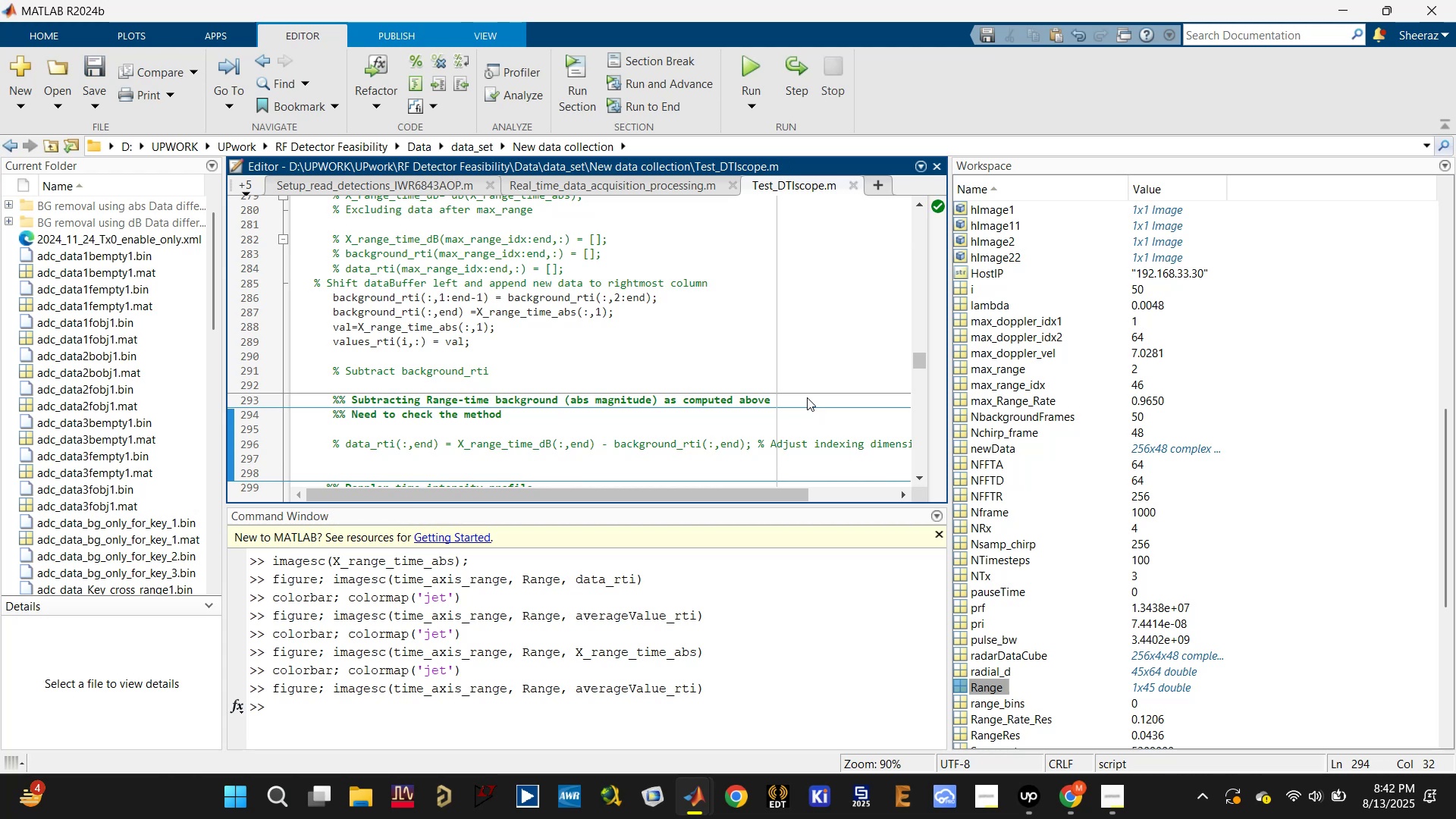 
scroll: coordinate [639, 392], scroll_direction: down, amount: 6.0
 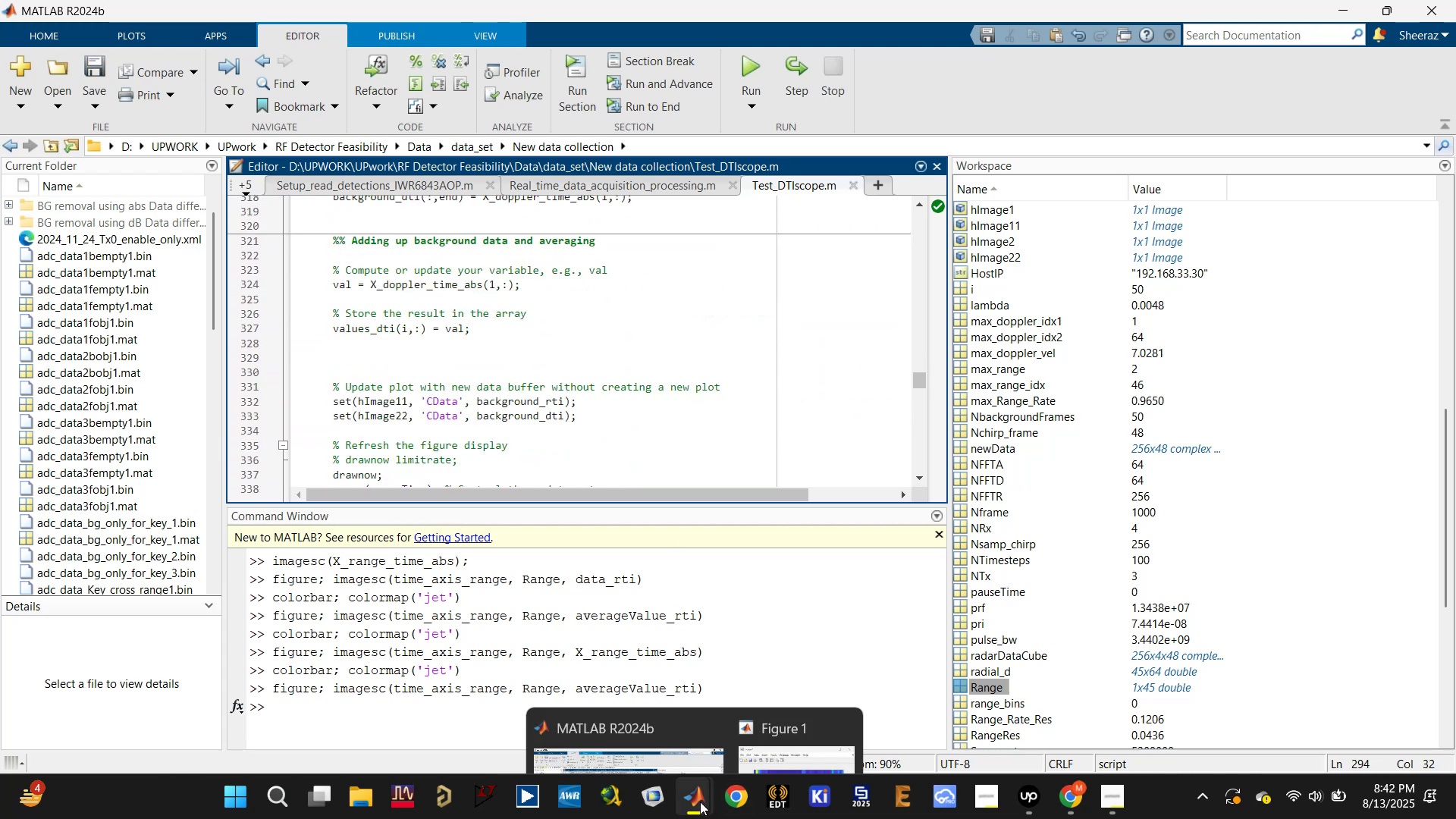 
left_click([808, 704])
 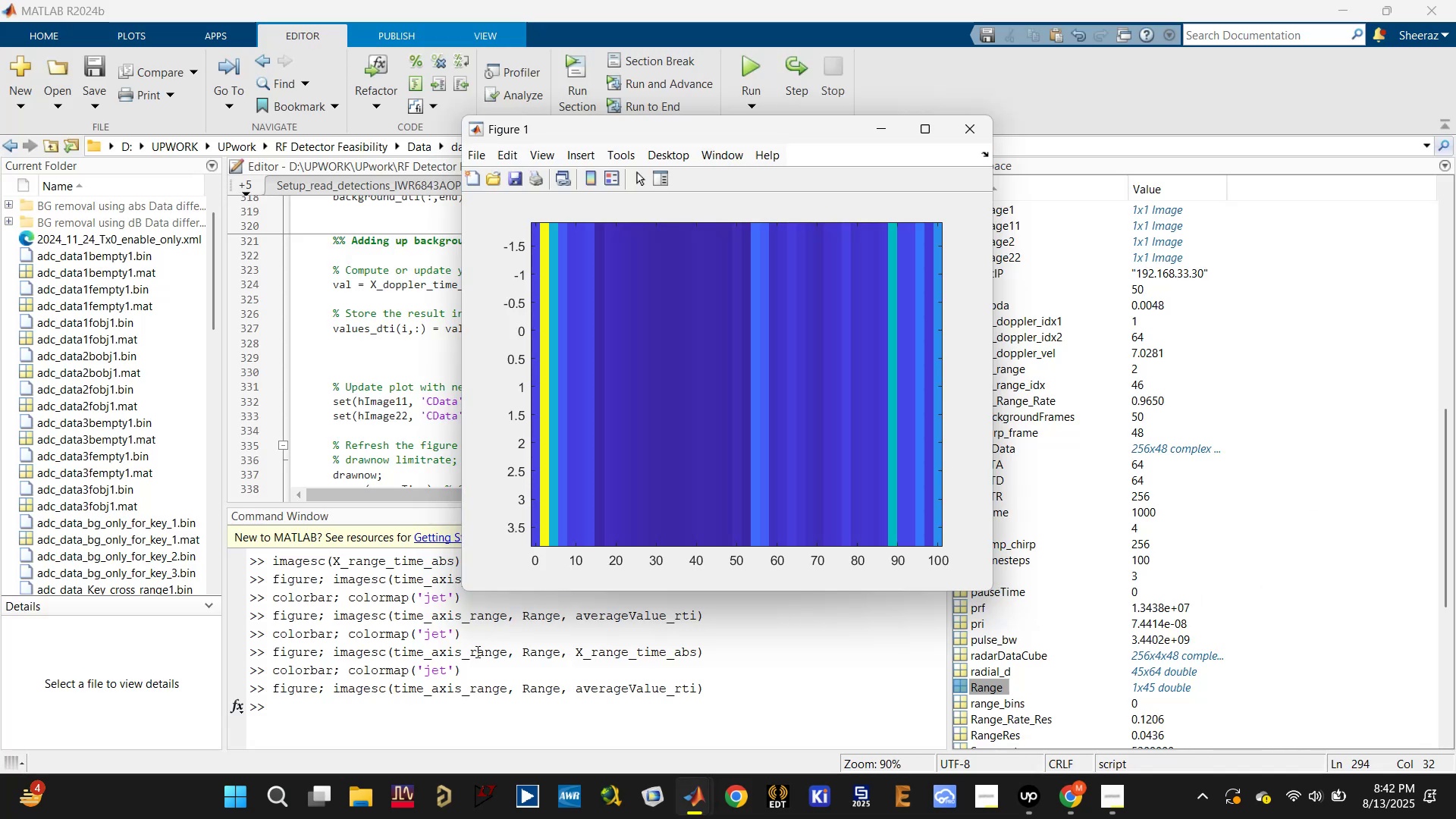 
left_click([476, 651])
 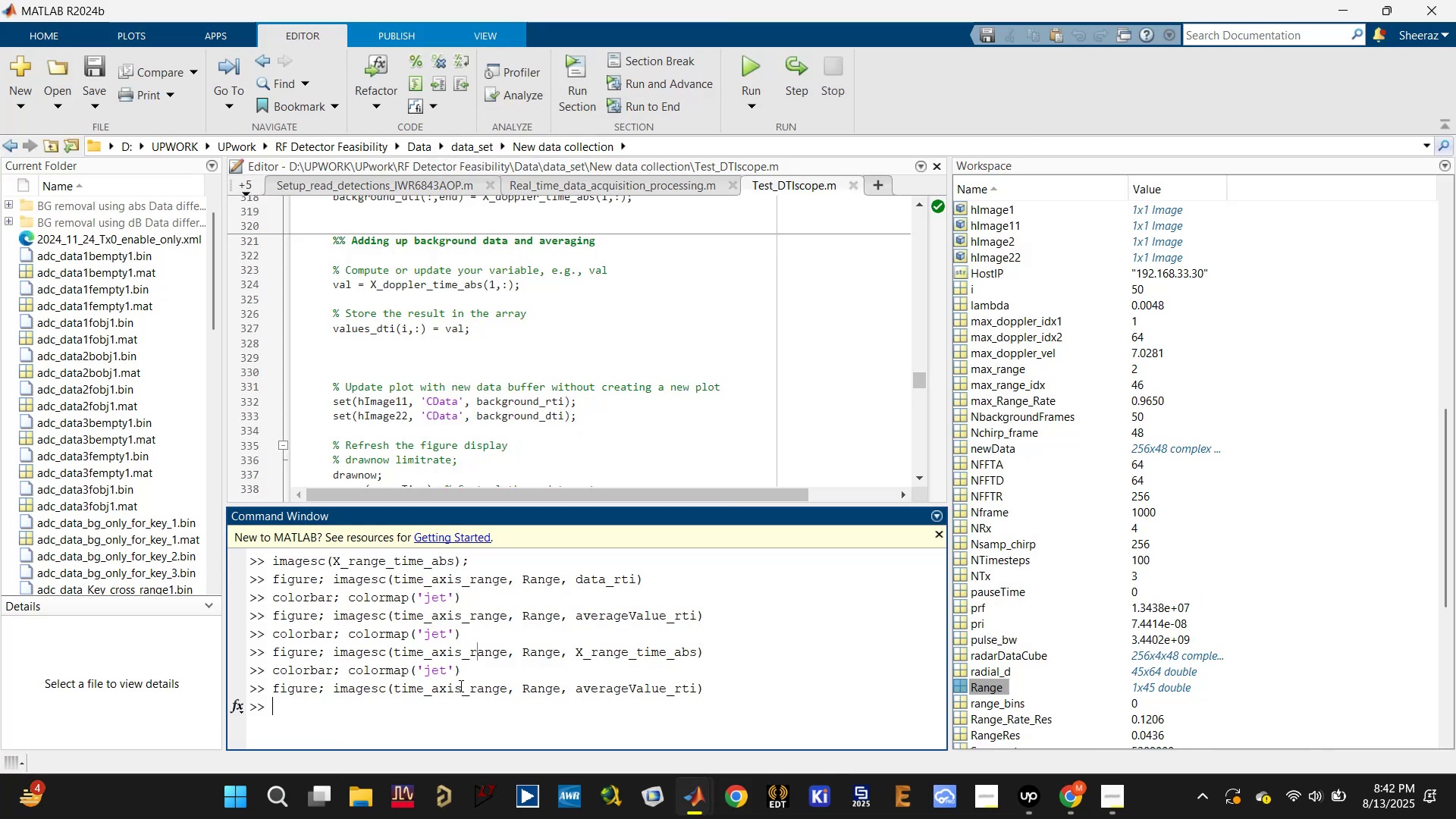 
left_click([438, 702])
 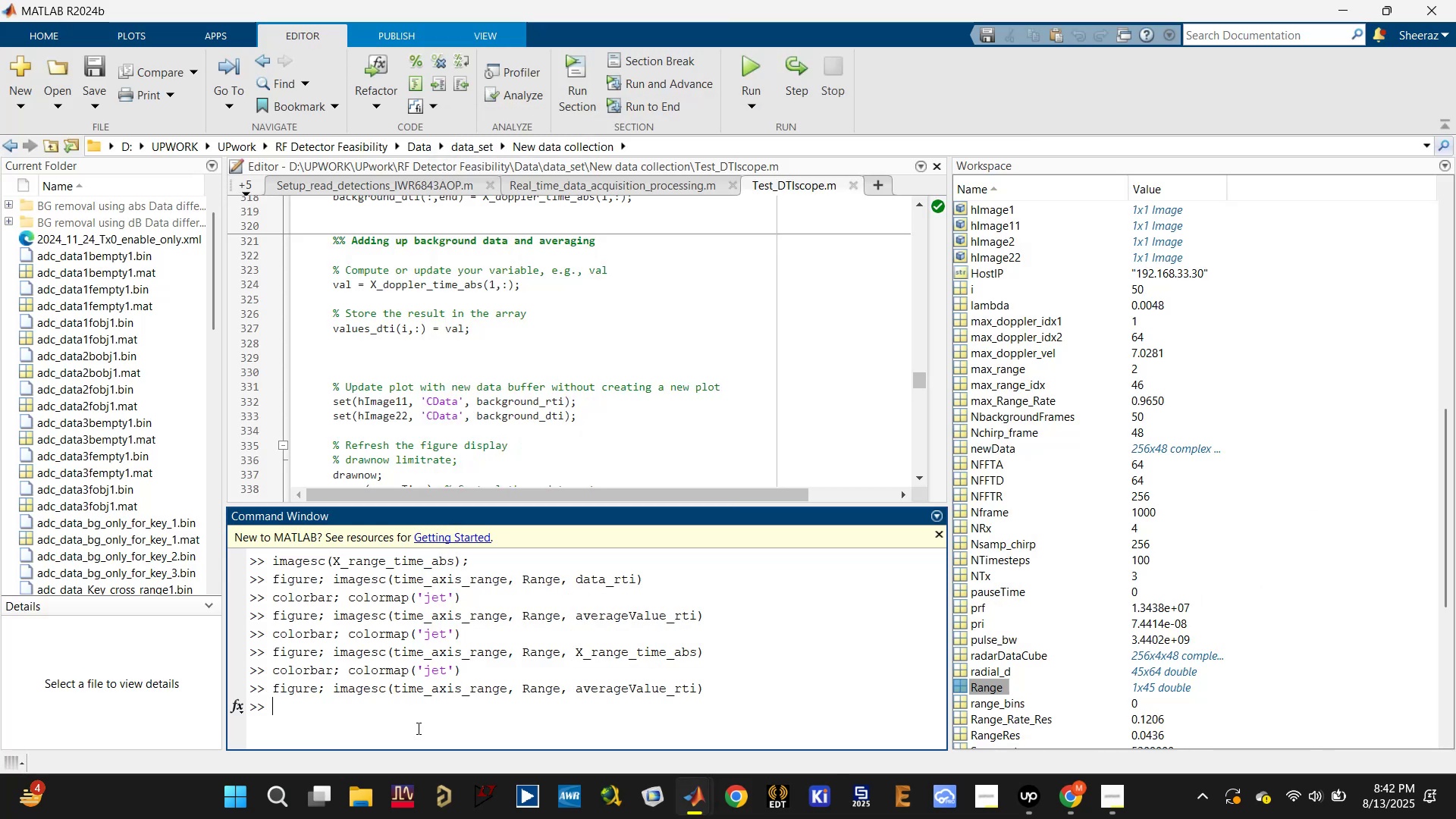 
key(ArrowUp)
 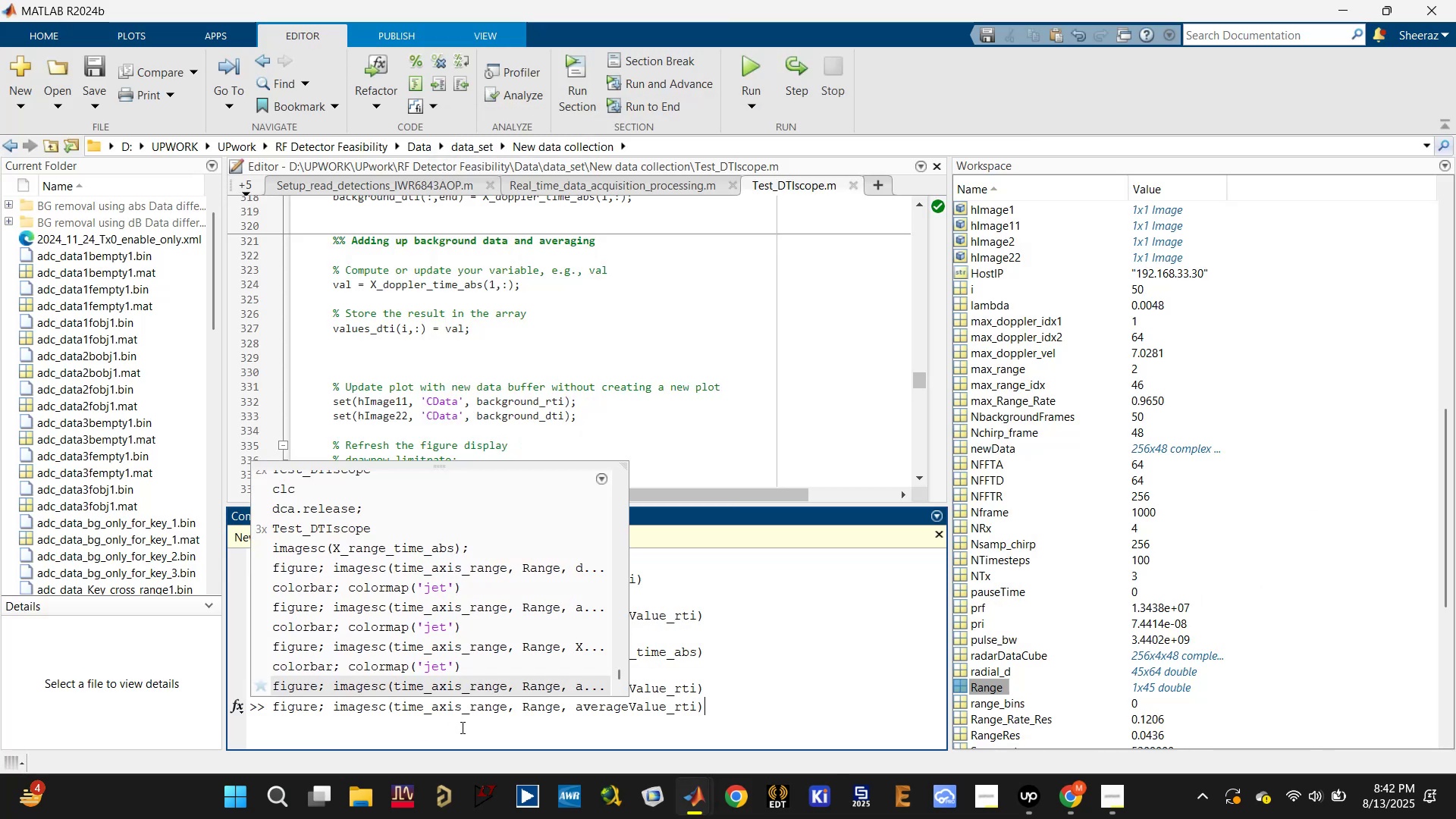 
key(ArrowUp)
 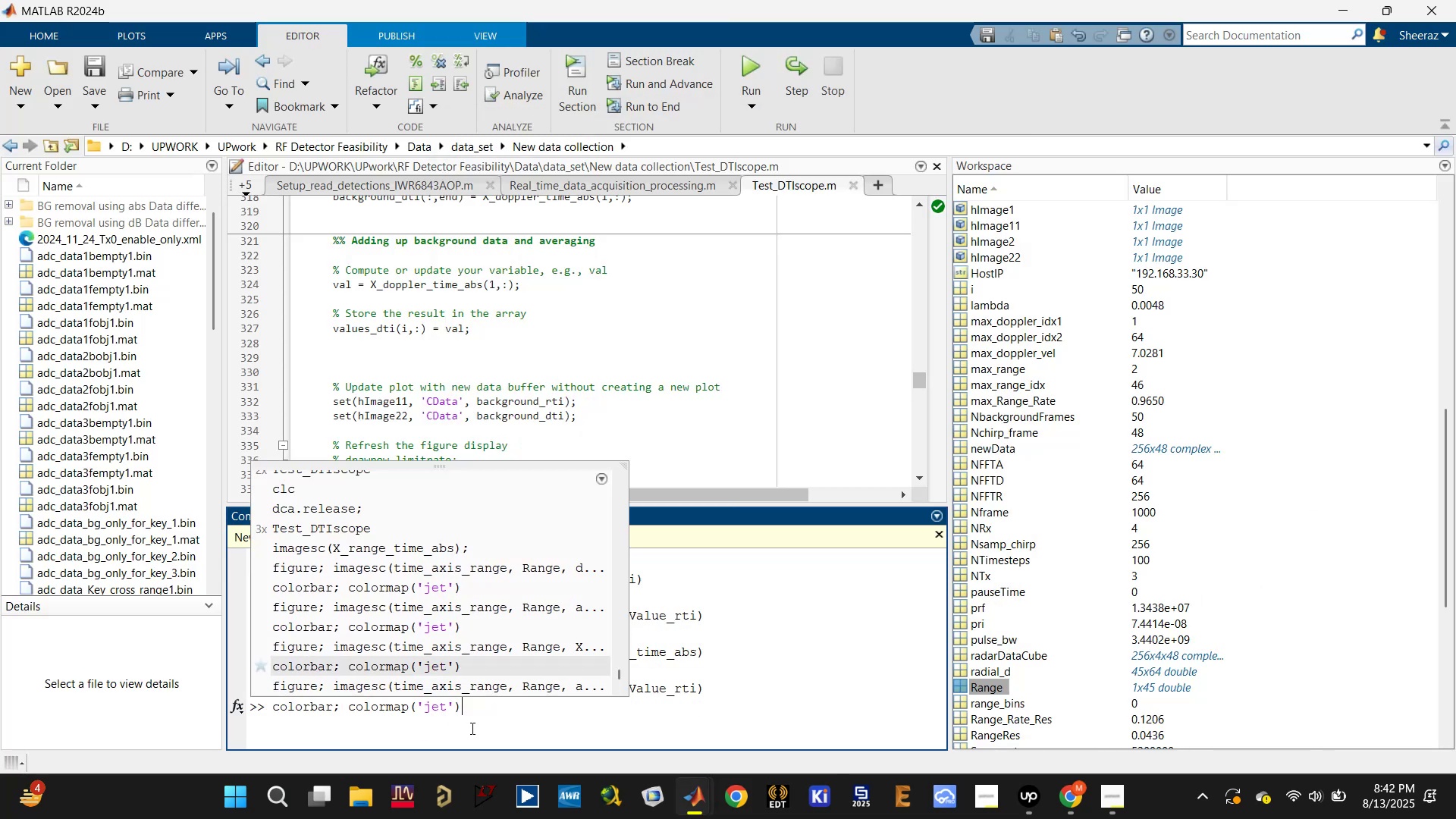 
key(ArrowUp)
 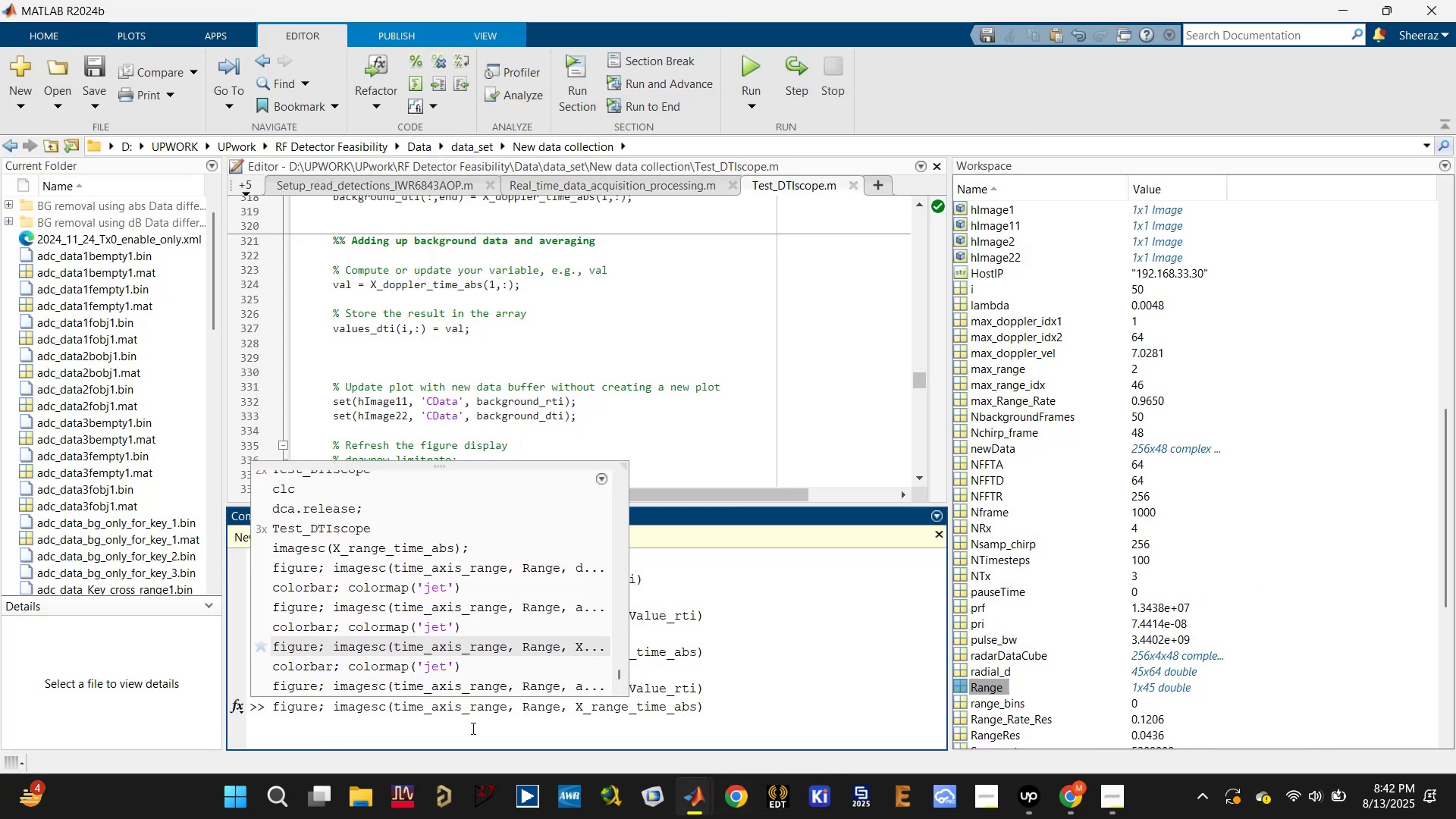 
key(Enter)
 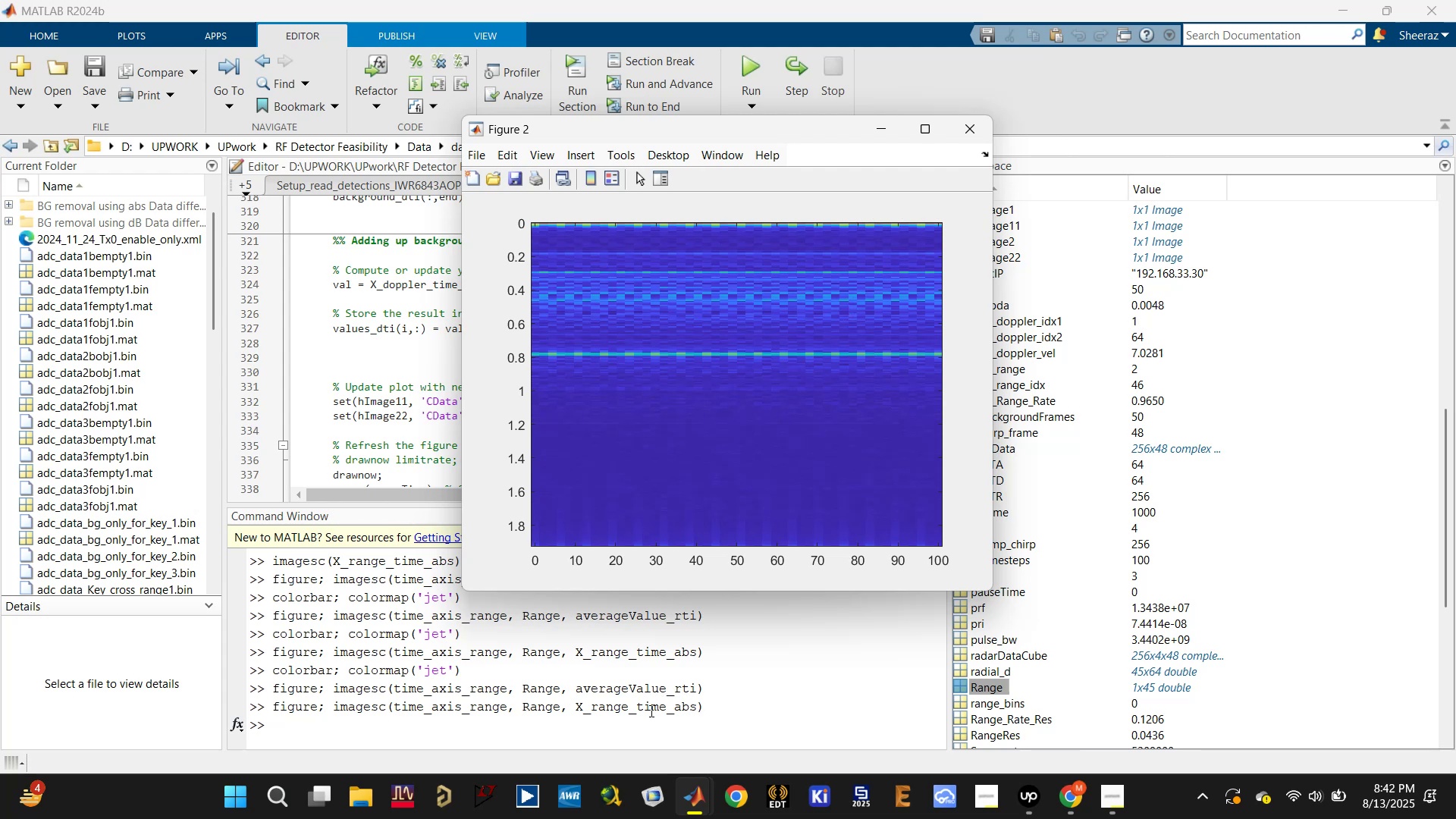 
wait(15.87)
 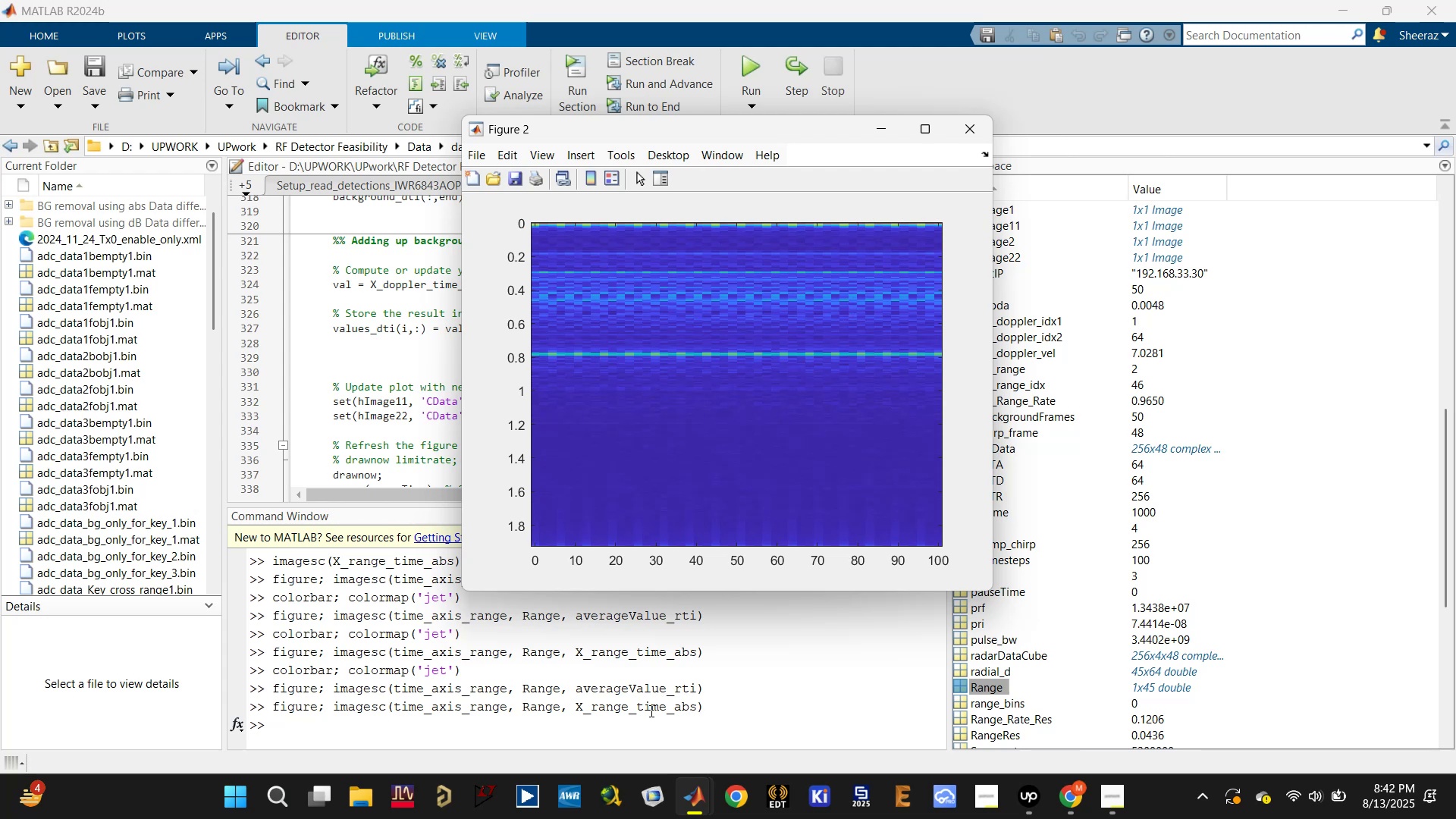 
left_click([418, 388])
 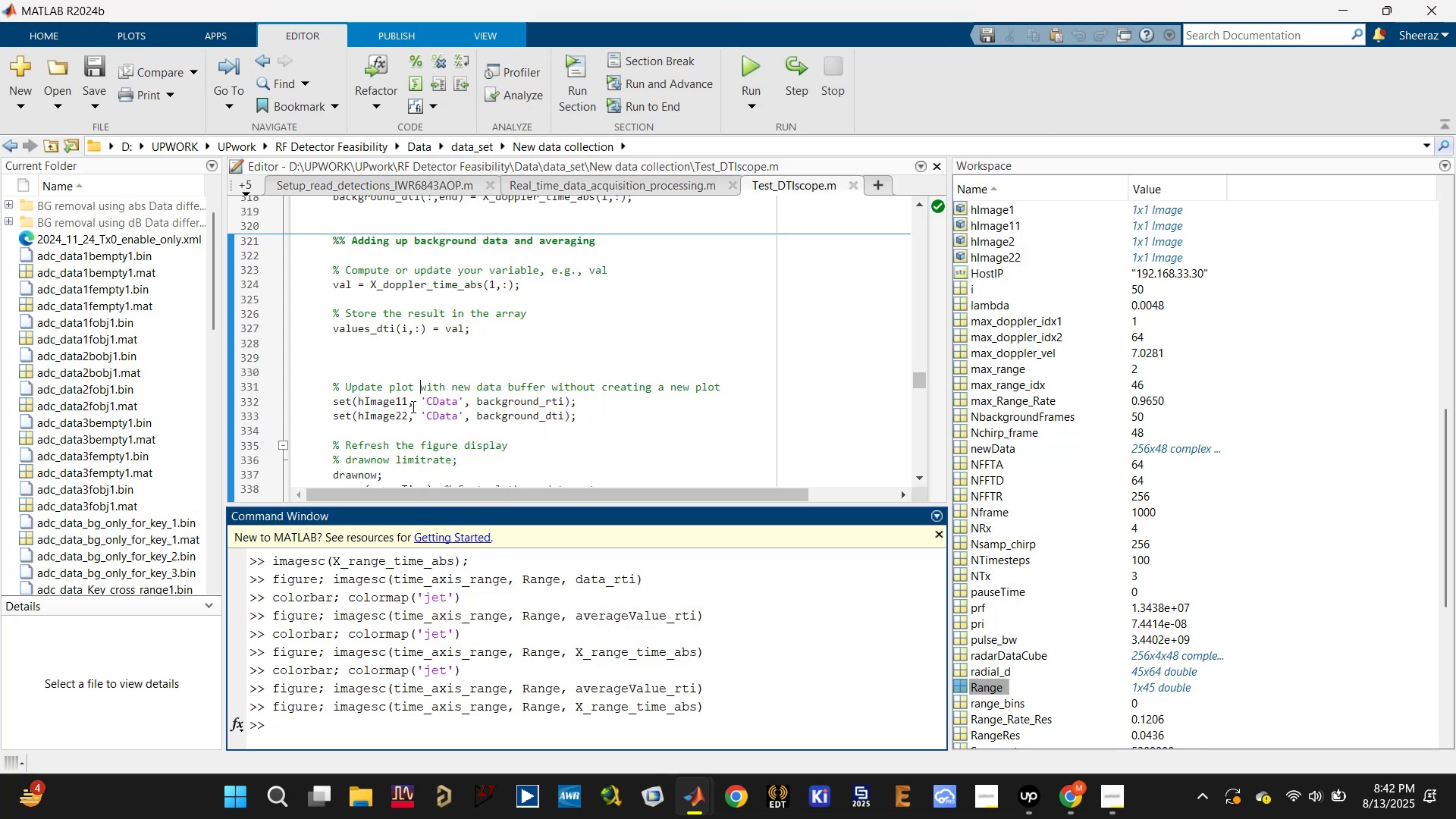 
scroll: coordinate [392, 405], scroll_direction: down, amount: 2.0
 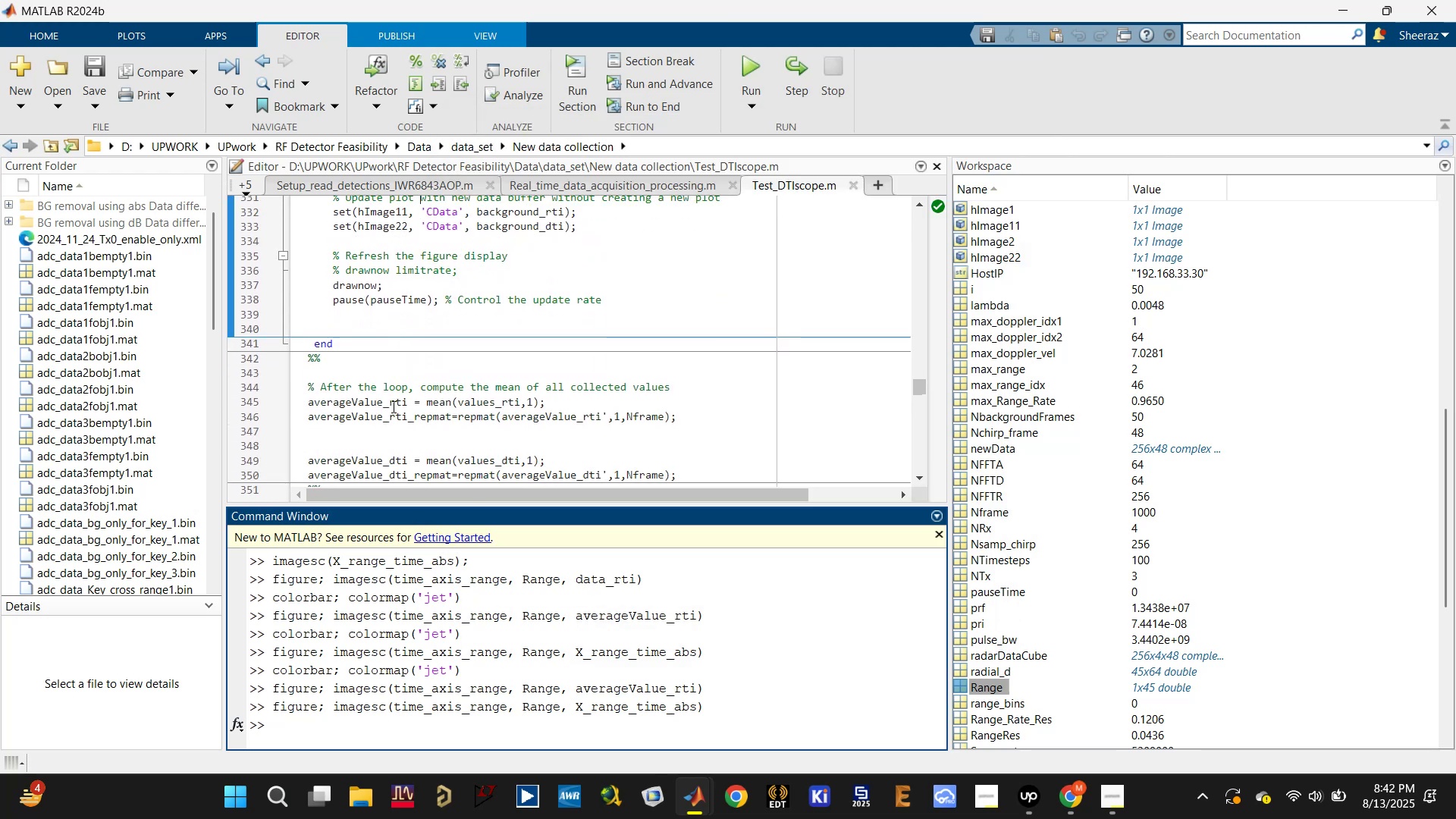 
scroll: coordinate [392, 406], scroll_direction: up, amount: 3.0
 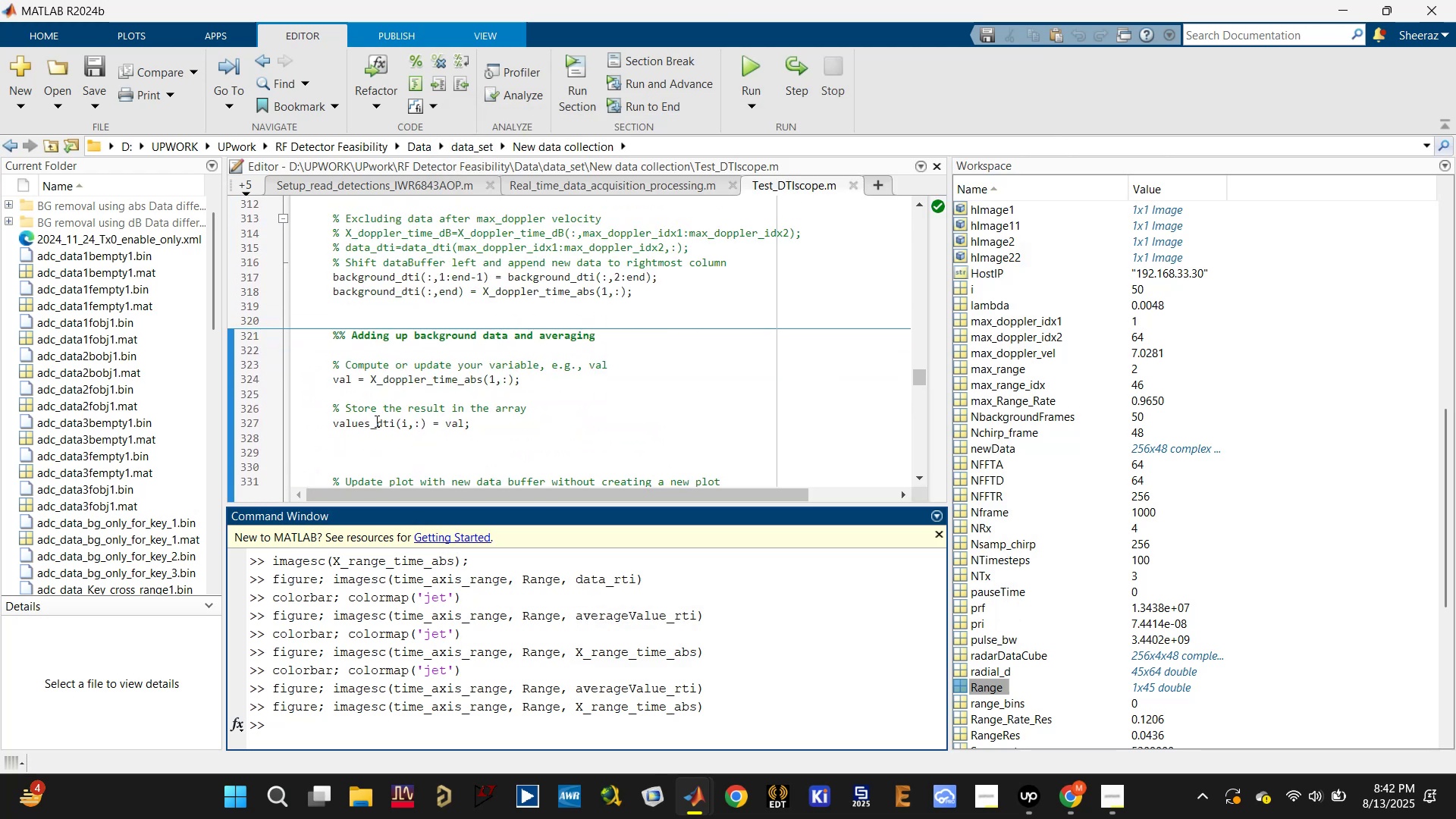 
double_click([373, 421])
 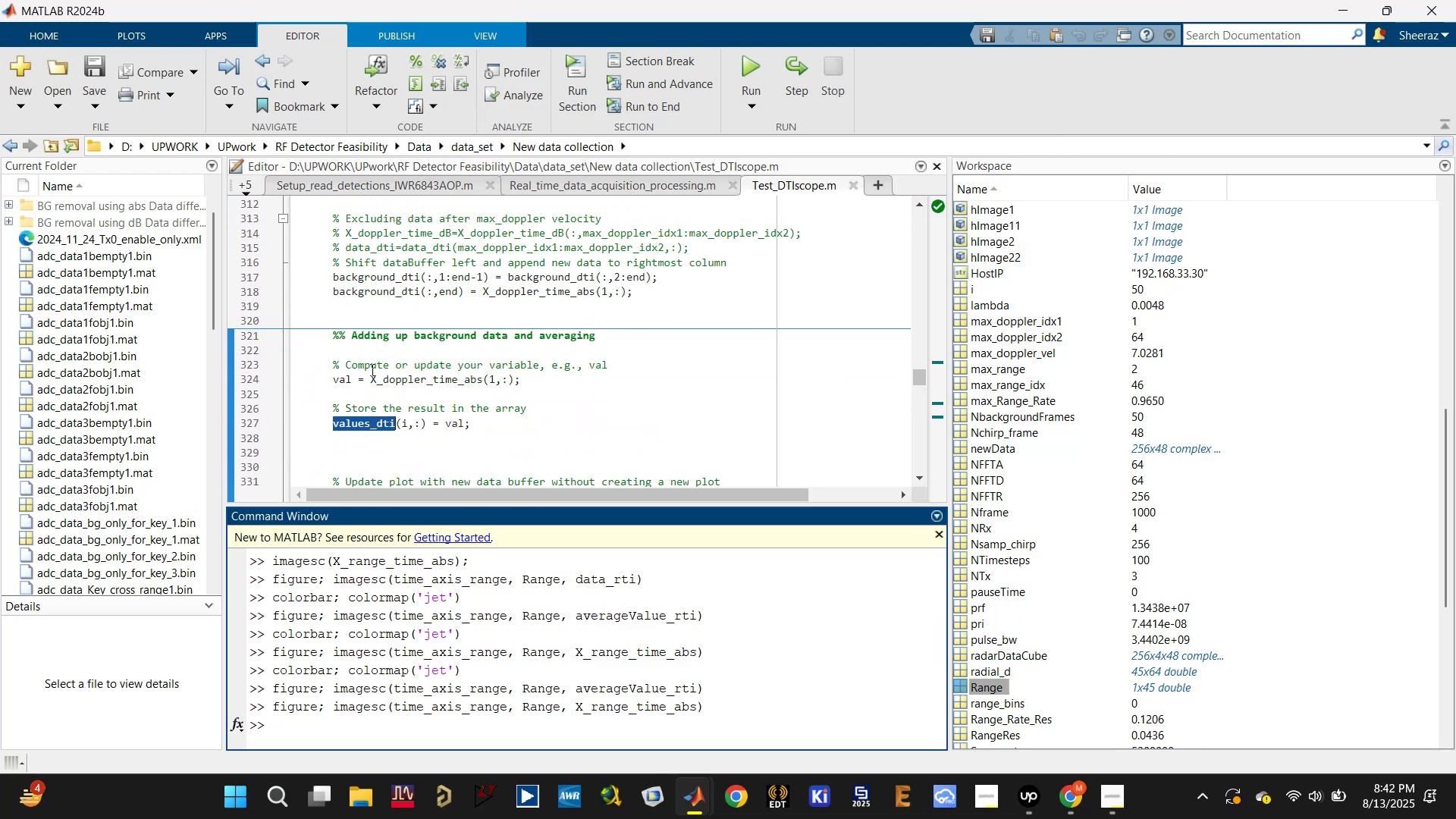 
scroll: coordinate [369, 322], scroll_direction: up, amount: 5.0
 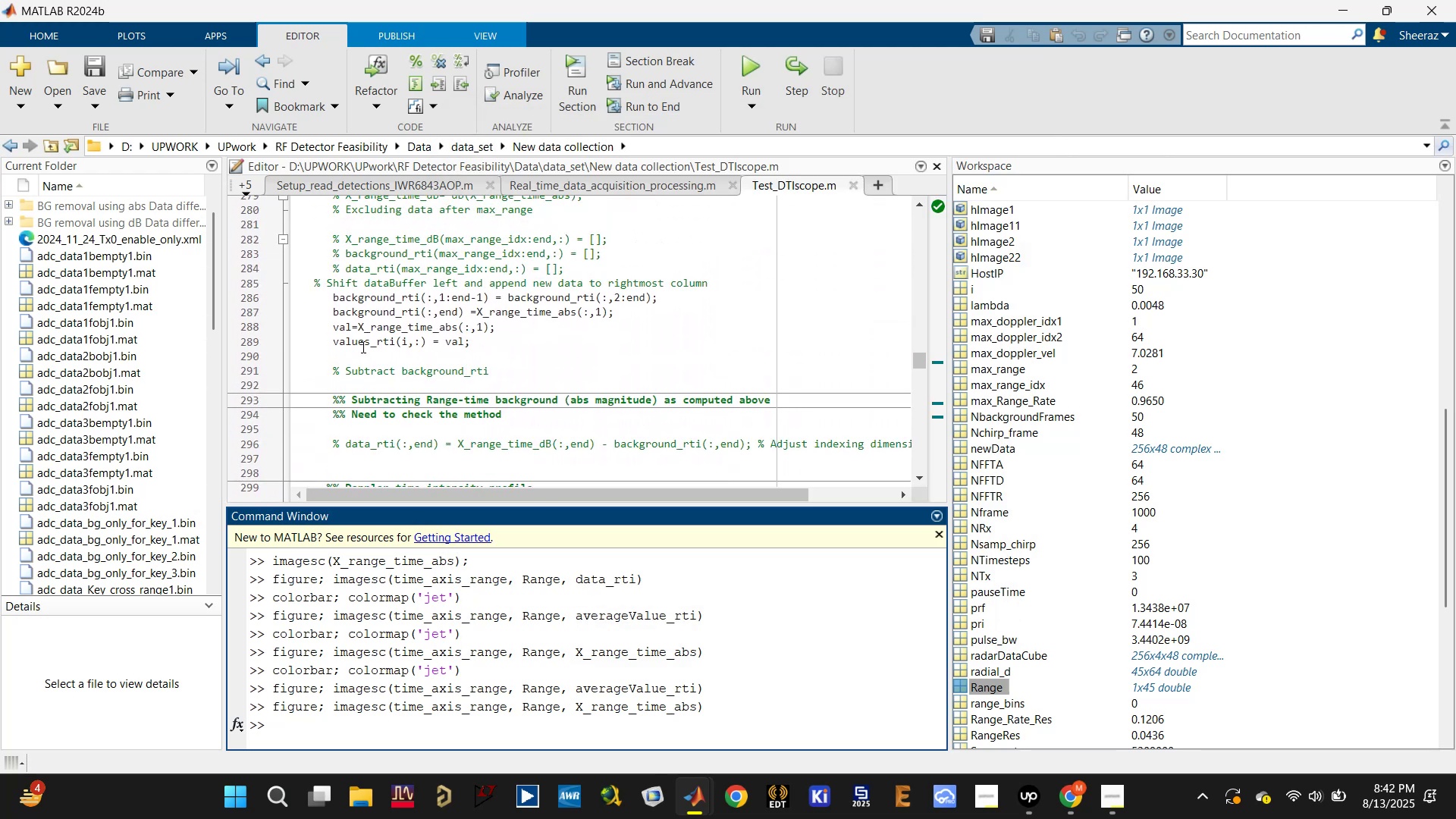 
double_click([362, 338])
 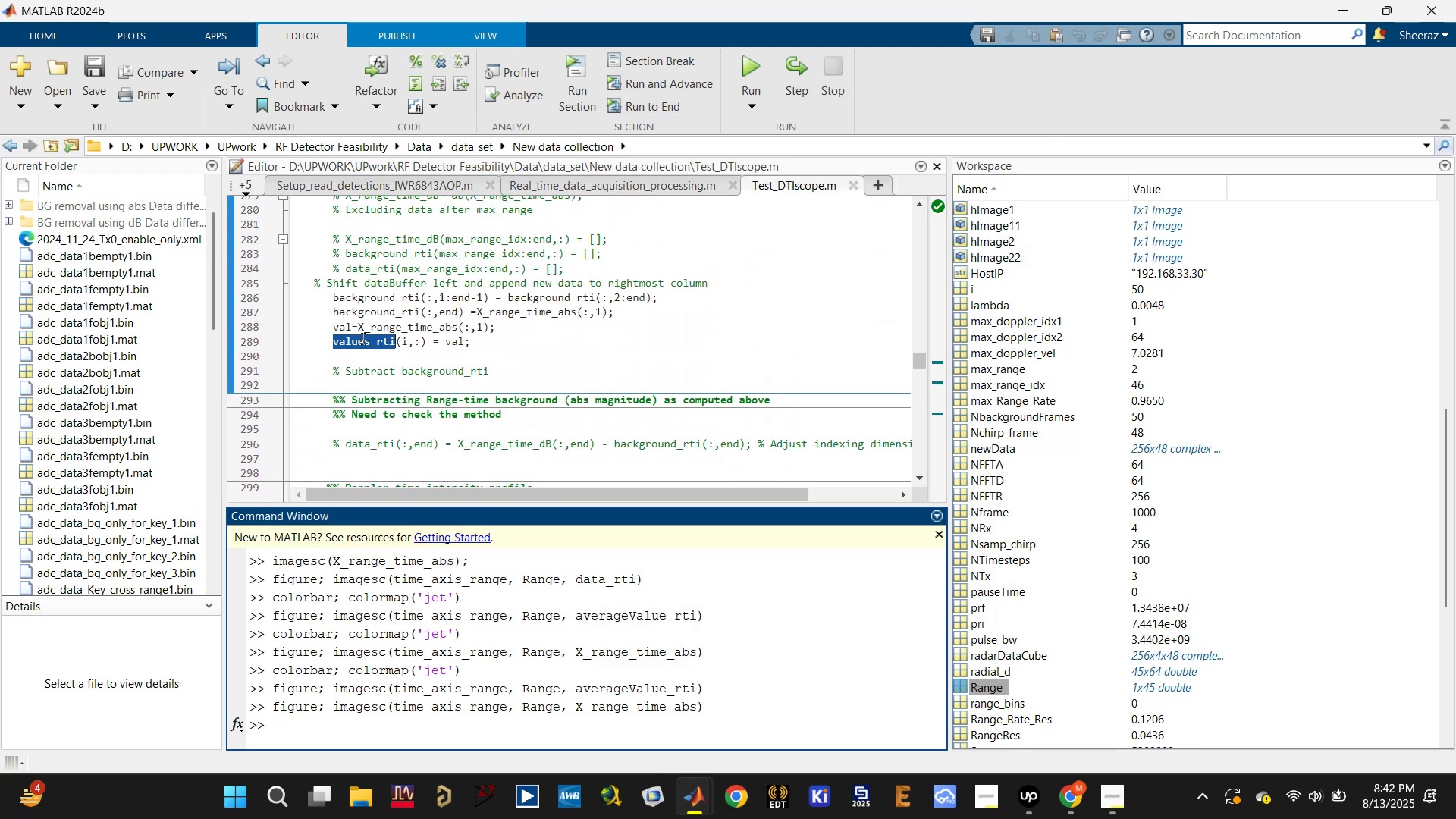 
key(Control+C)
 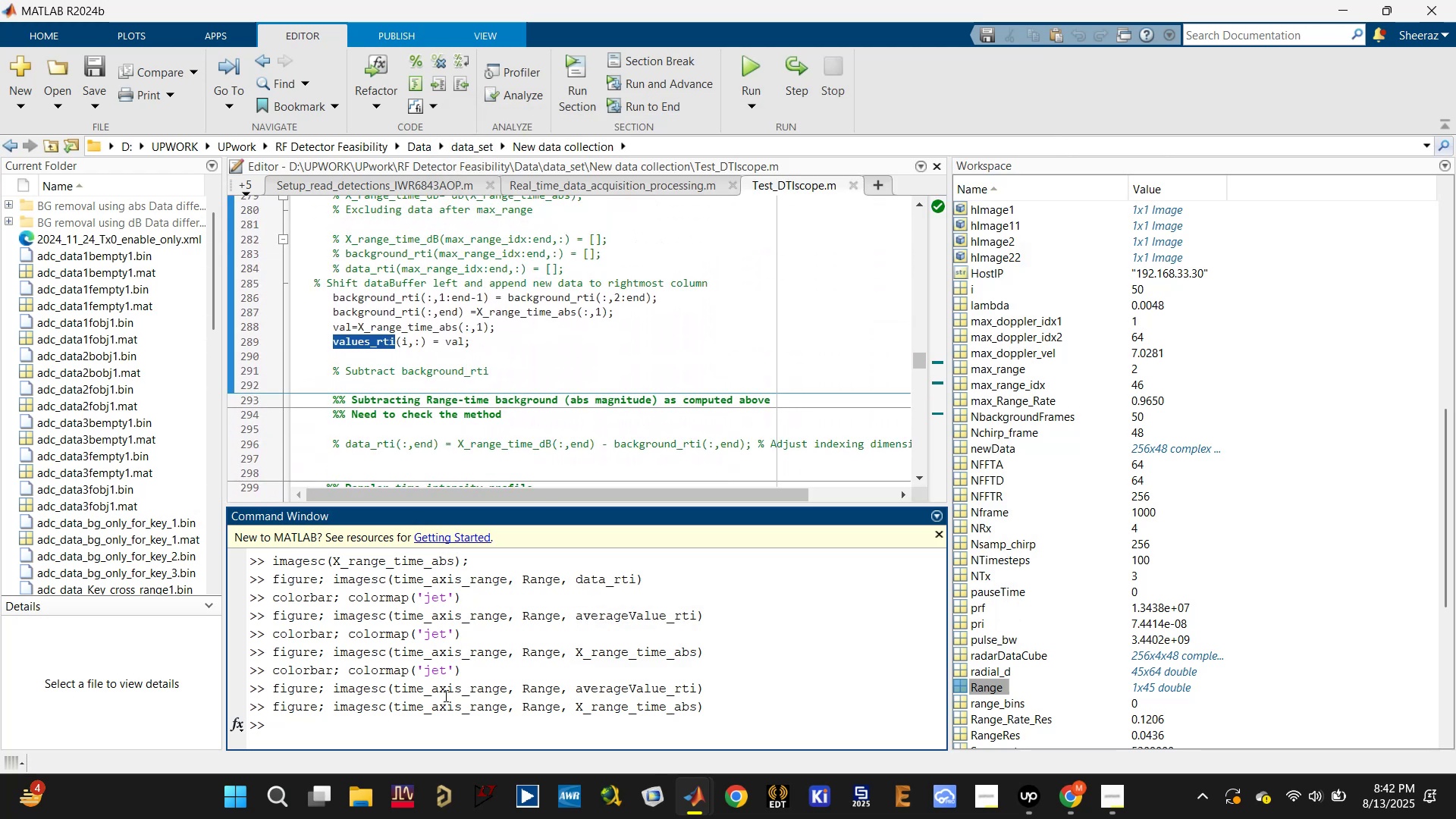 
left_click([416, 727])
 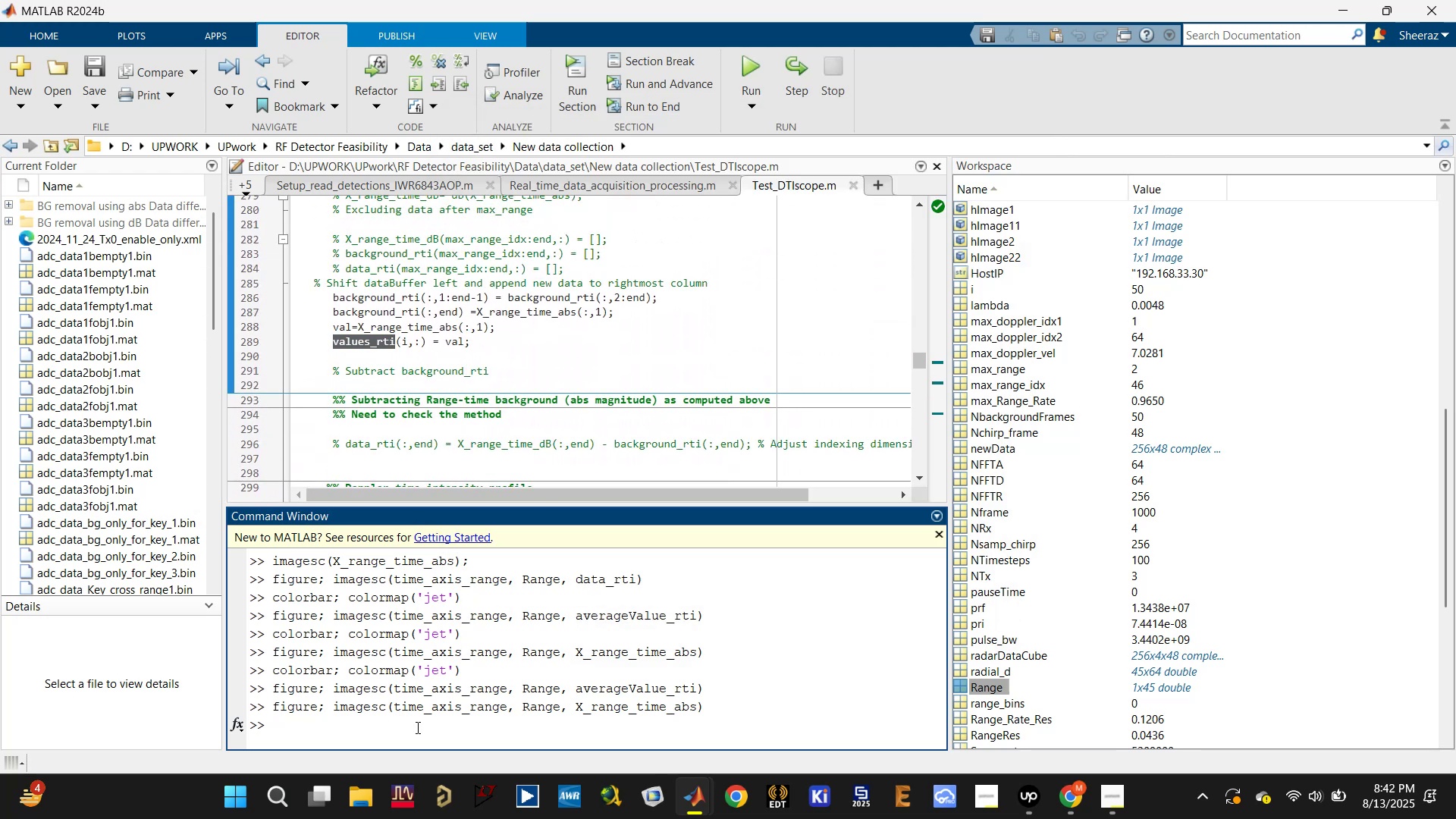 
key(ArrowUp)
 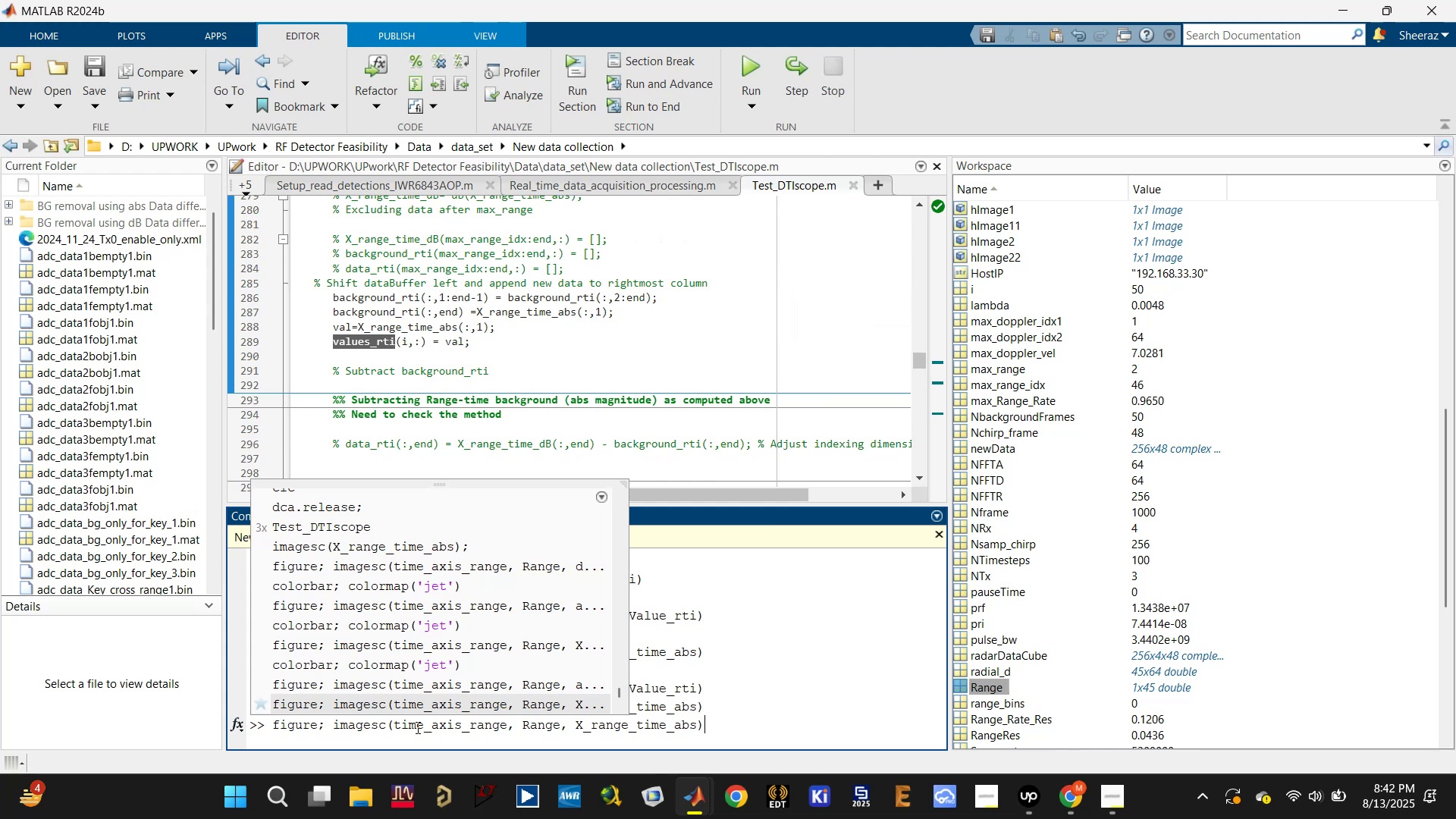 
key(ArrowUp)
 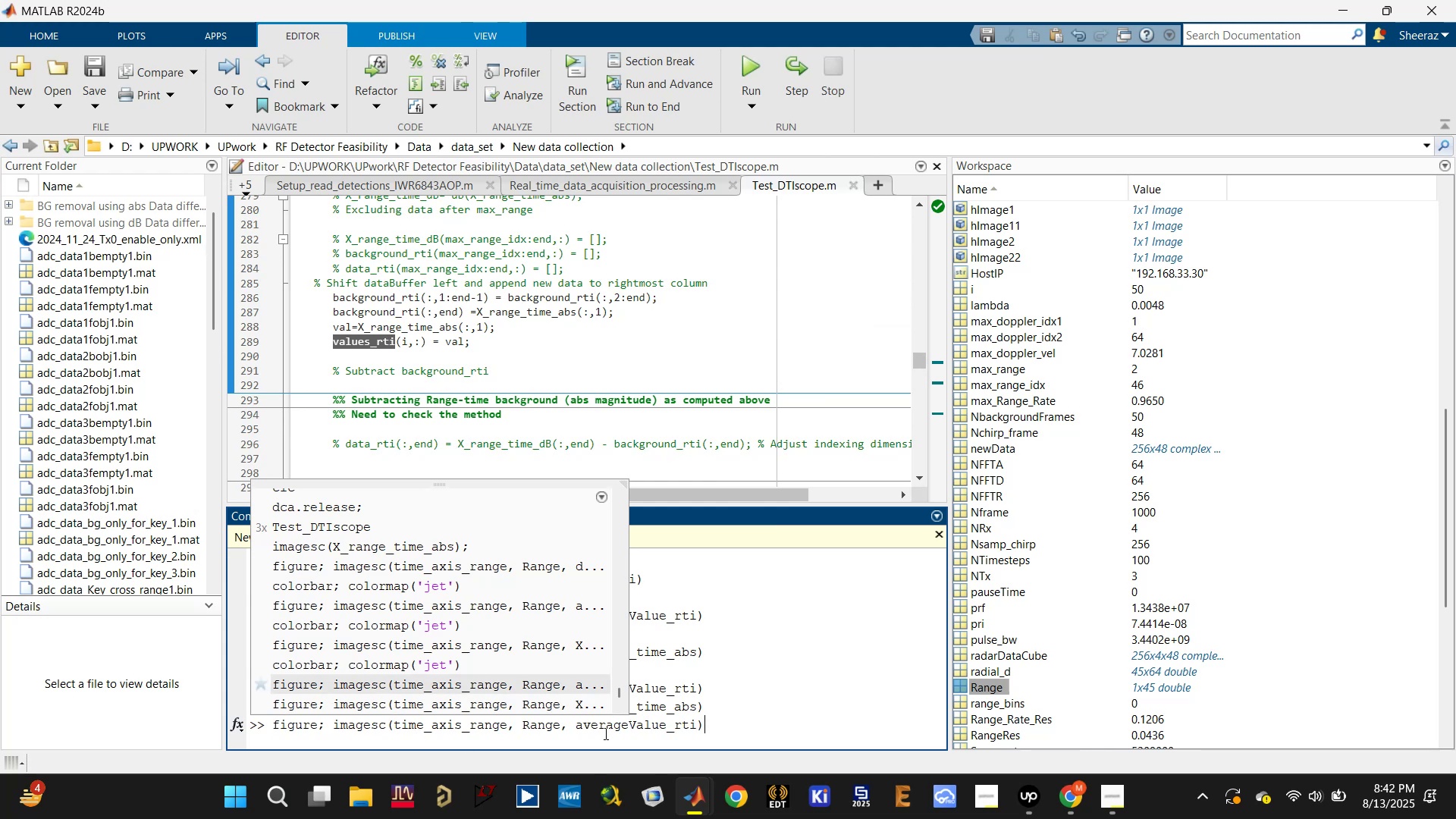 
double_click([614, 728])
 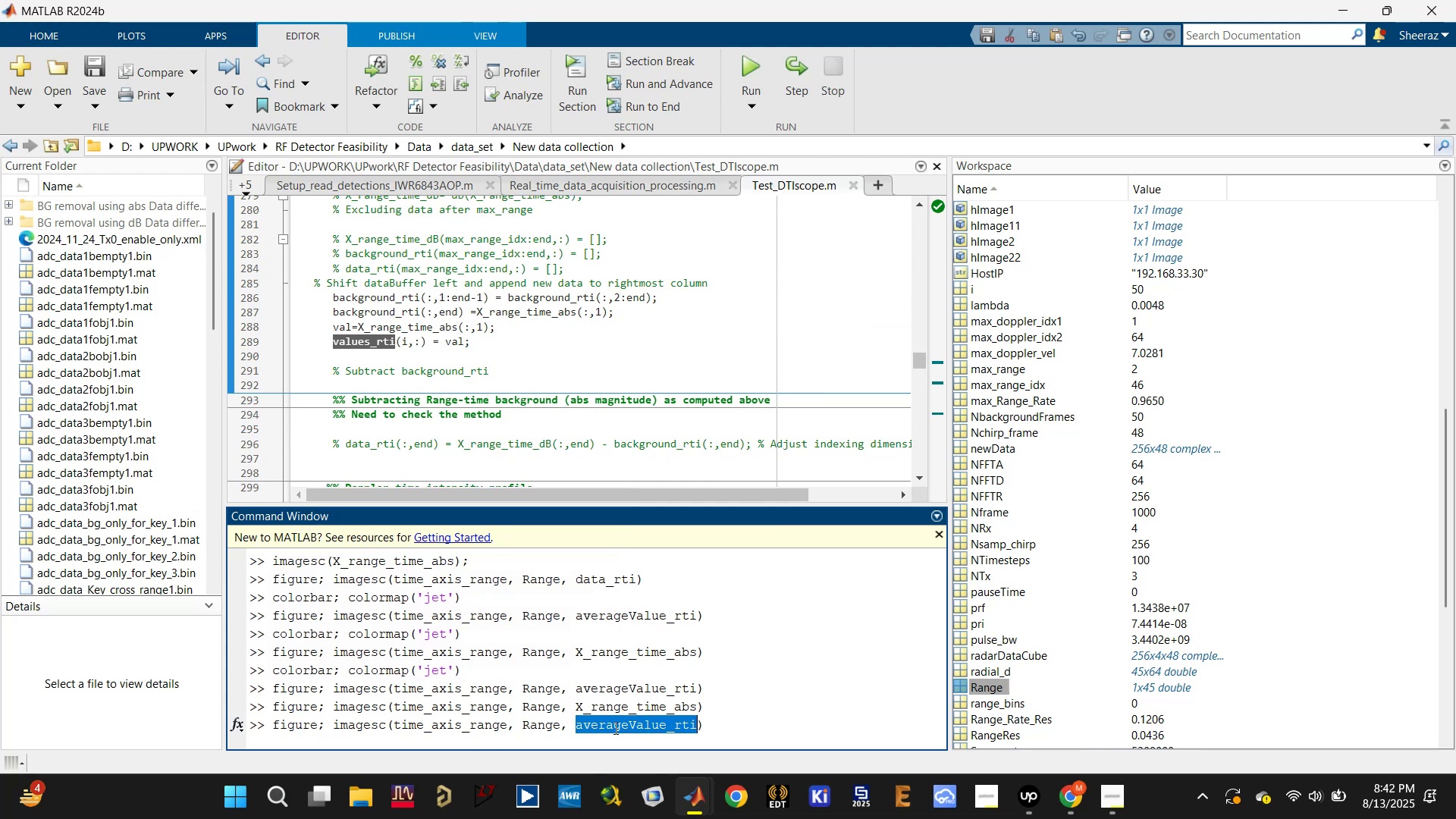 
key(Control+V)
 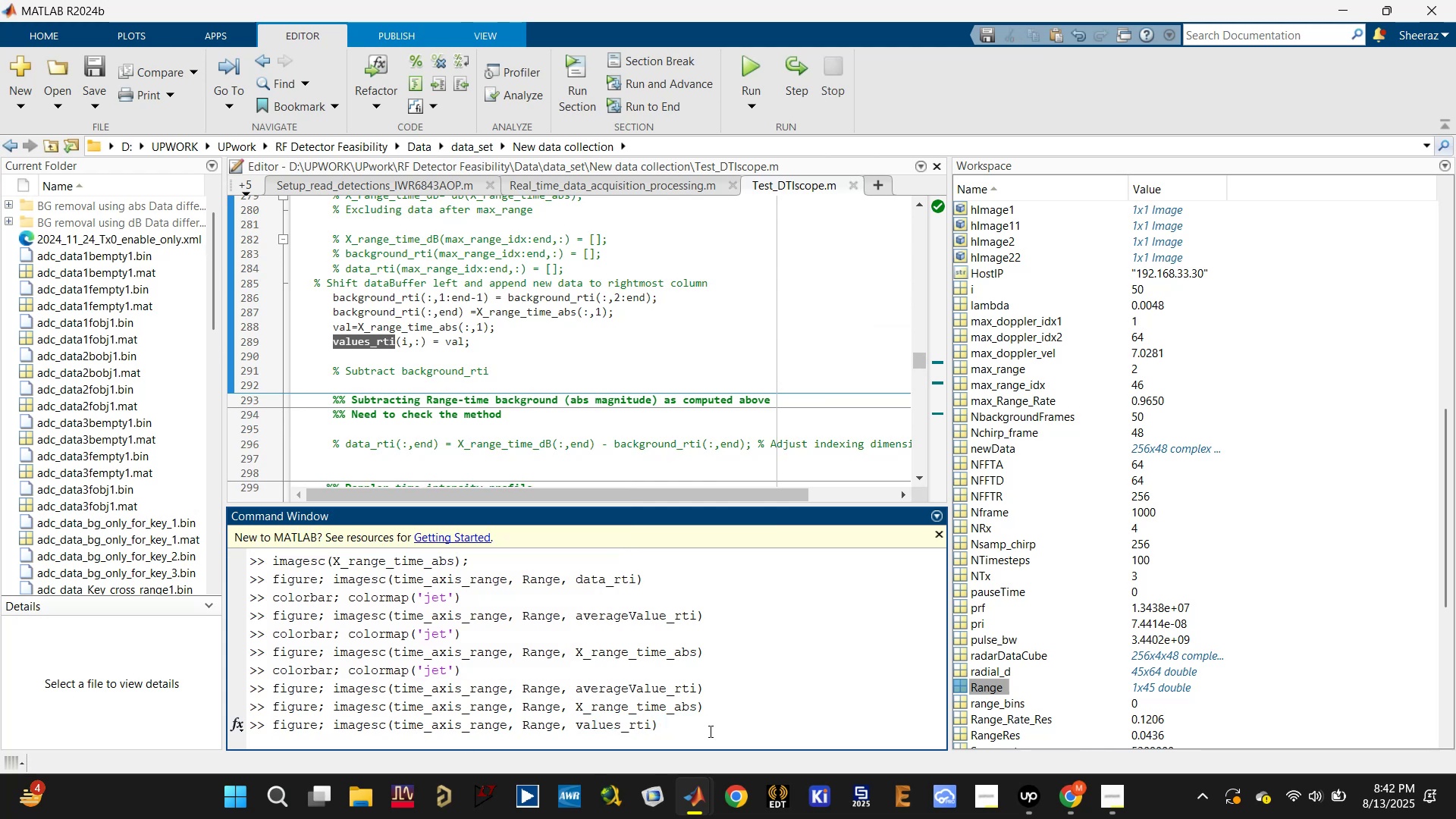 
key(Enter)
 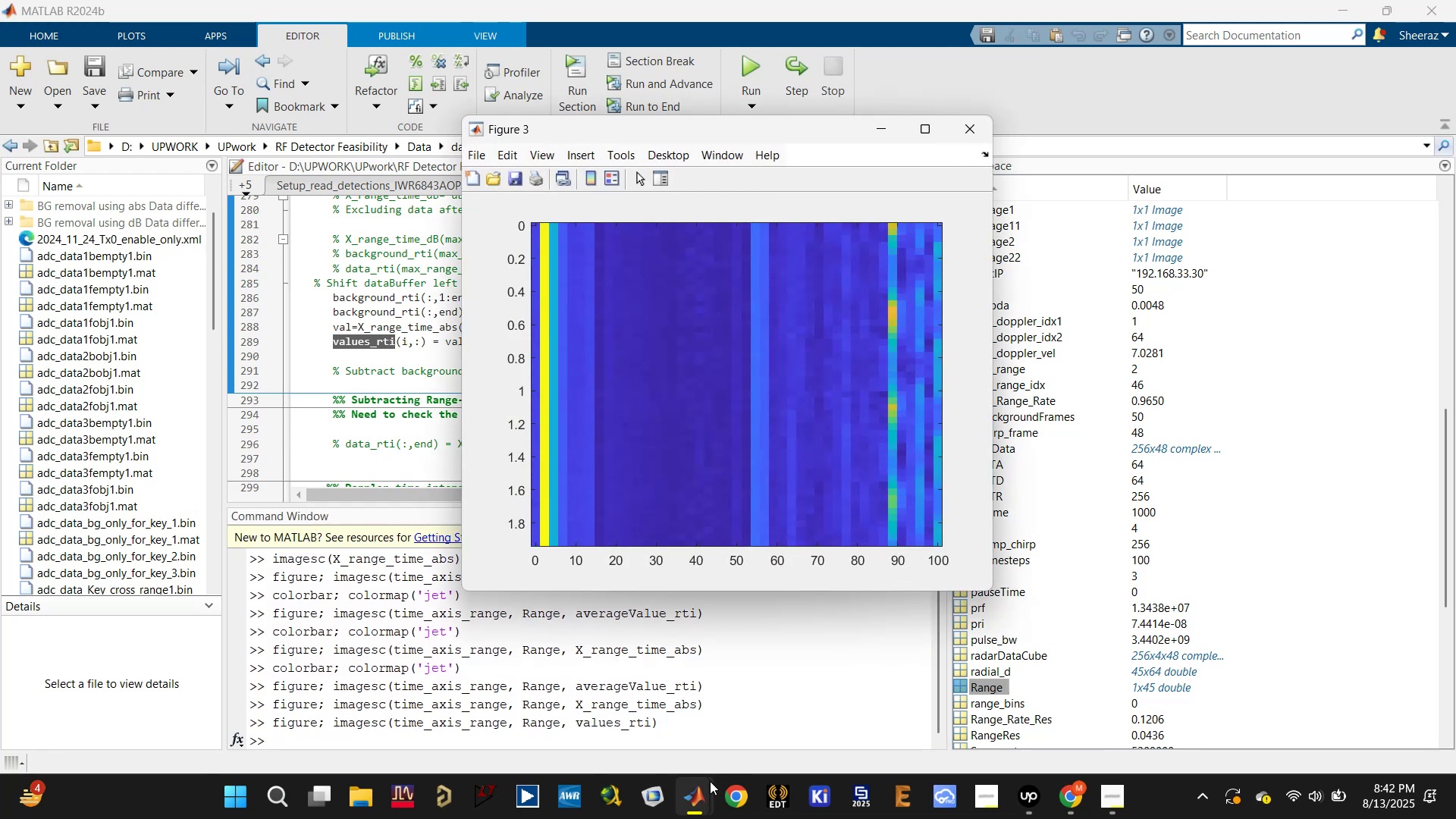 
wait(5.53)
 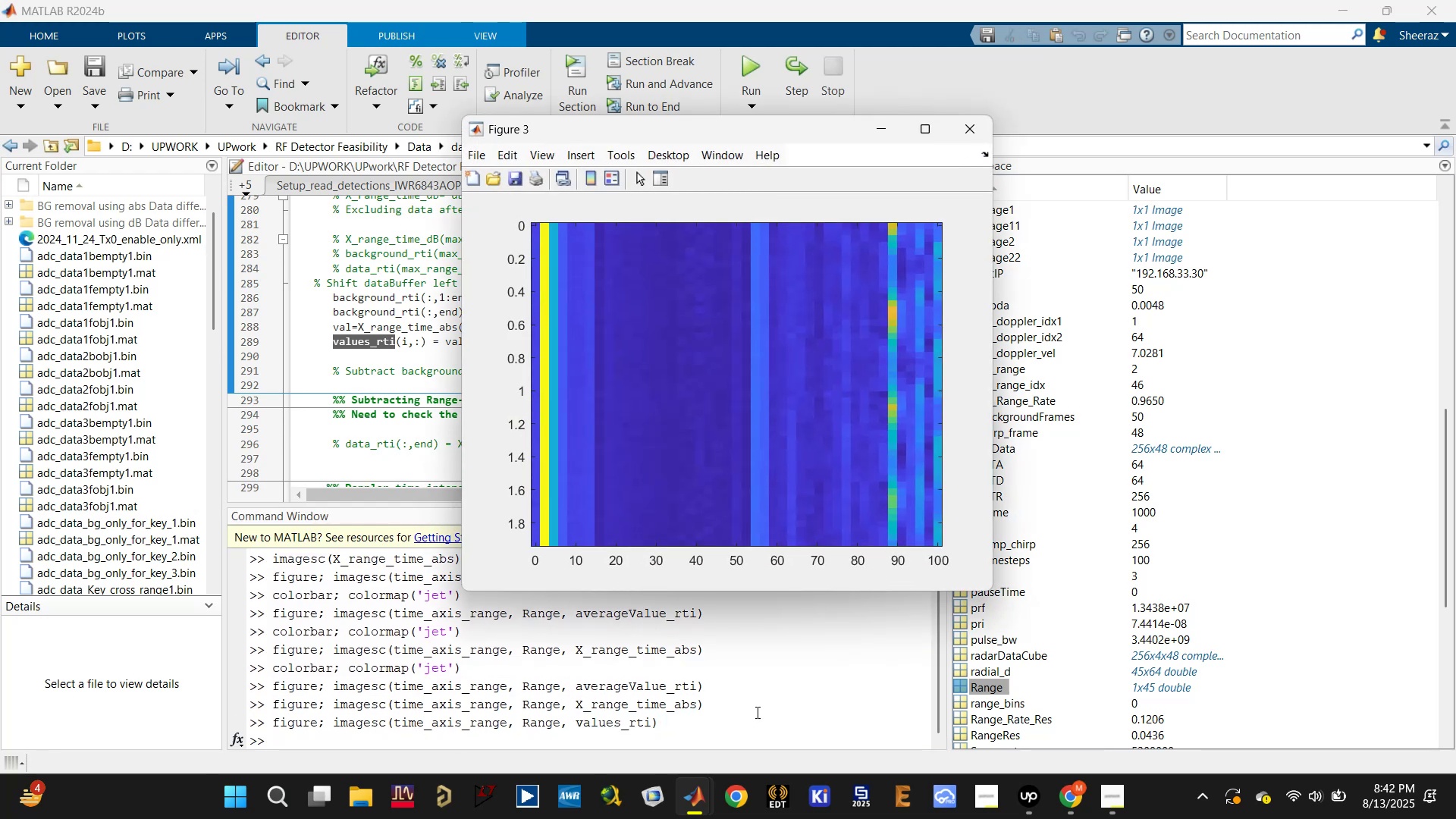 
left_click([803, 700])
 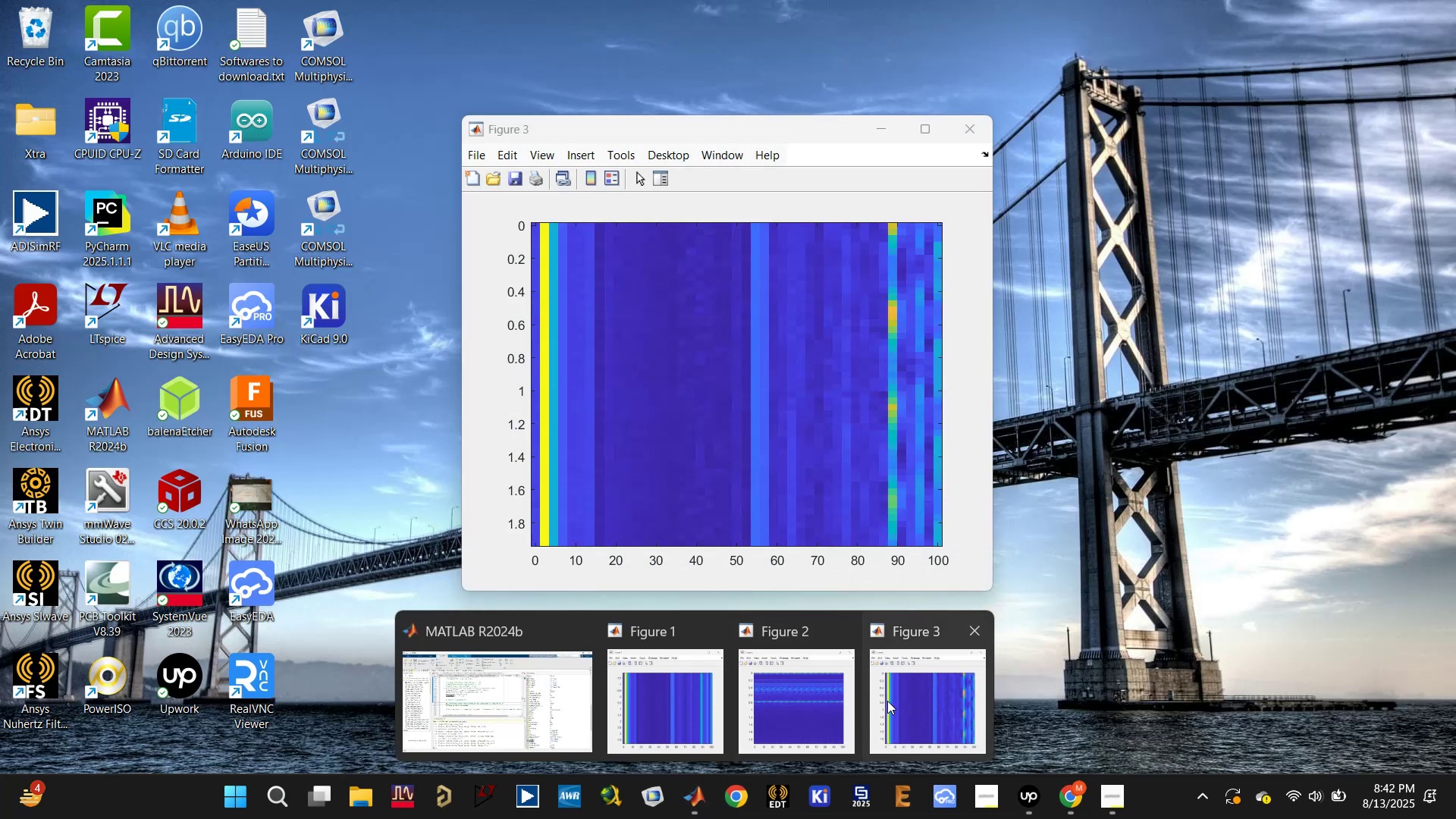 
left_click([921, 696])
 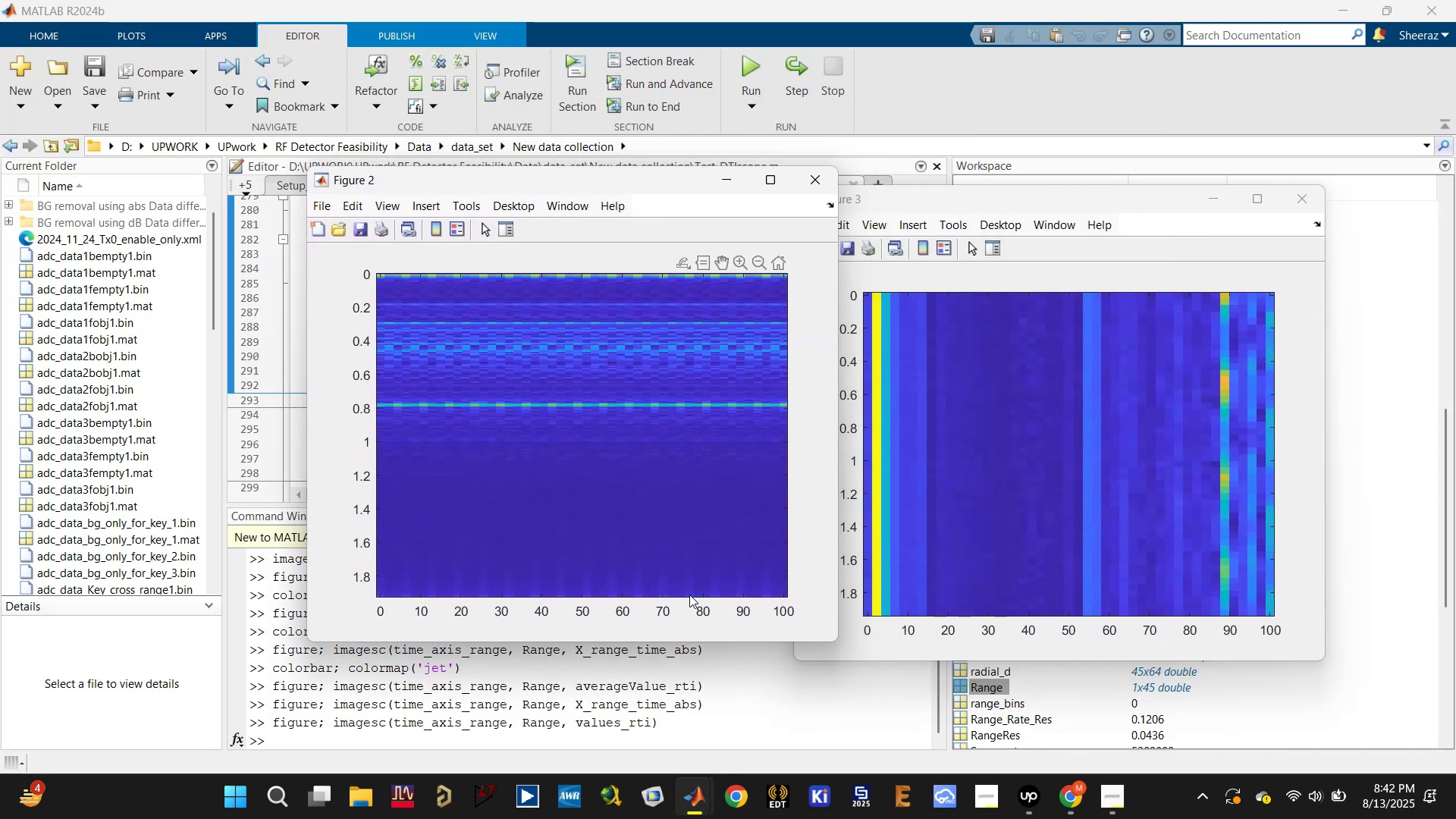 
wait(5.15)
 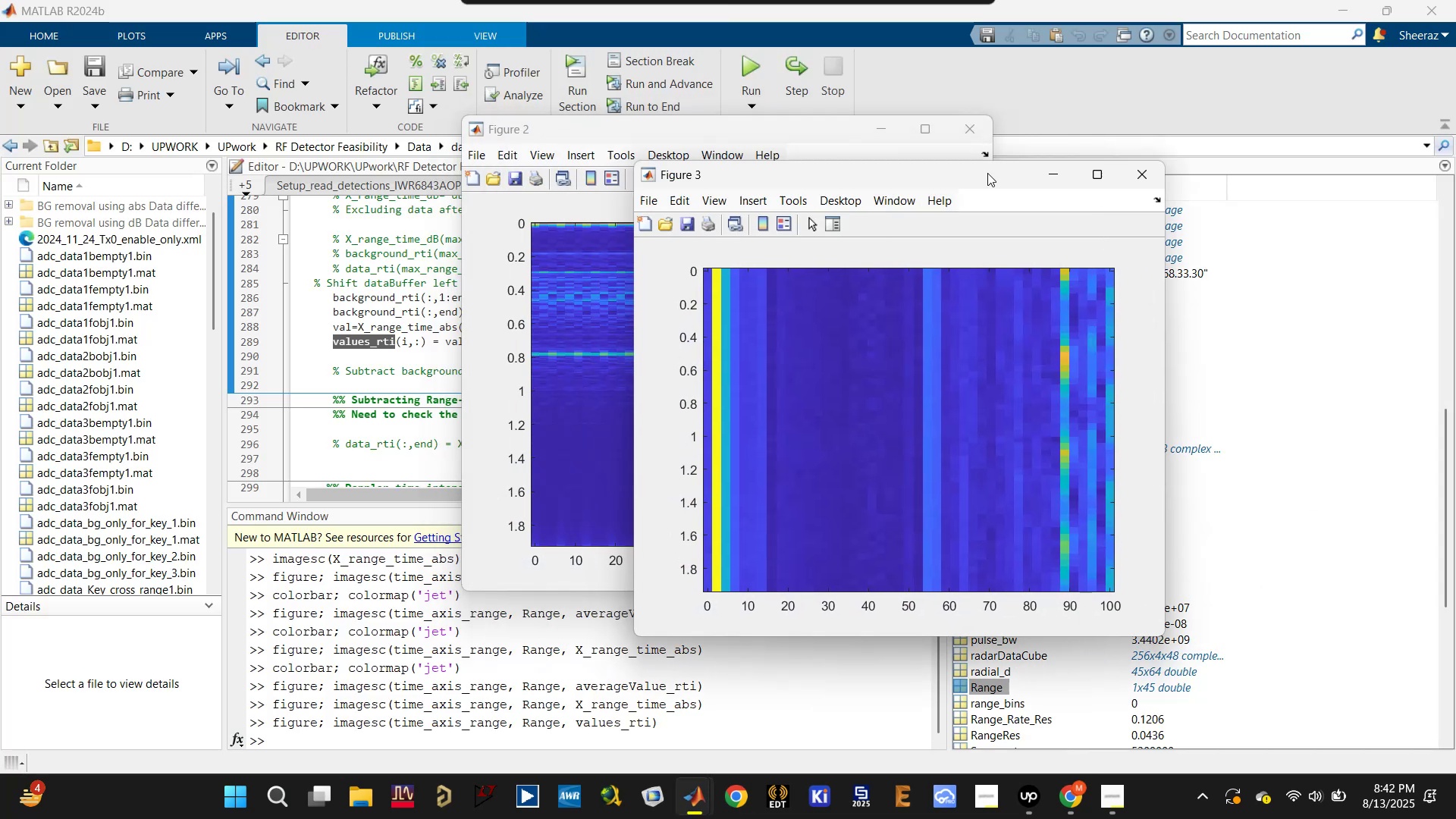 
left_click([701, 704])
 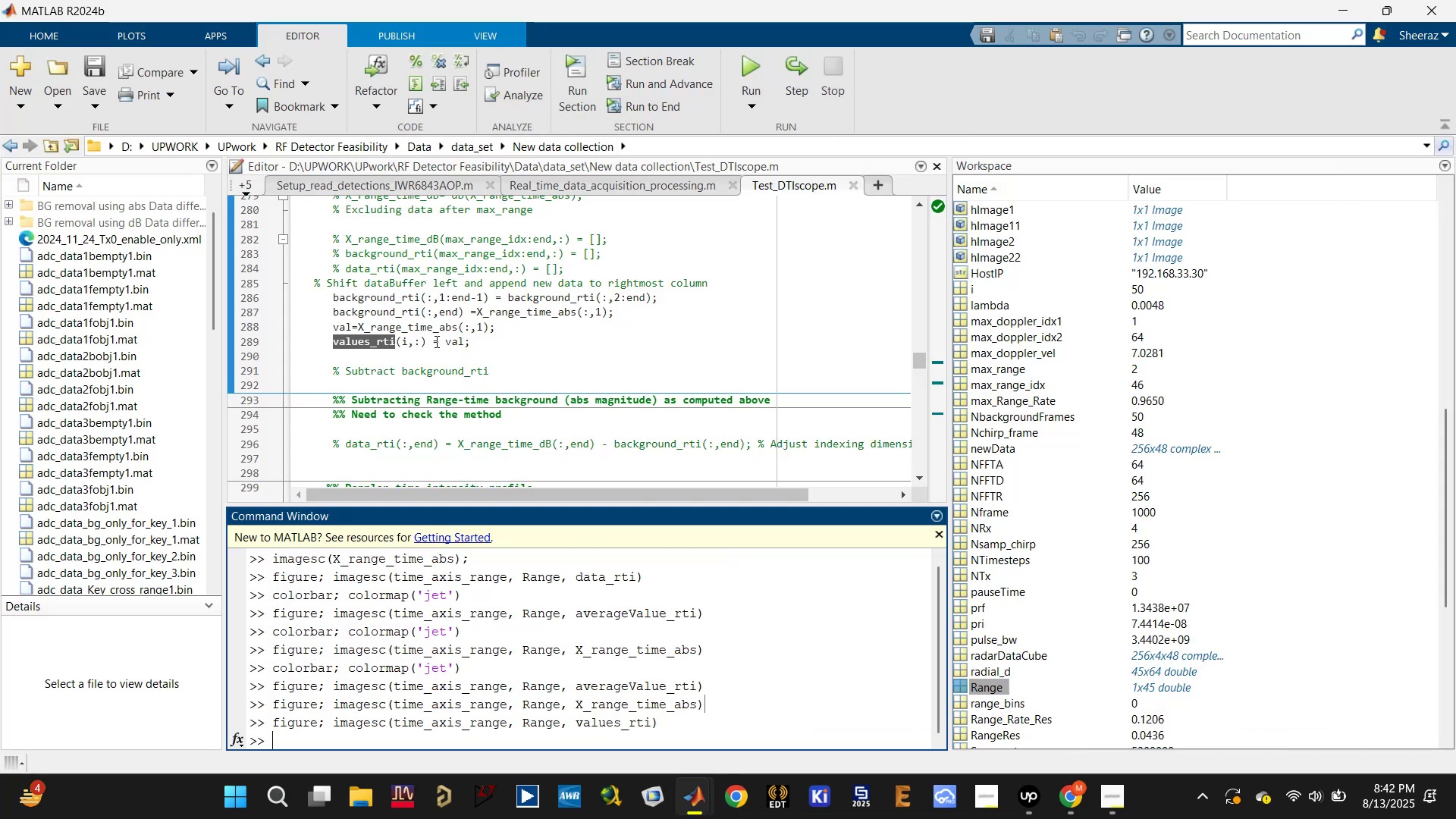 
double_click([407, 328])
 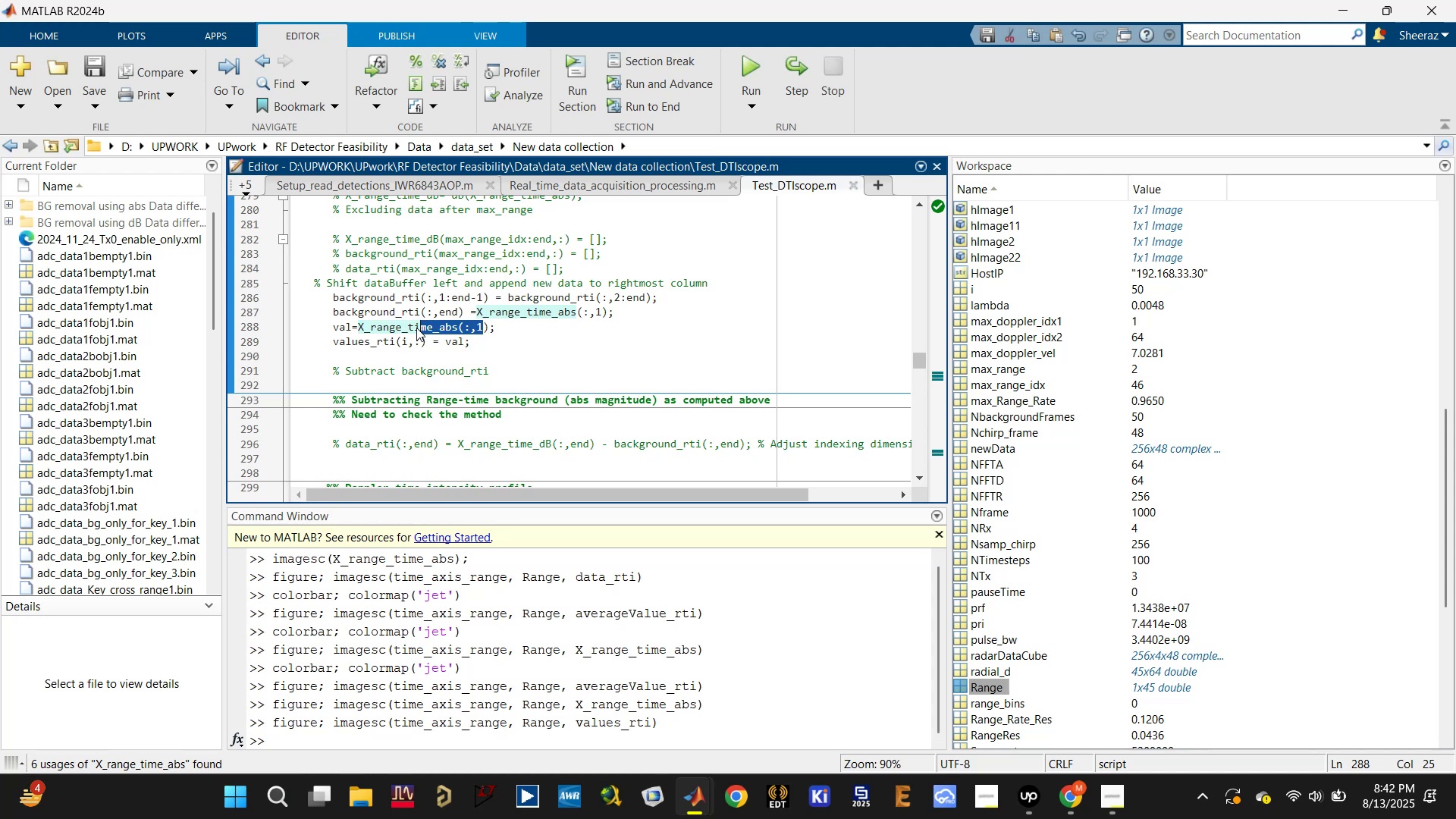 
key(Control+C)
 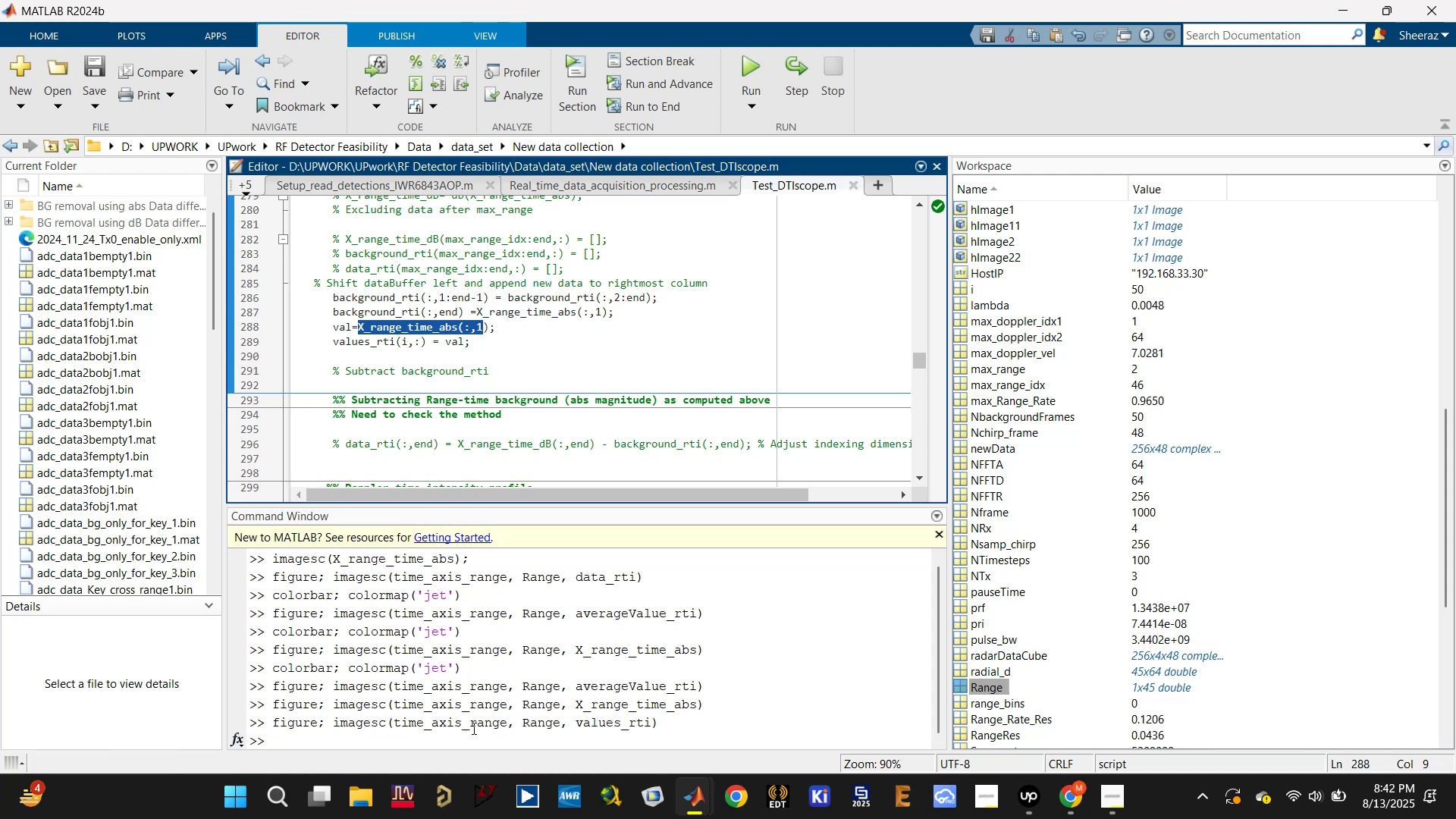 
left_click([469, 736])
 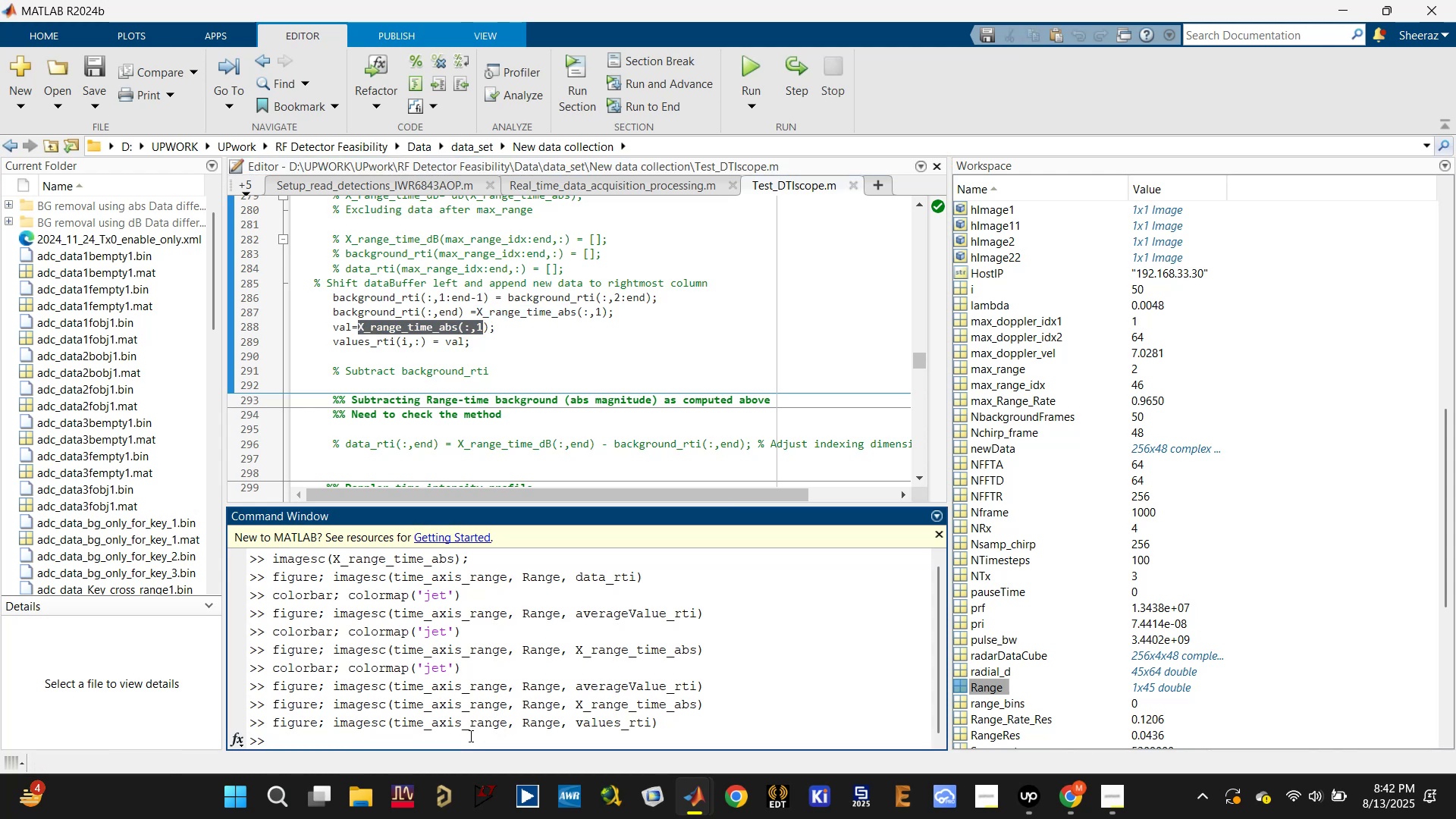 
key(ArrowUp)
 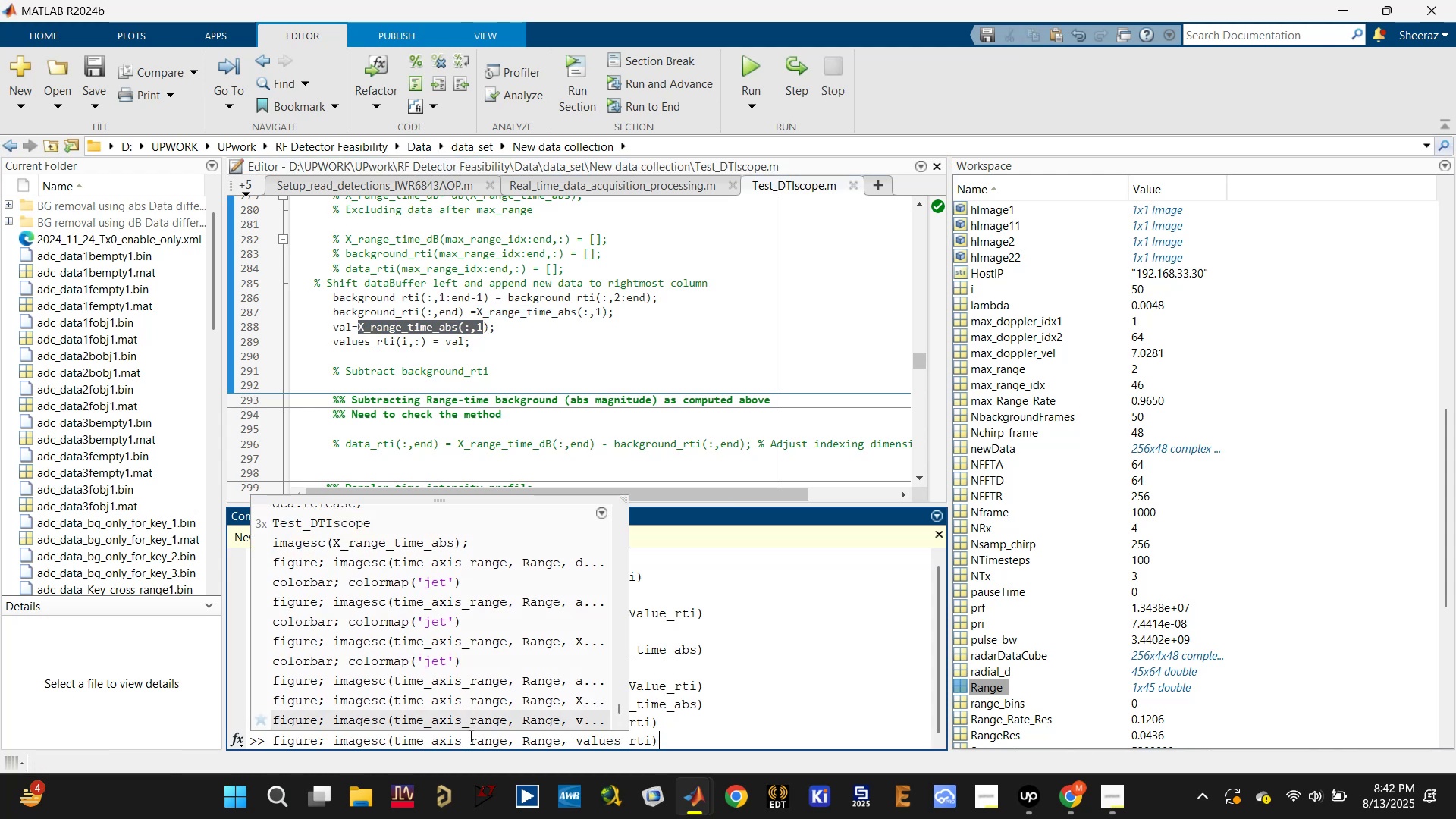 
key(ArrowUp)
 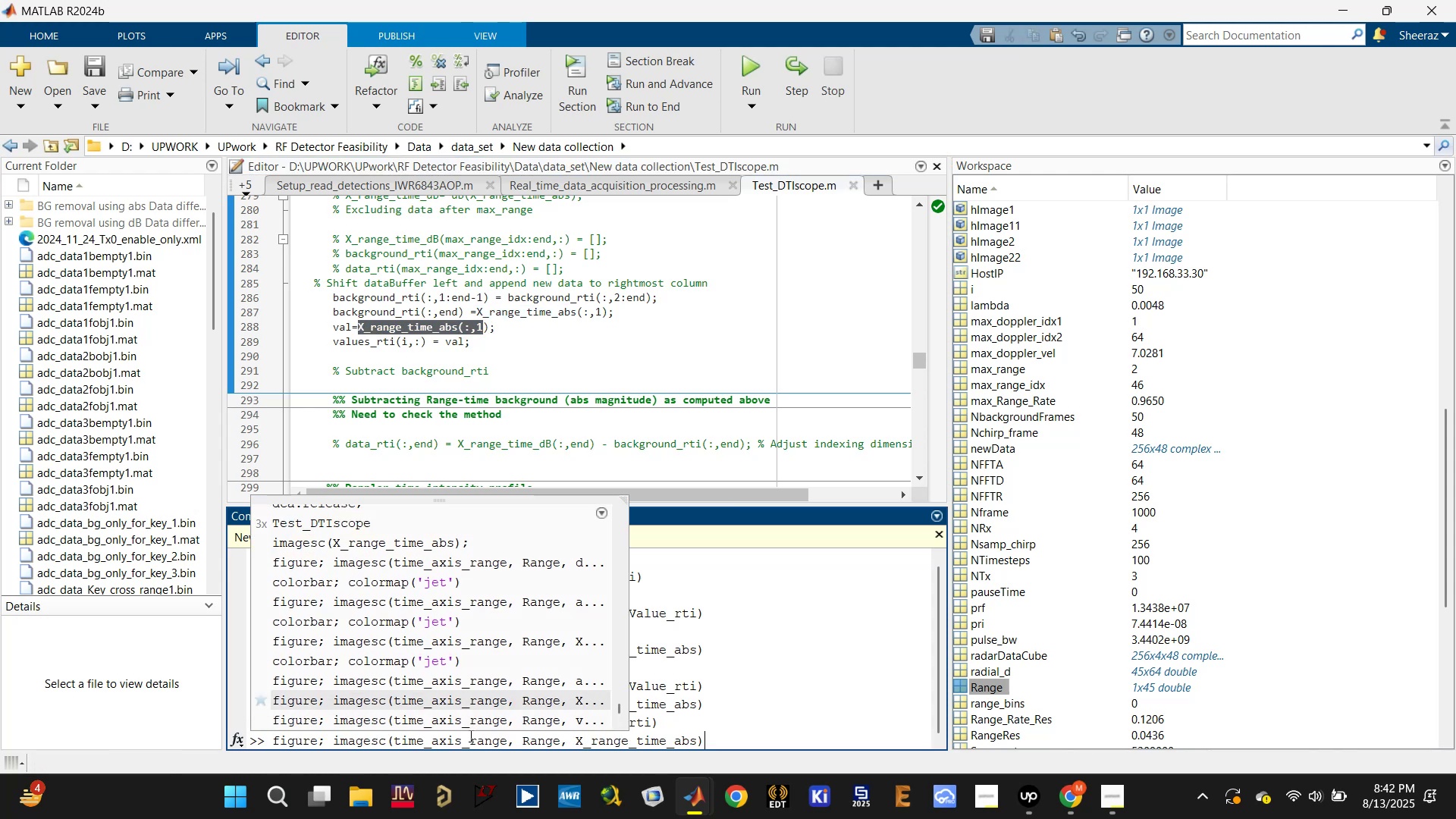 
key(ArrowLeft)
 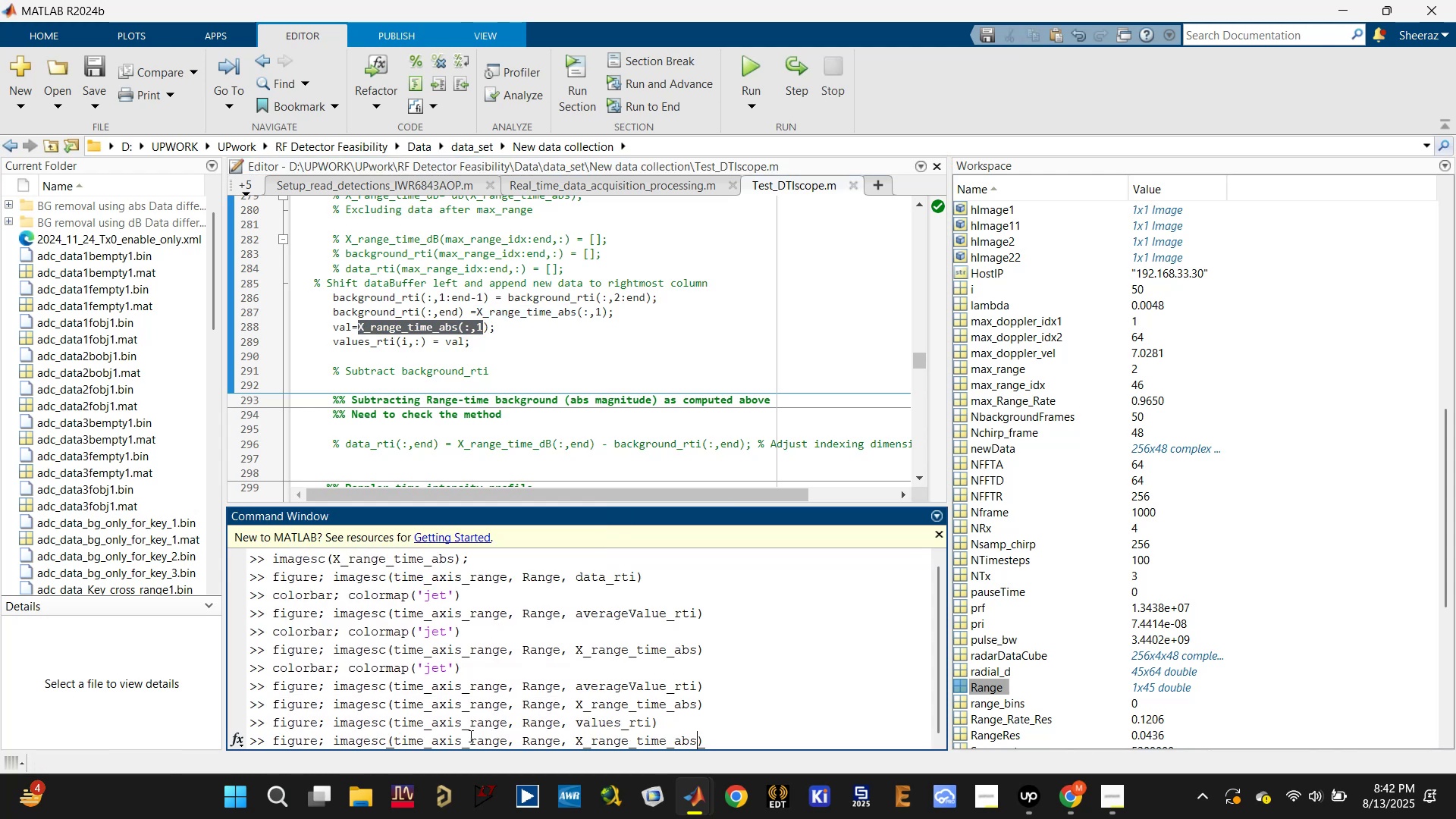 
hold_key(key=Backspace, duration=0.88)
 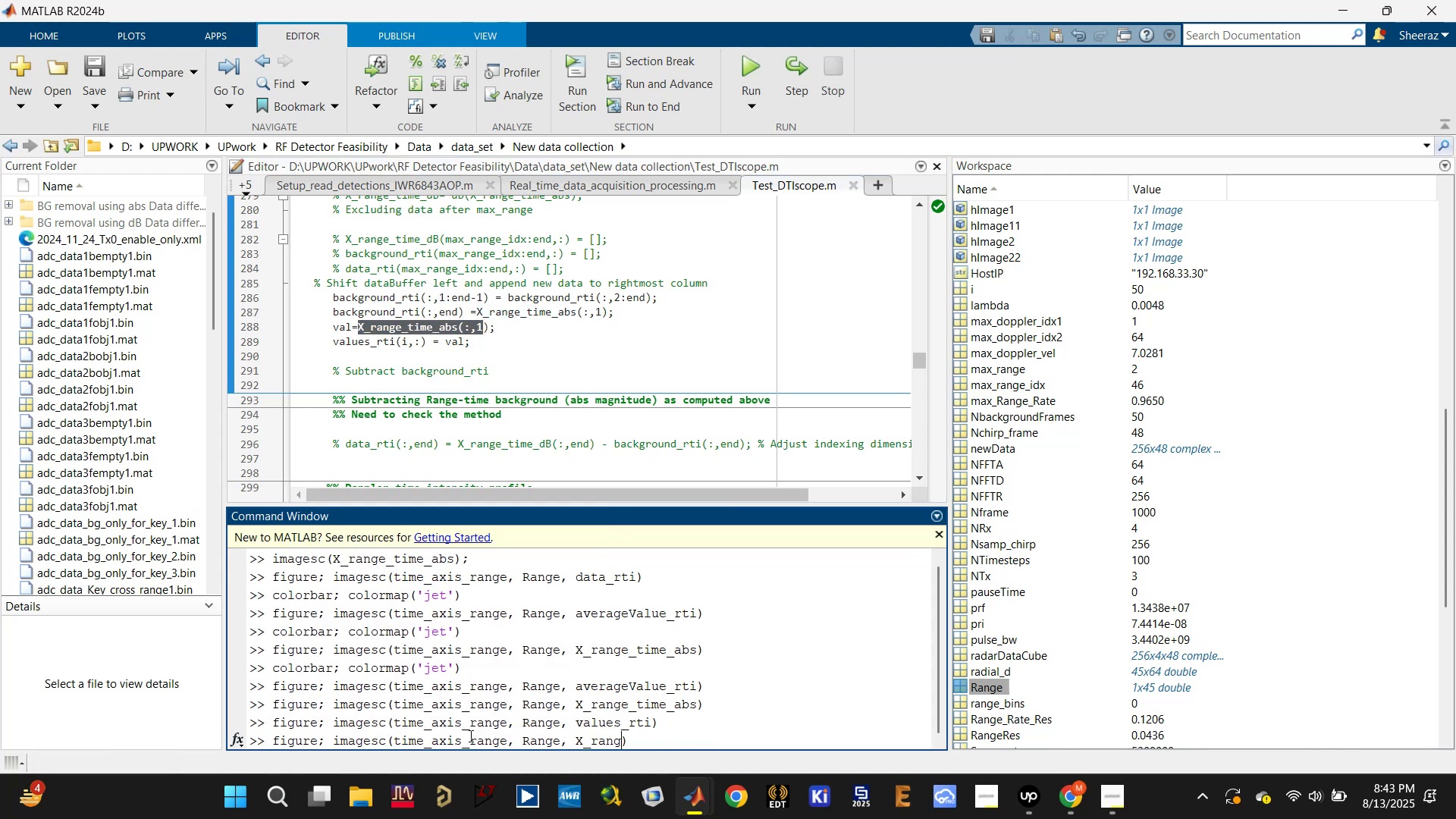 
key(Backspace)
 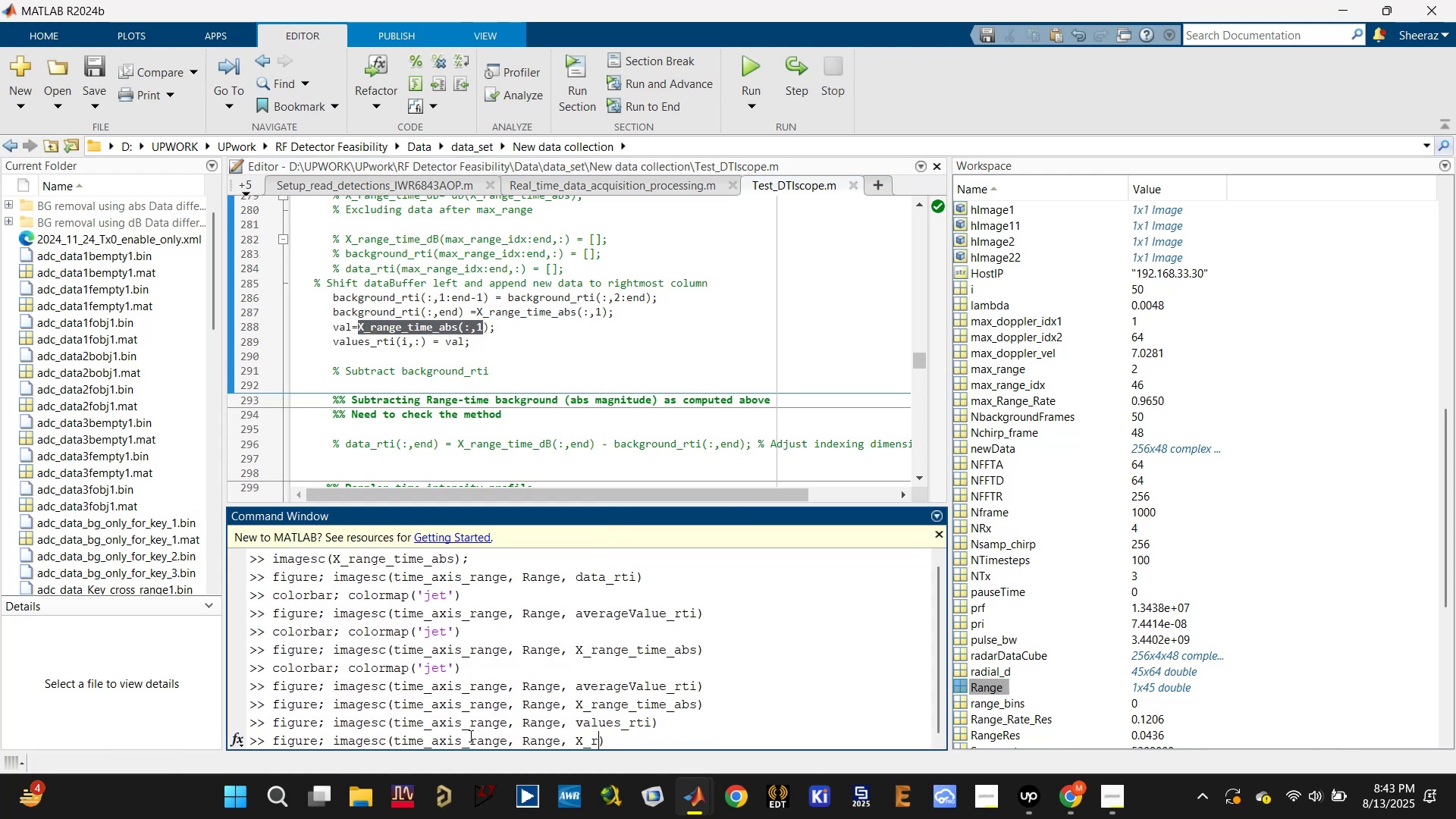 
key(Backspace)
 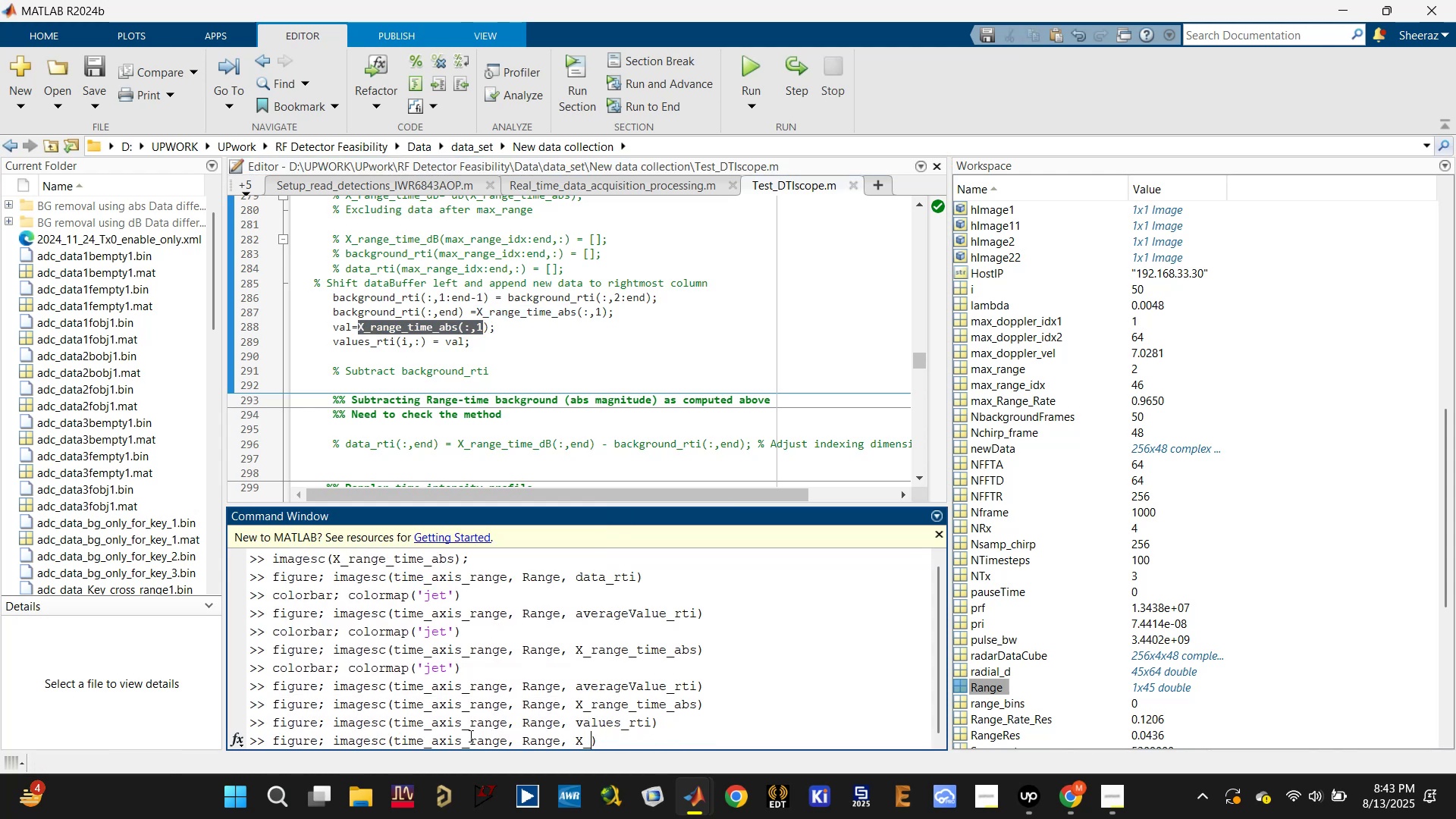 
key(Backspace)
 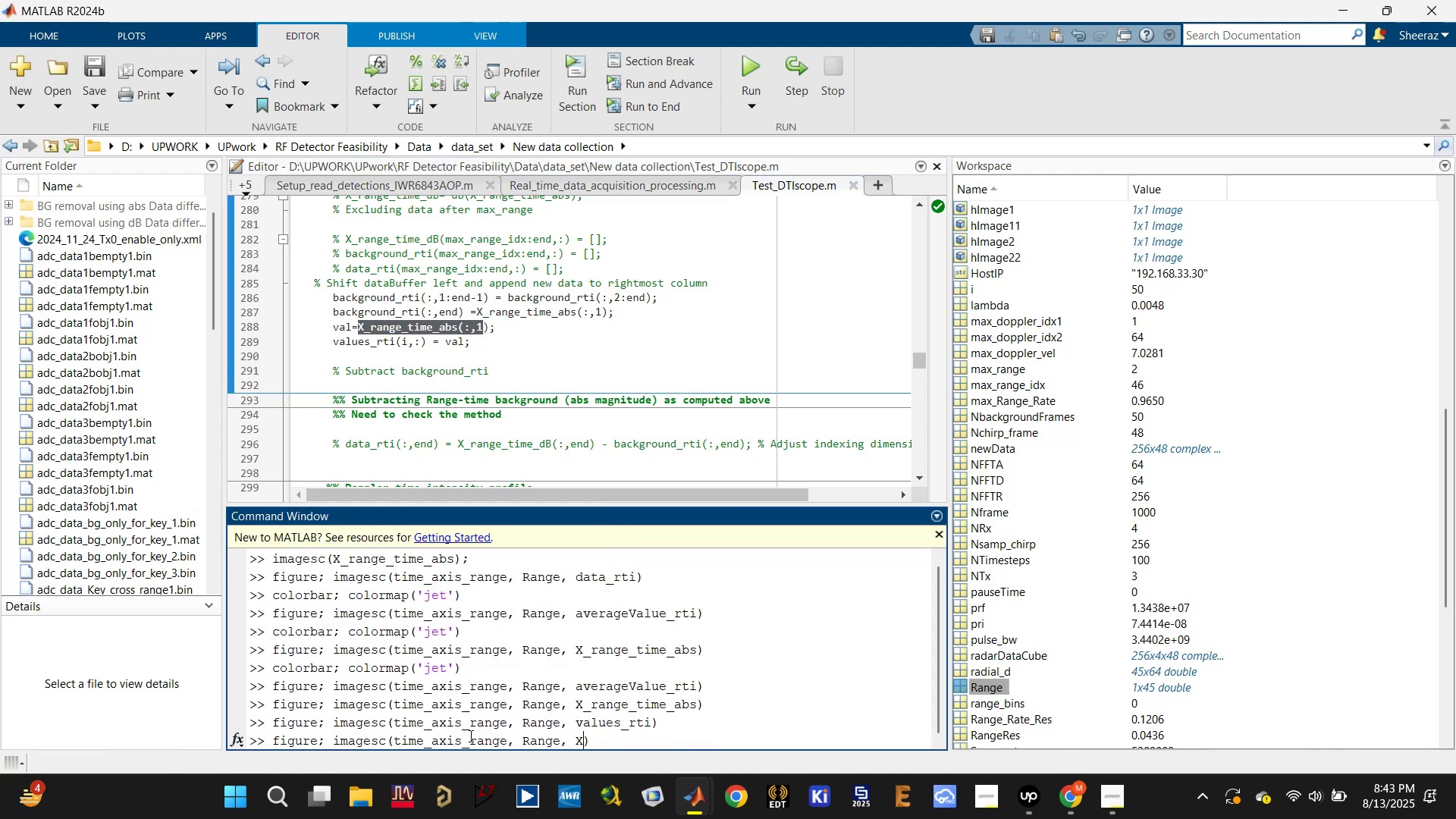 
key(Backspace)
 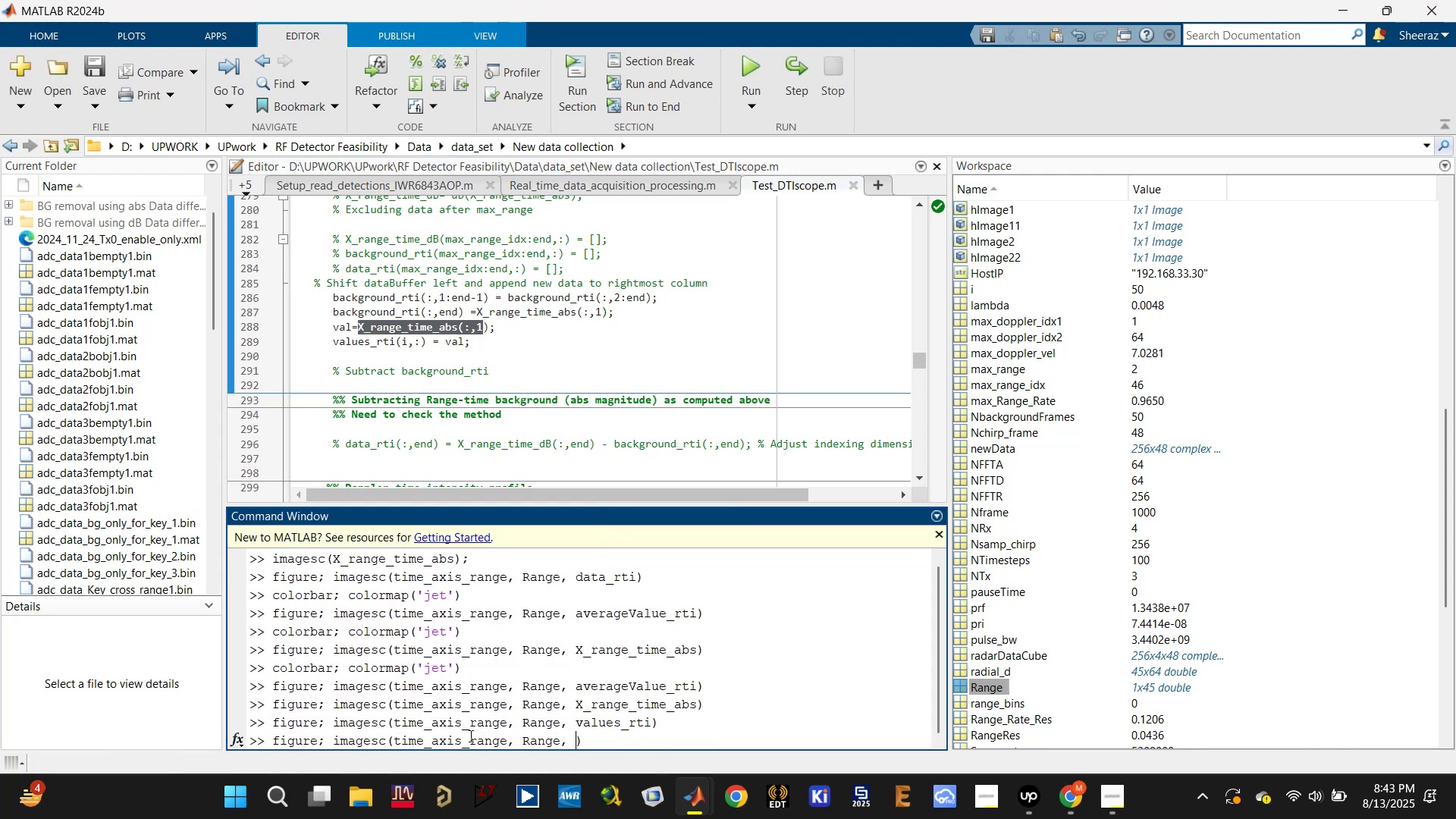 
key(Control+ControlLeft)
 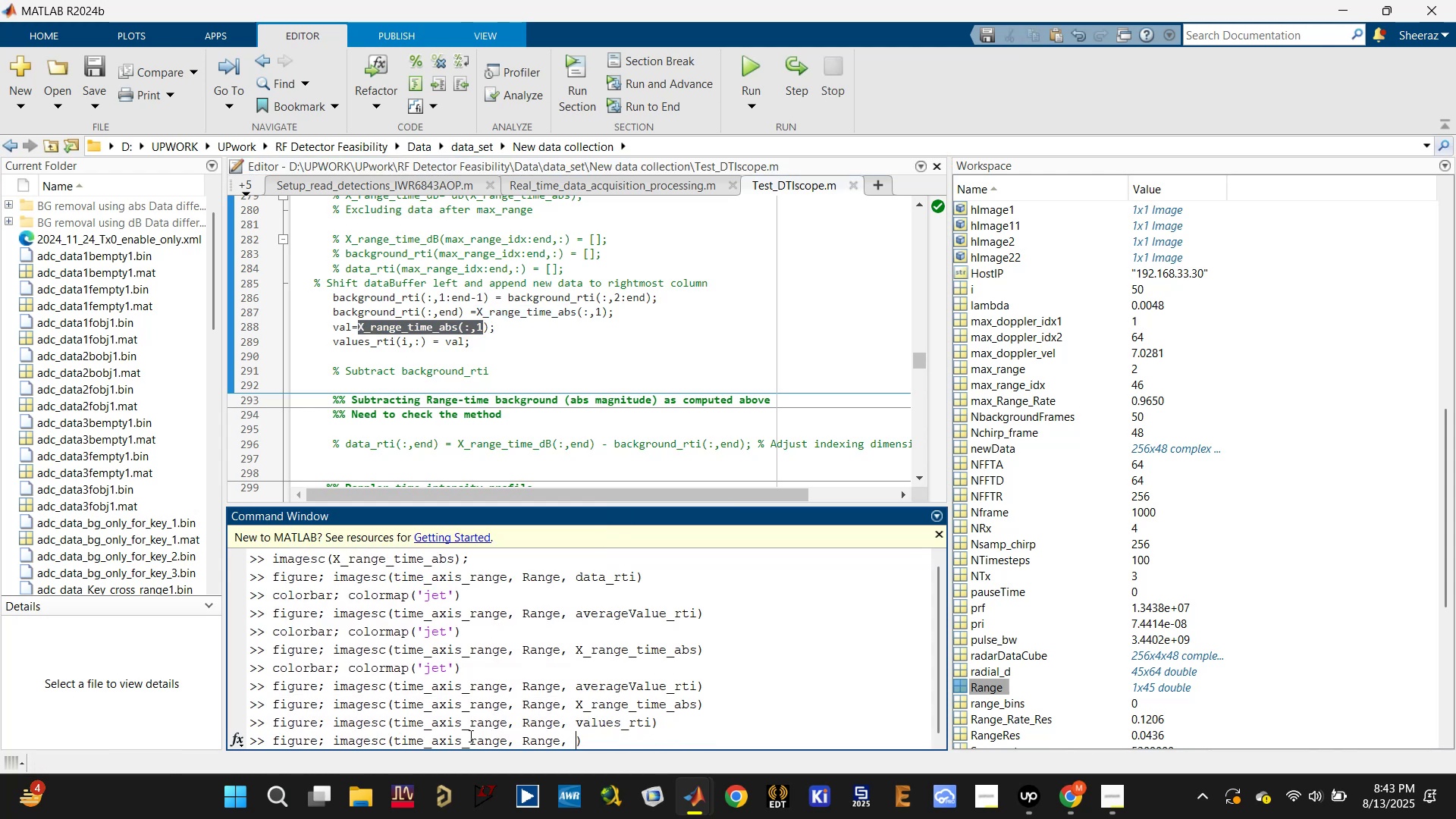 
key(Control+V)
 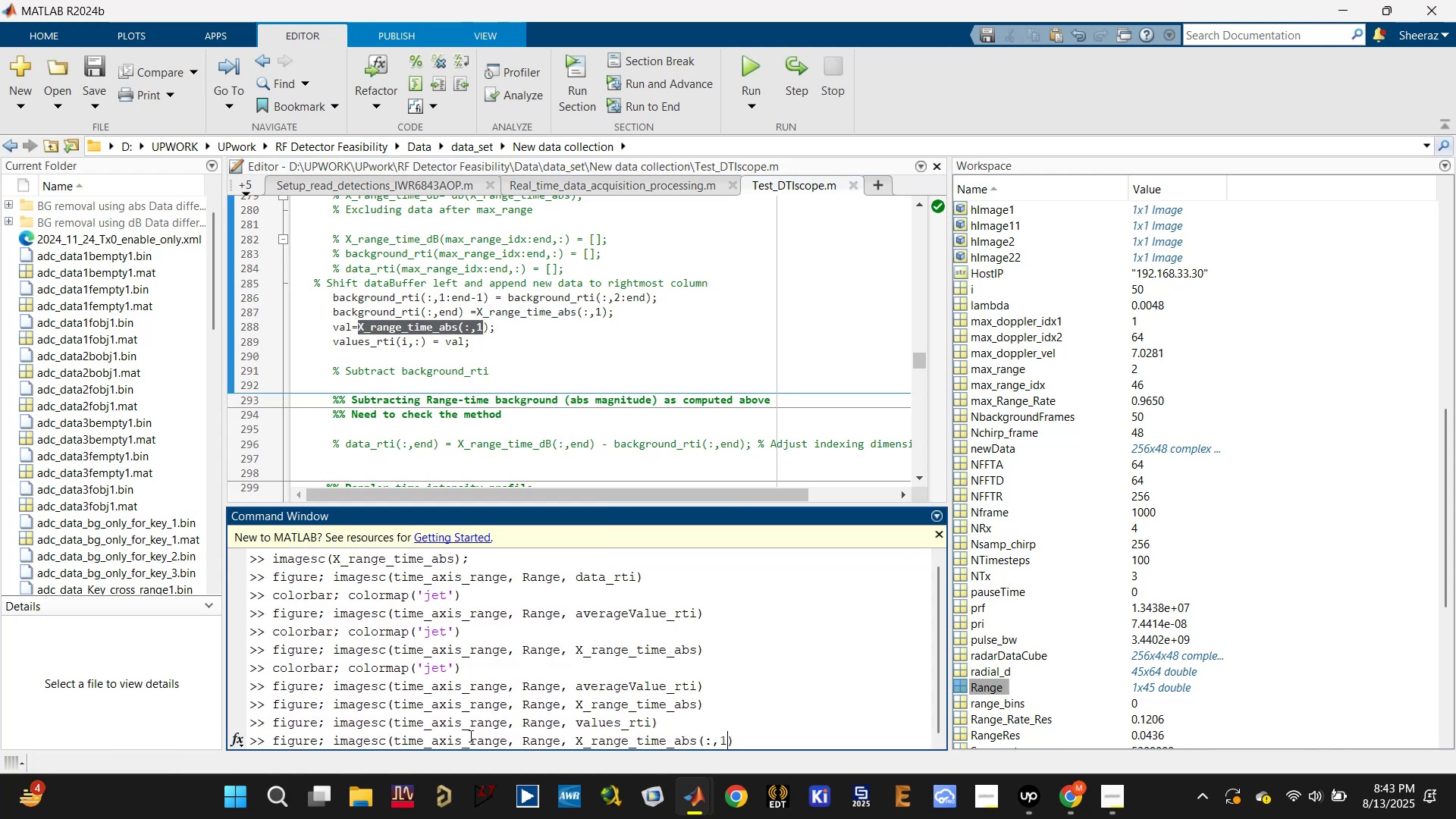 
key(Enter)
 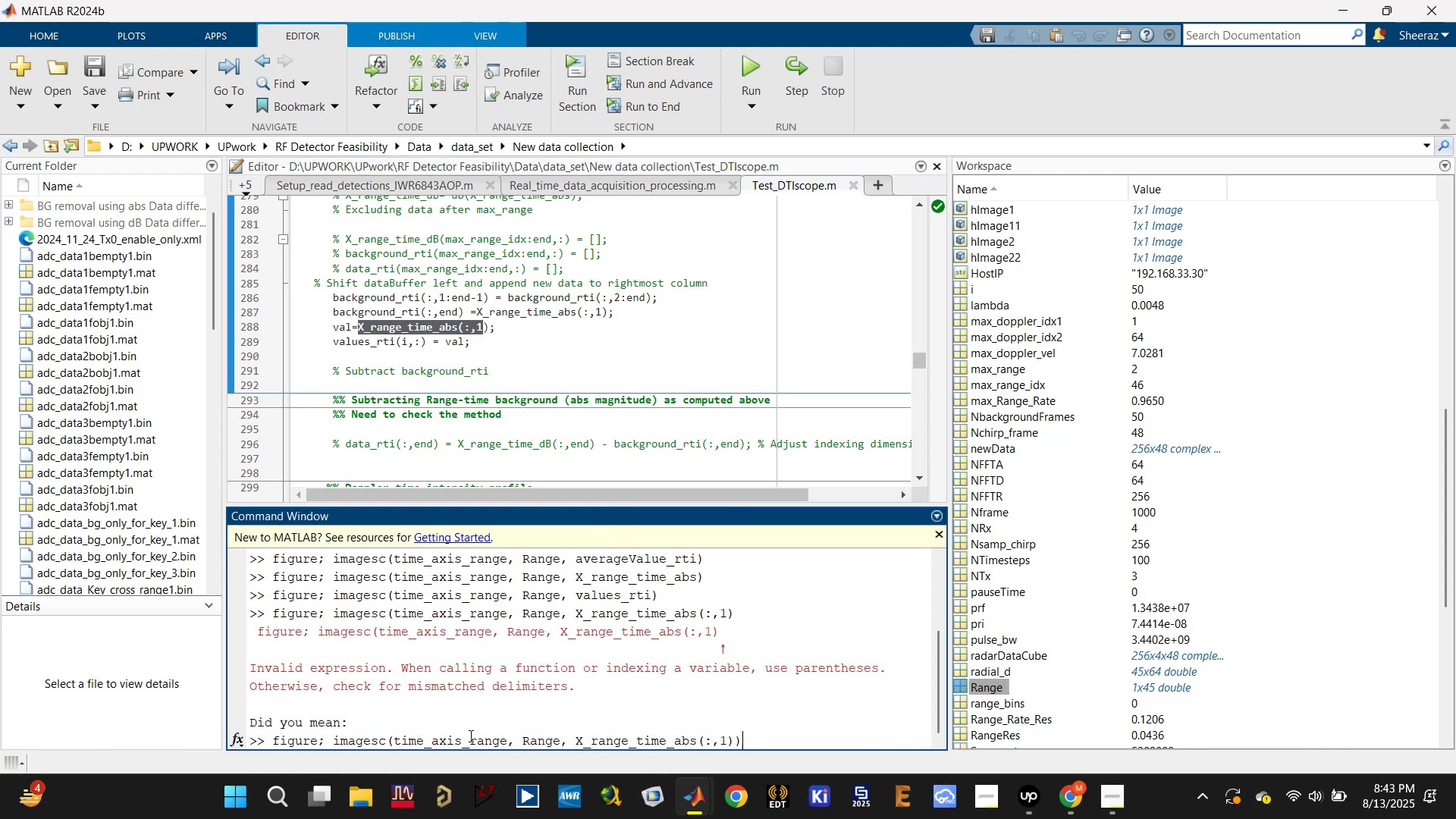 
key(Enter)
 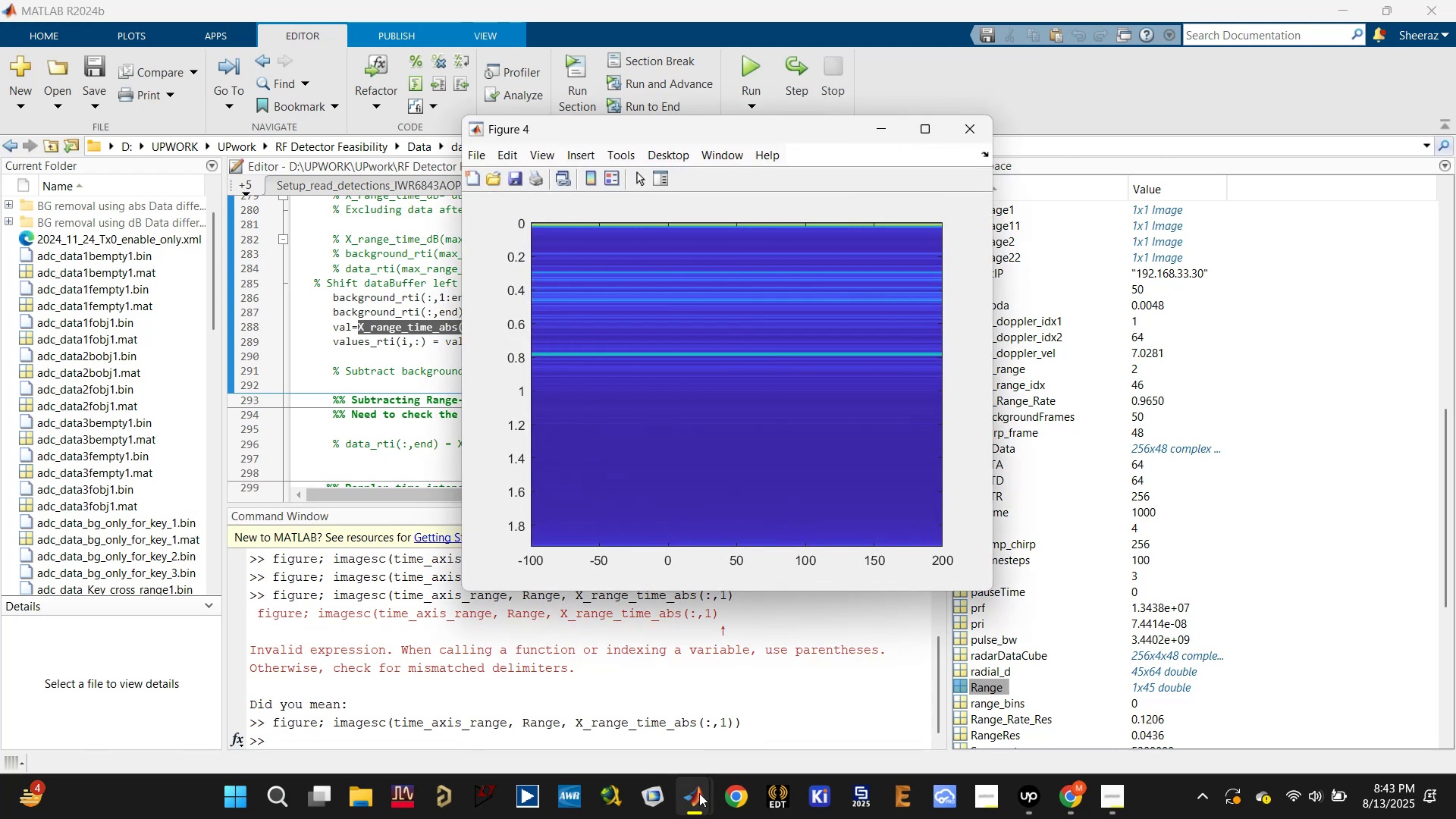 
wait(7.32)
 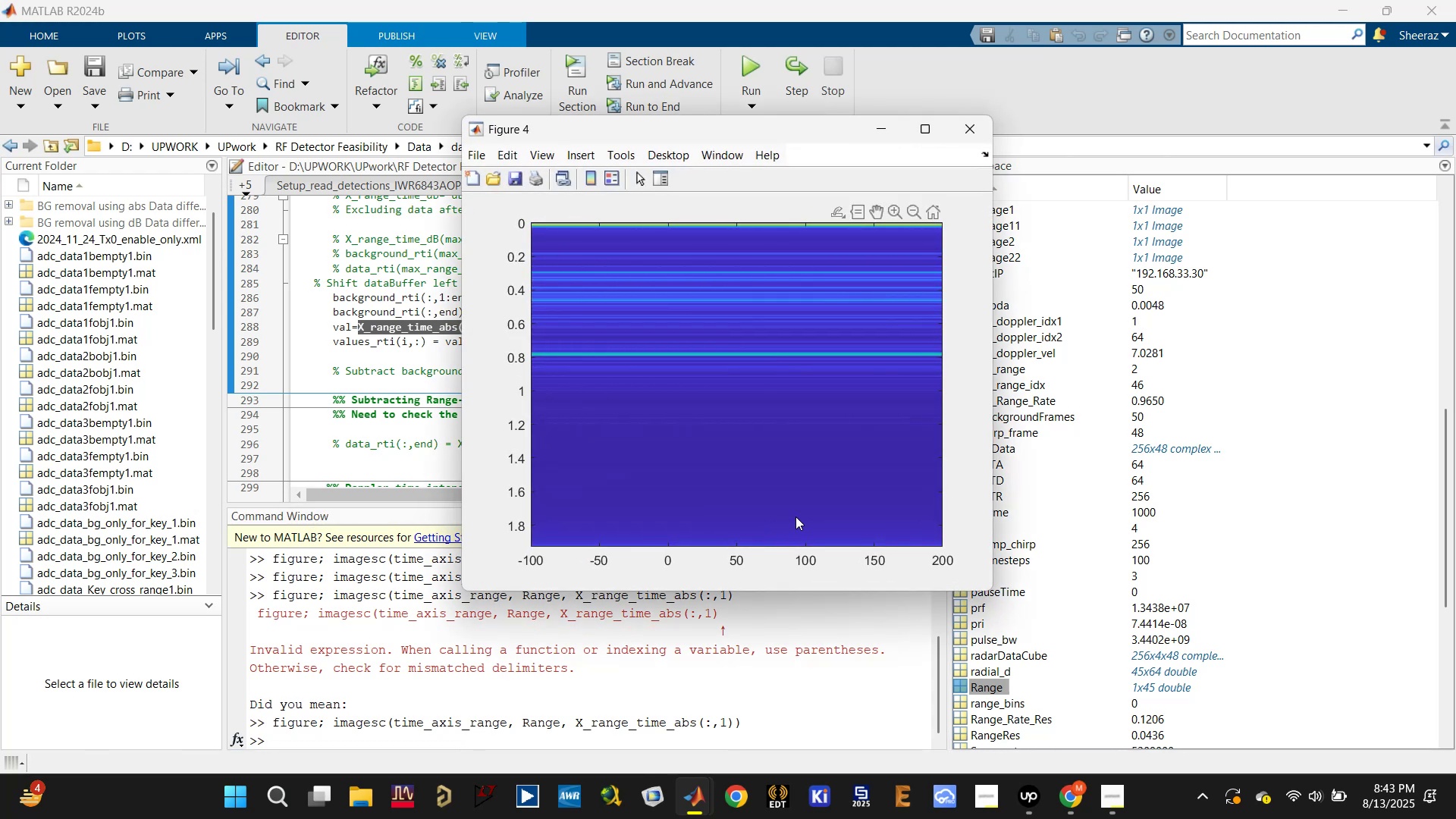 
left_click([906, 632])
 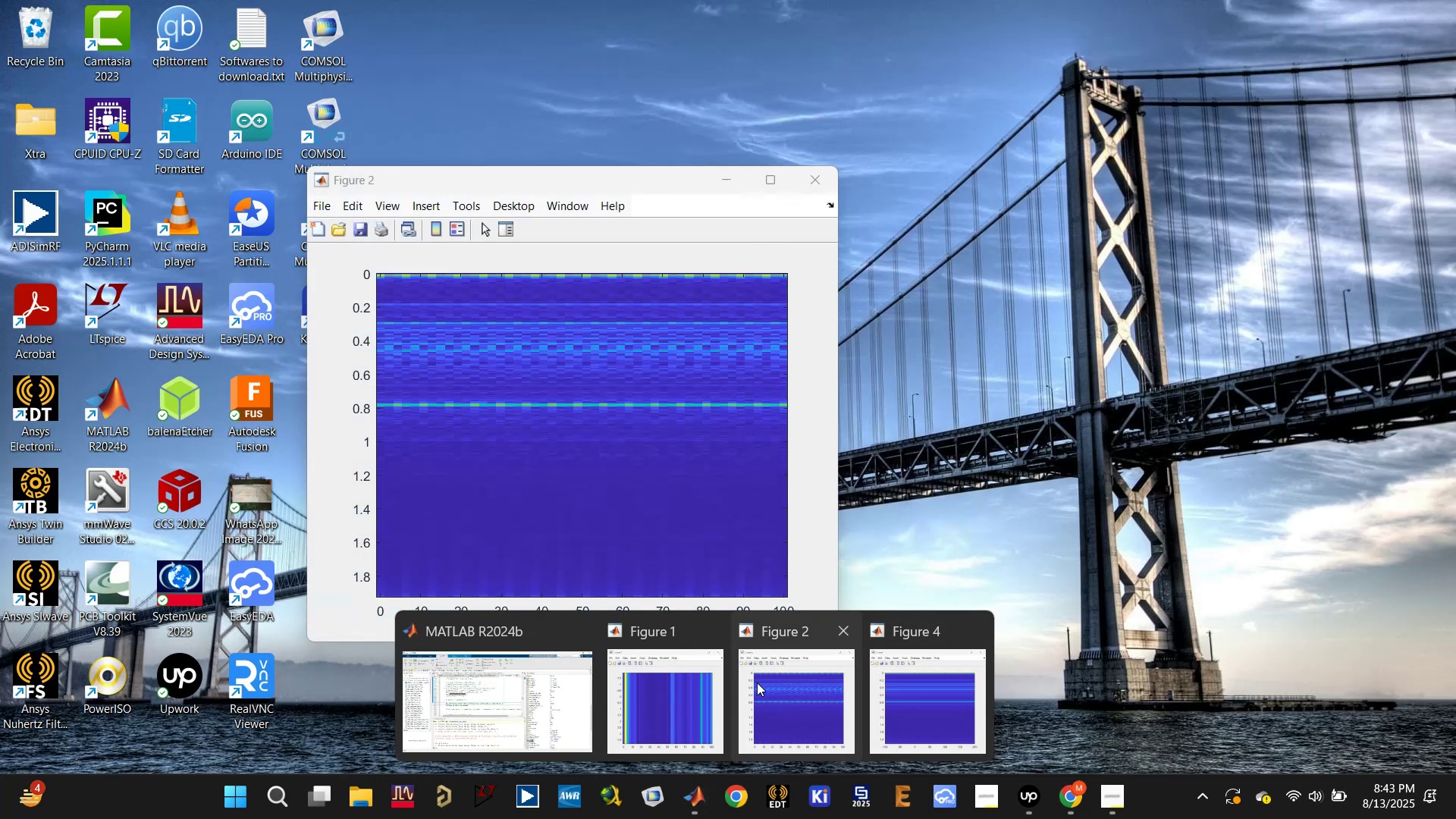 
left_click([709, 635])
 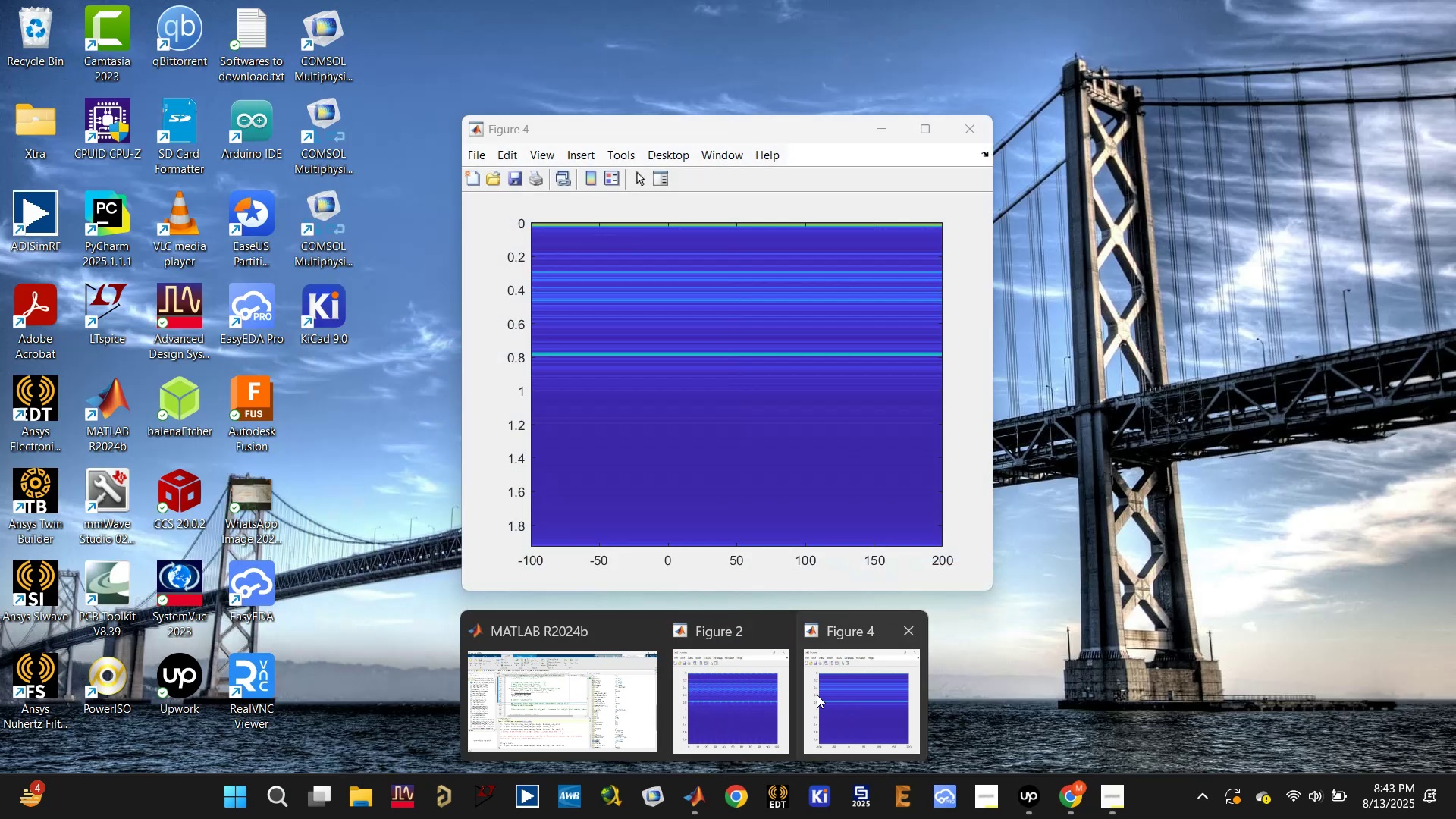 
left_click([617, 683])
 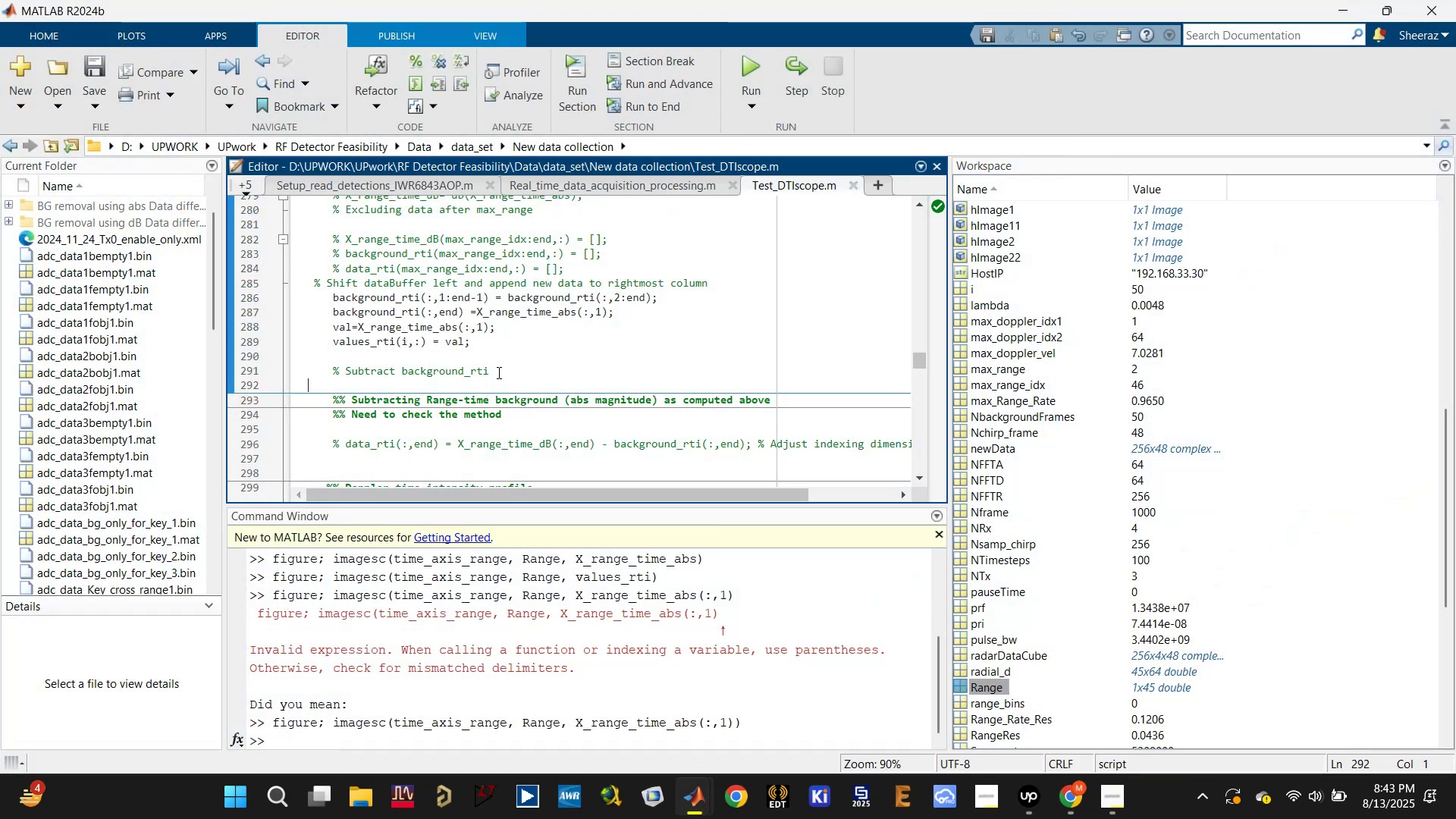 
left_click([510, 314])
 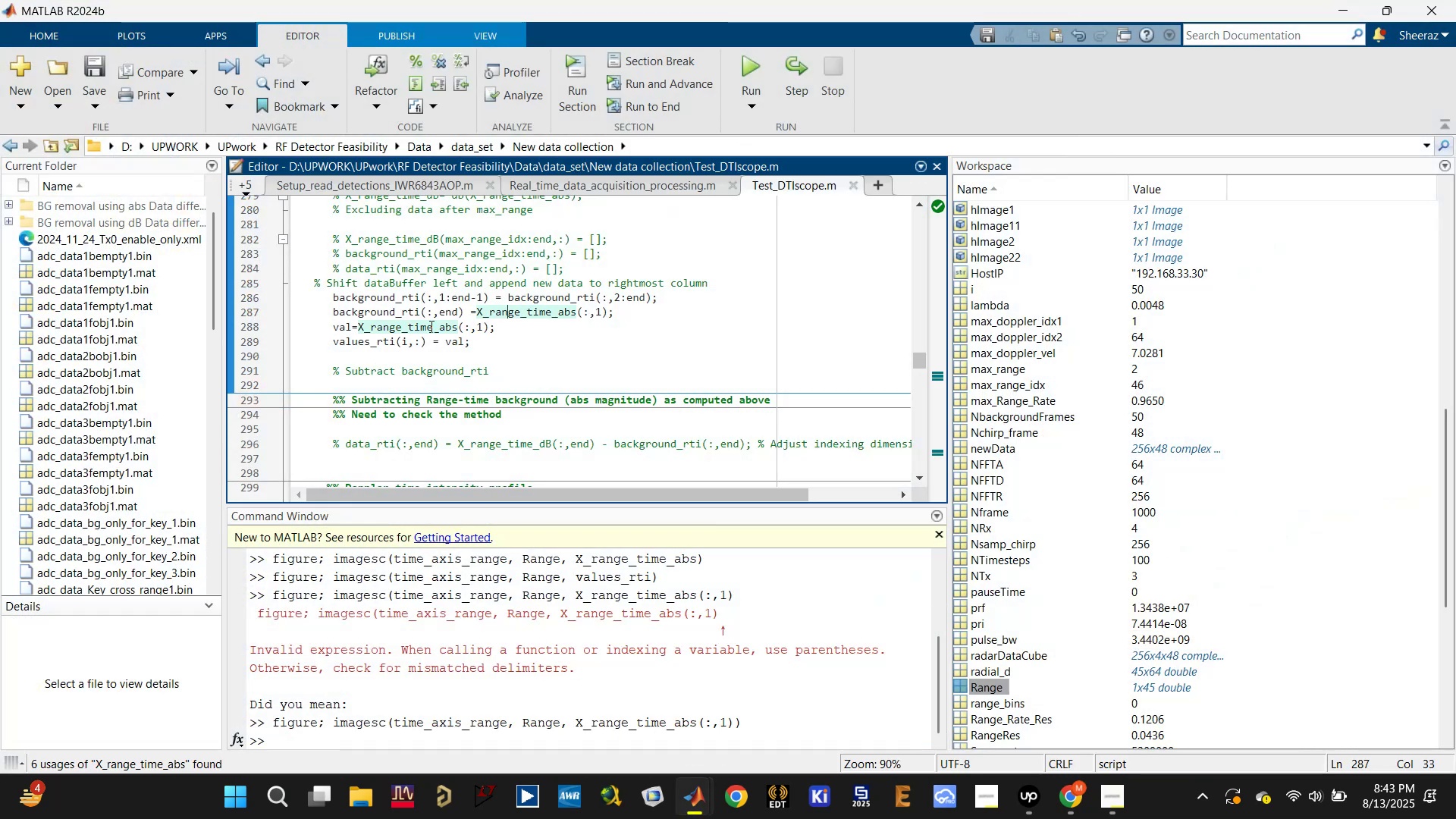 
left_click([372, 318])
 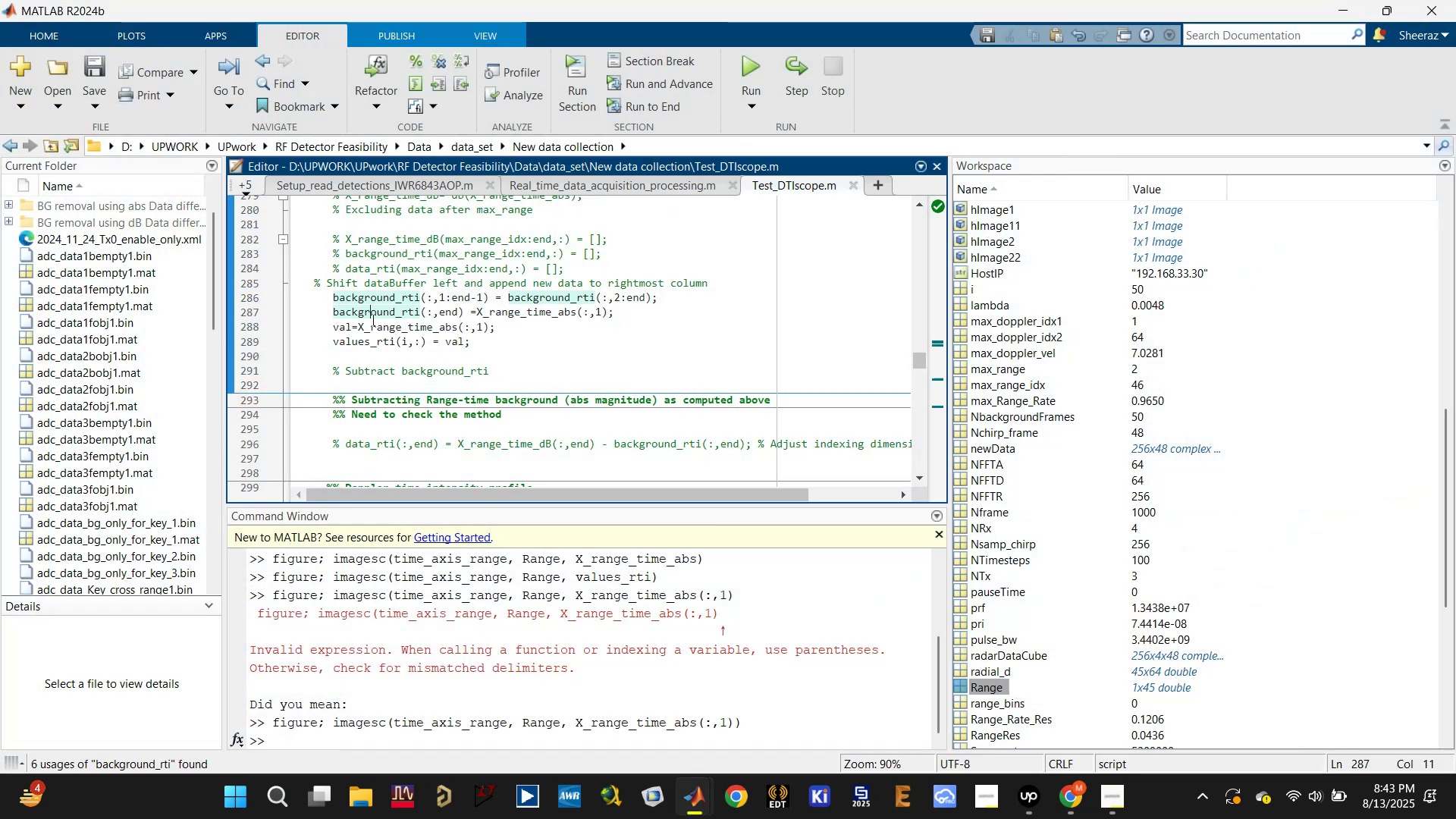 
left_click([367, 328])
 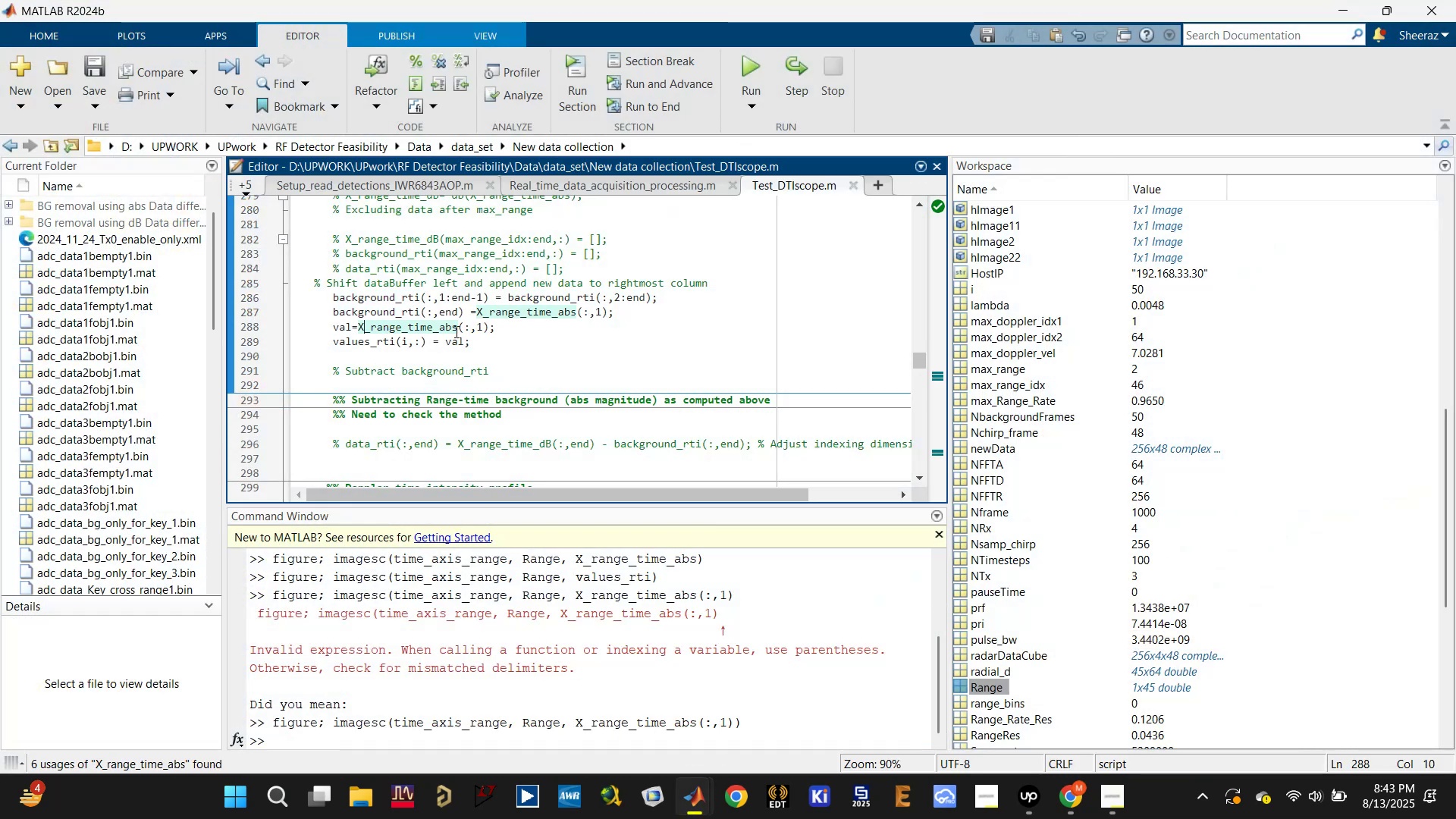 
left_click([347, 329])
 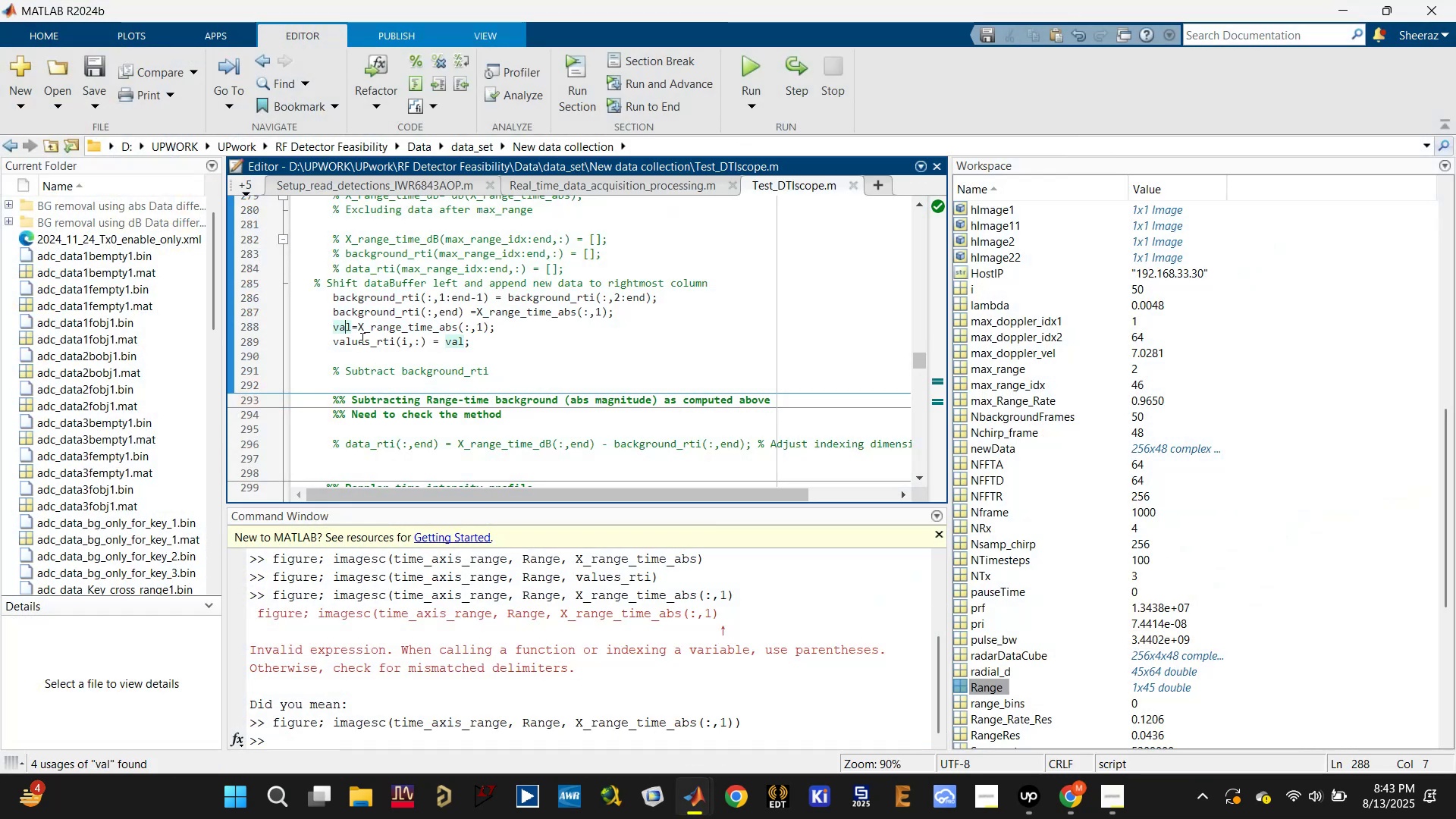 
left_click([362, 341])
 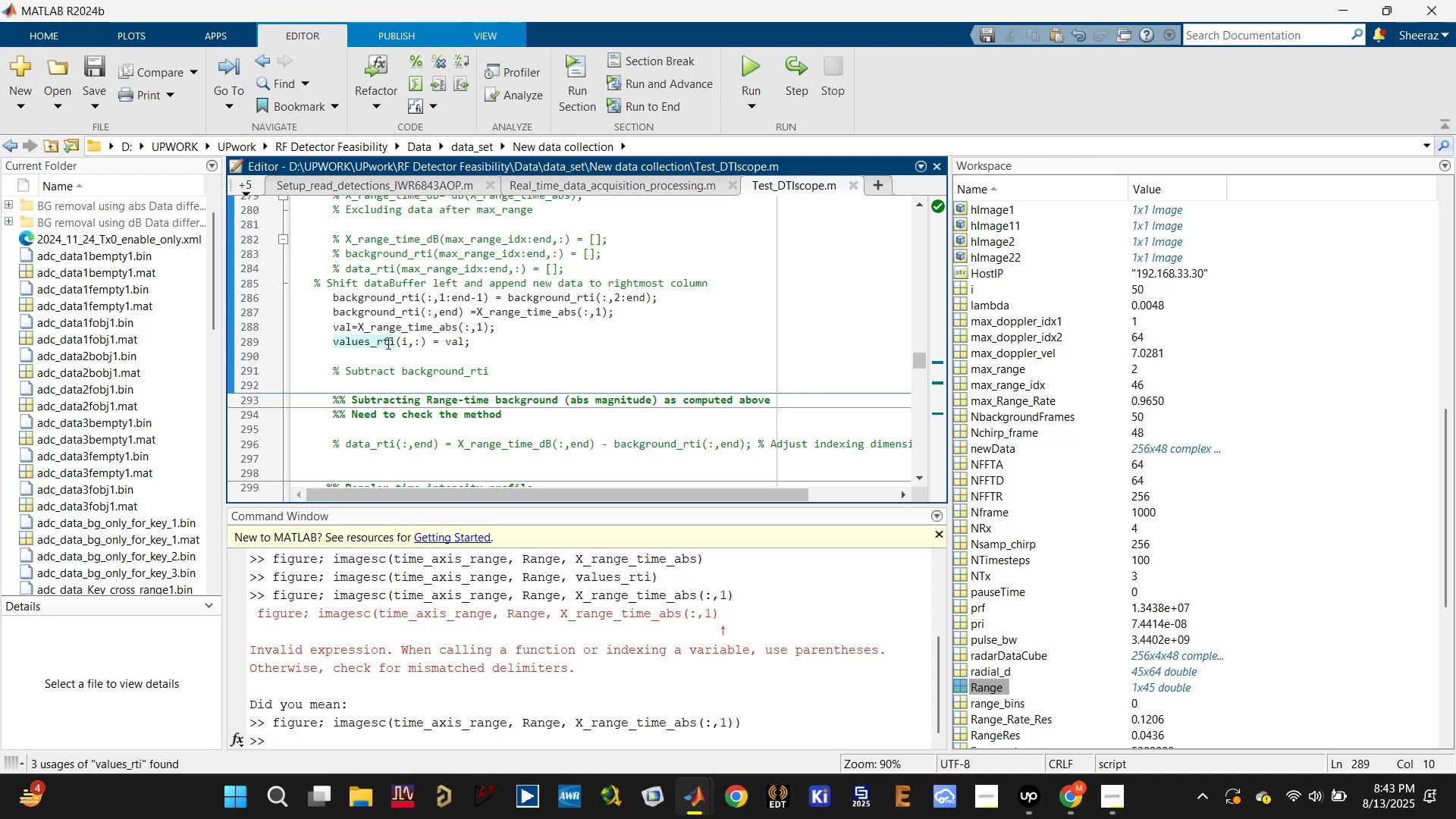 
scroll: coordinate [387, 343], scroll_direction: down, amount: 1.0
 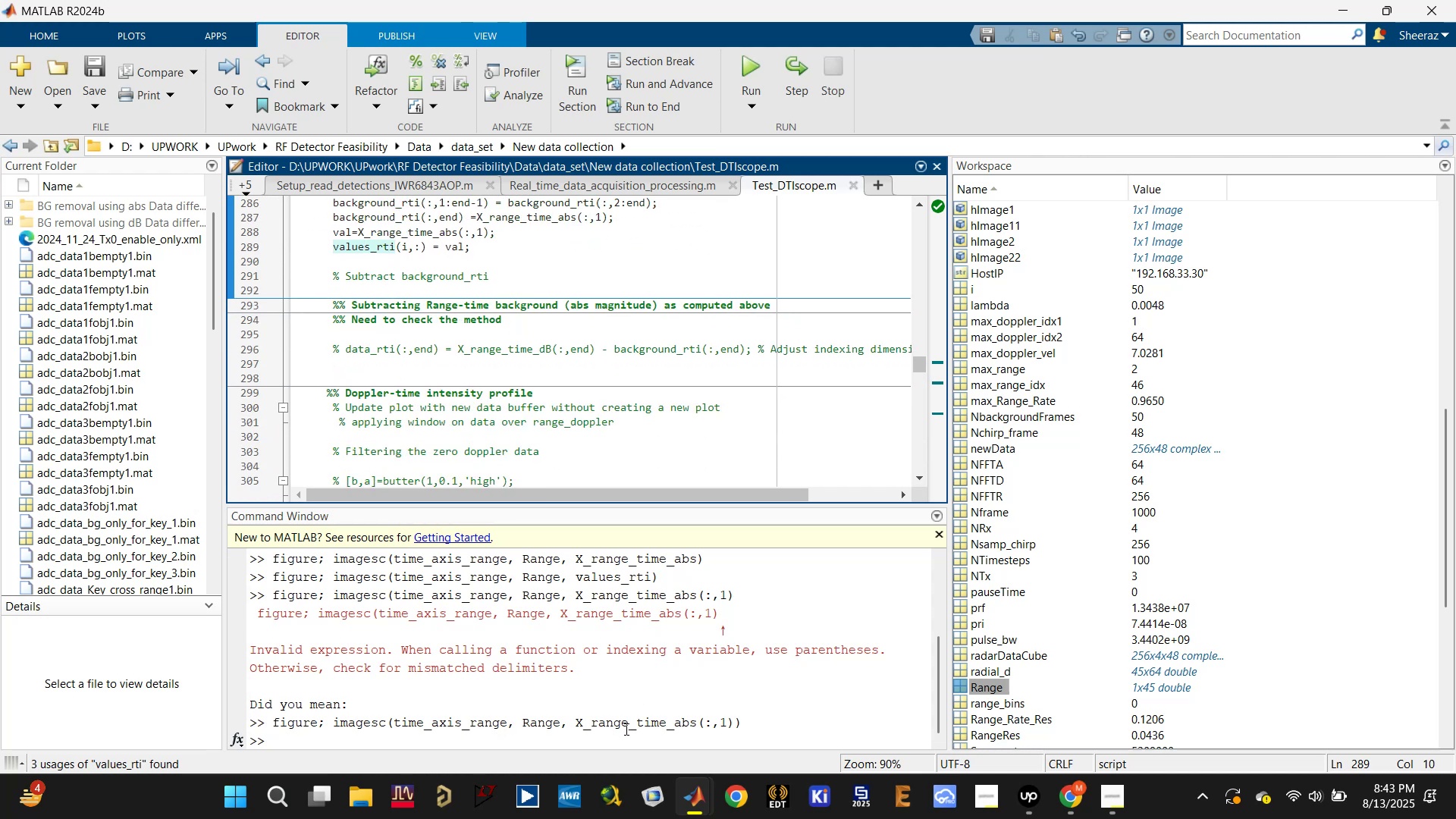 
left_click([619, 735])
 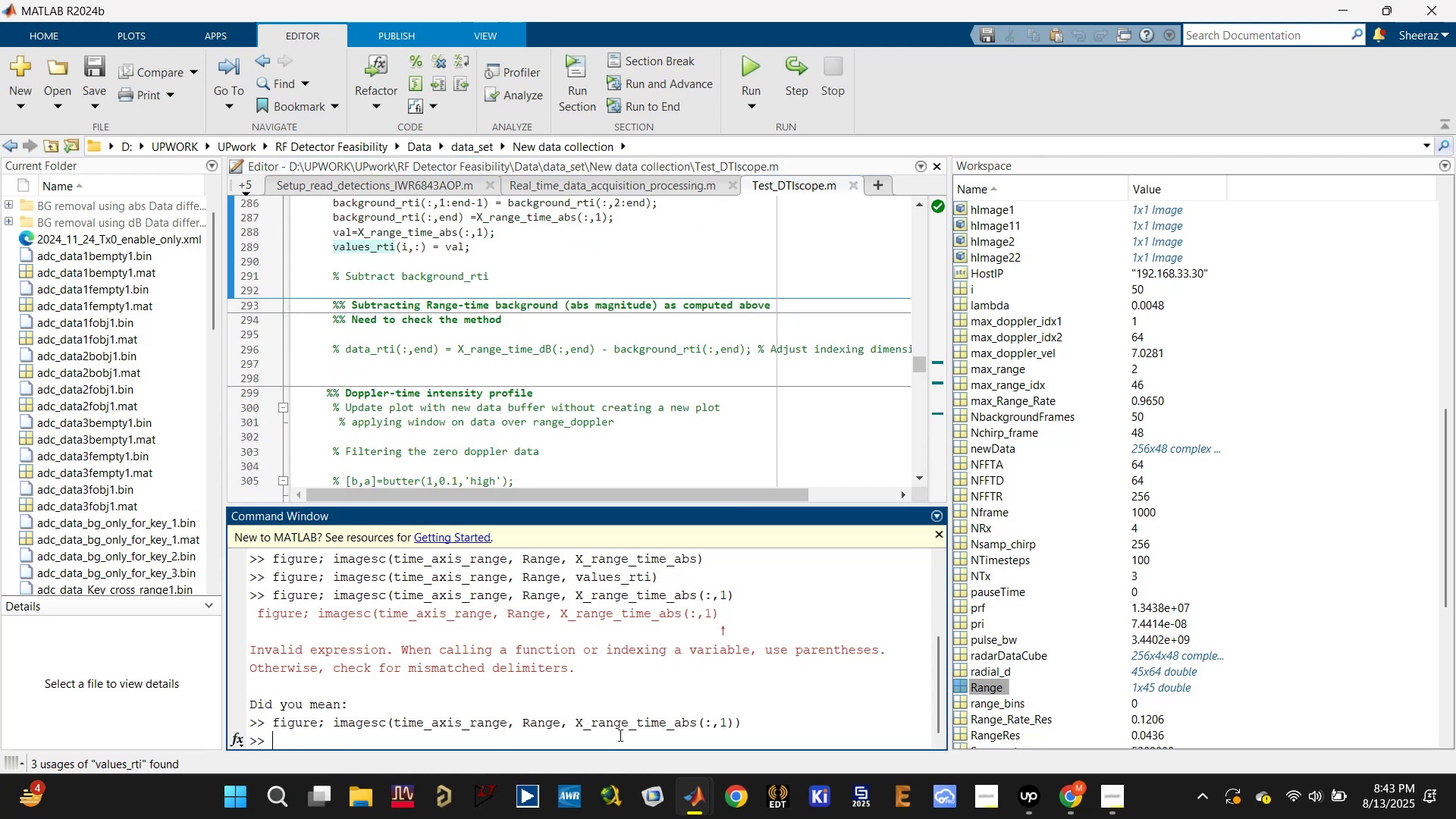 
key(ArrowUp)
 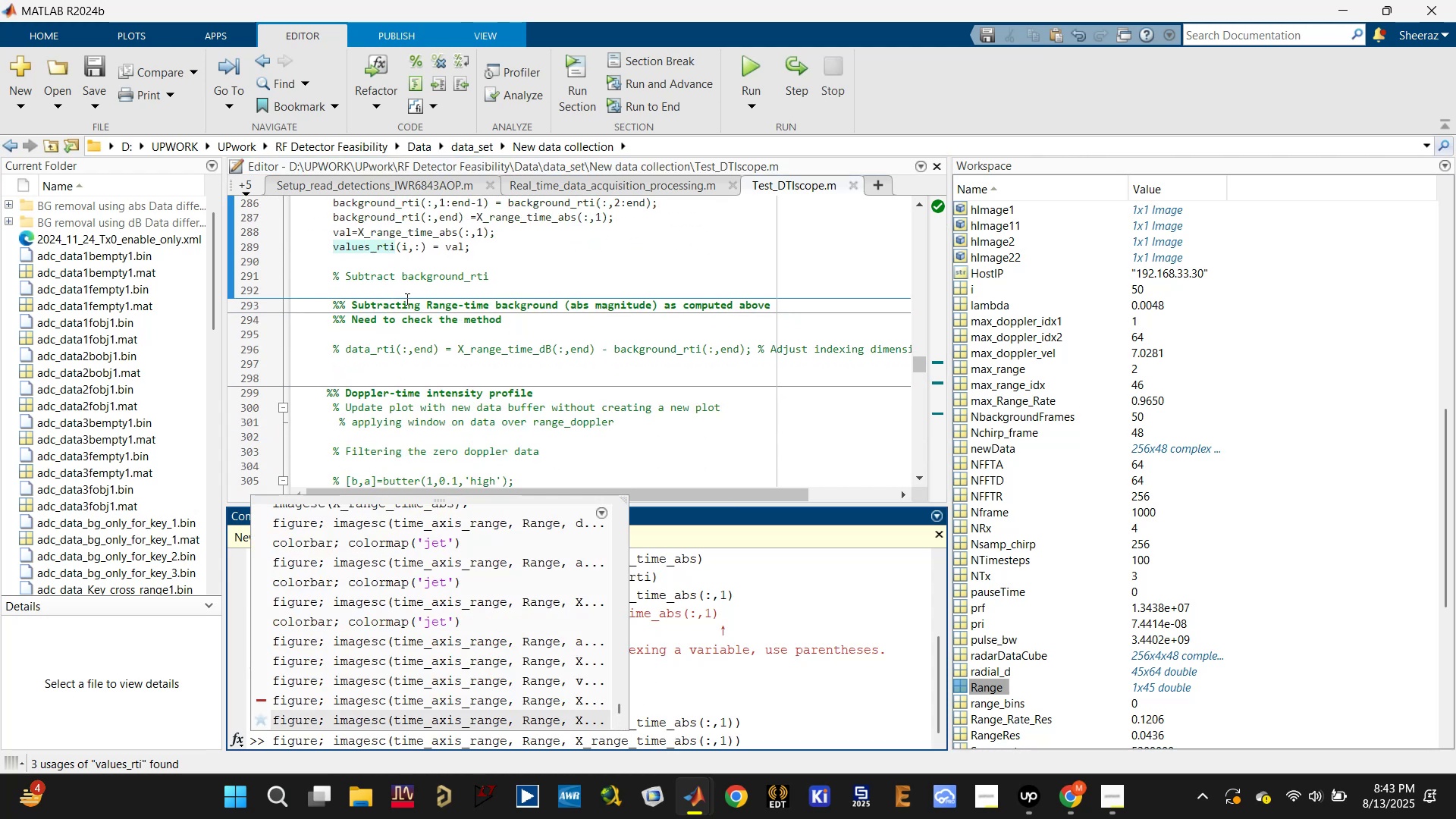 
double_click([377, 244])
 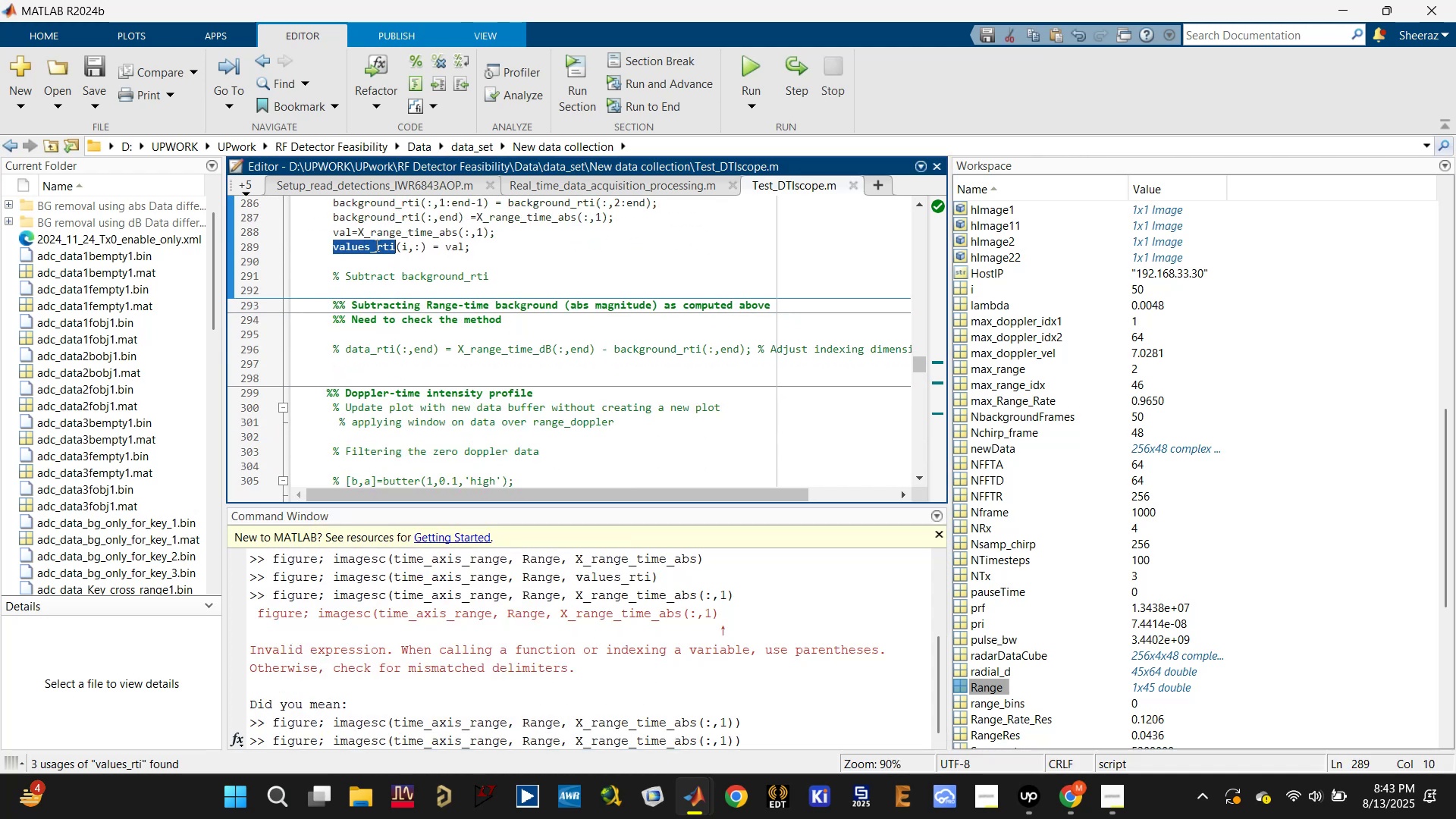 
key(Control+C)
 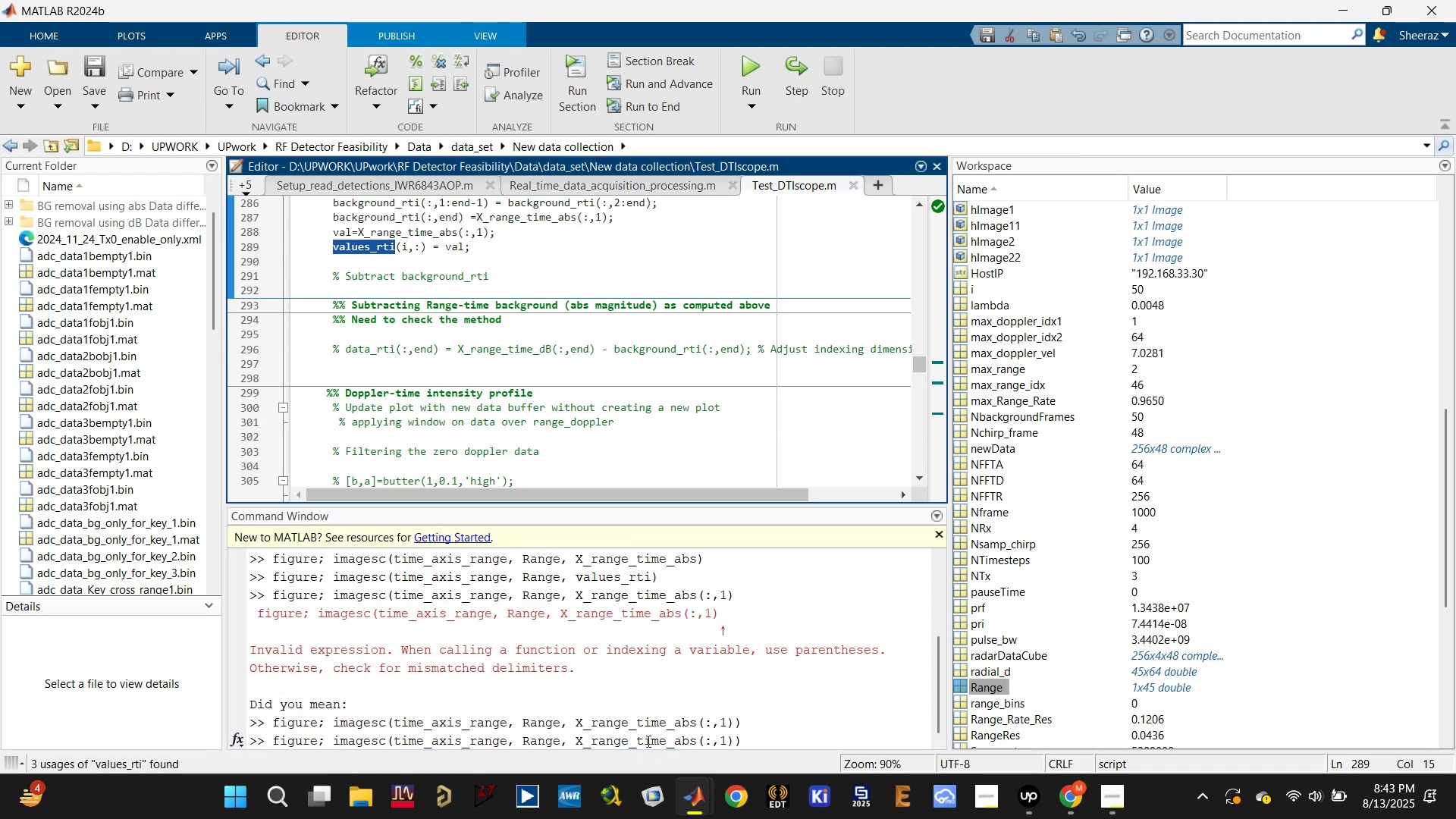 
double_click([647, 741])
 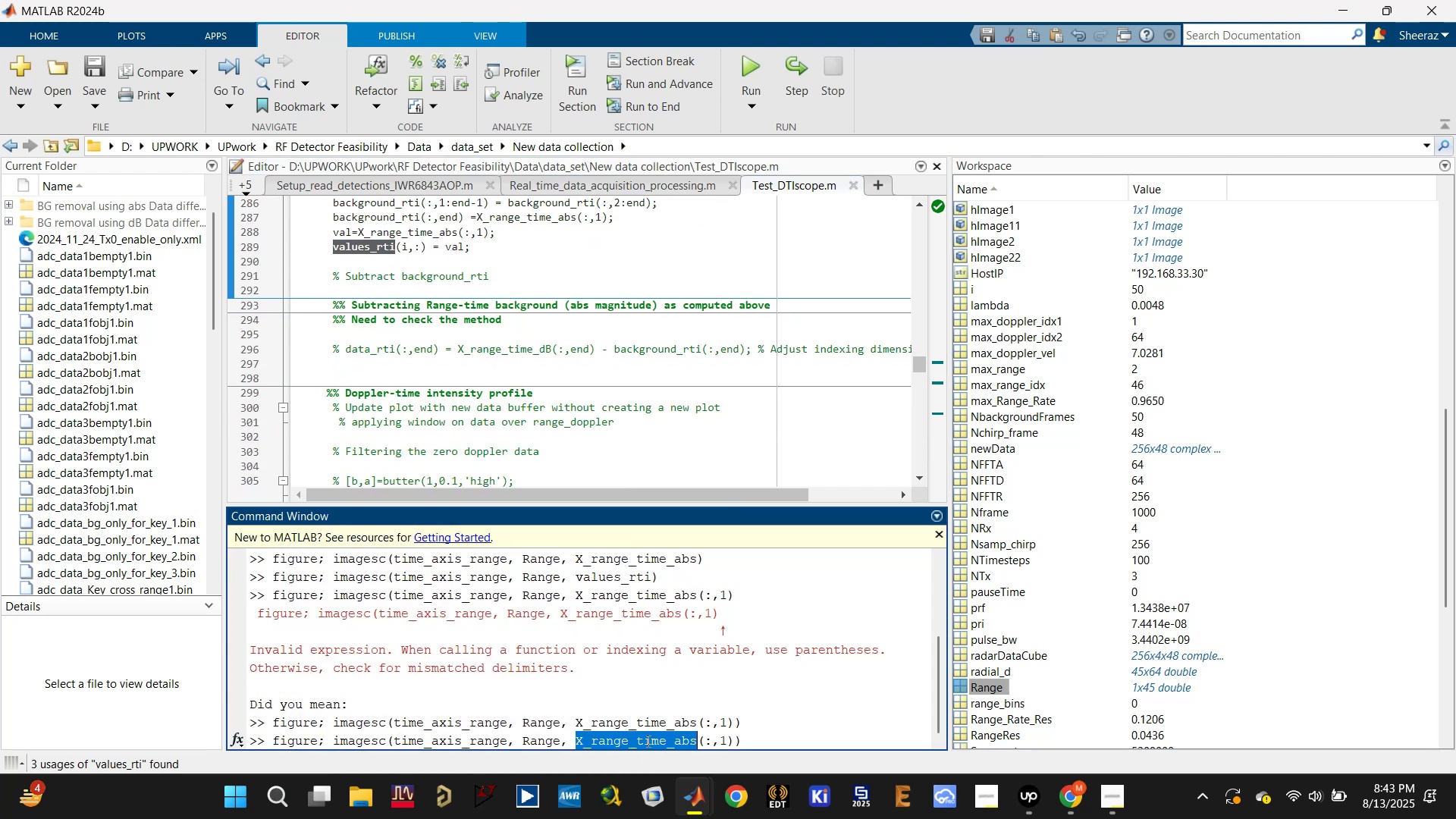 
key(Control+V)
 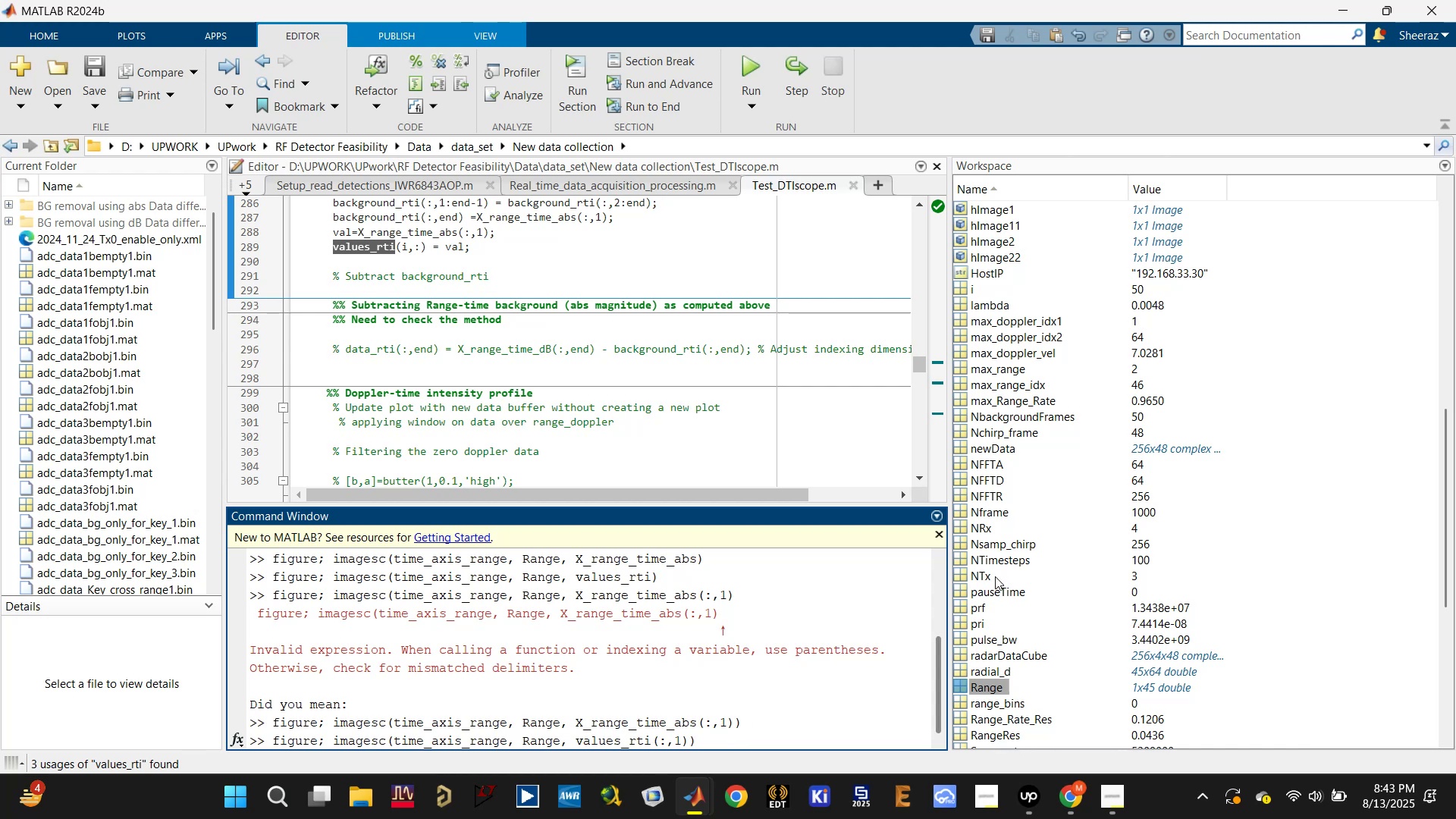 
scroll: coordinate [1022, 701], scroll_direction: down, amount: 8.0
 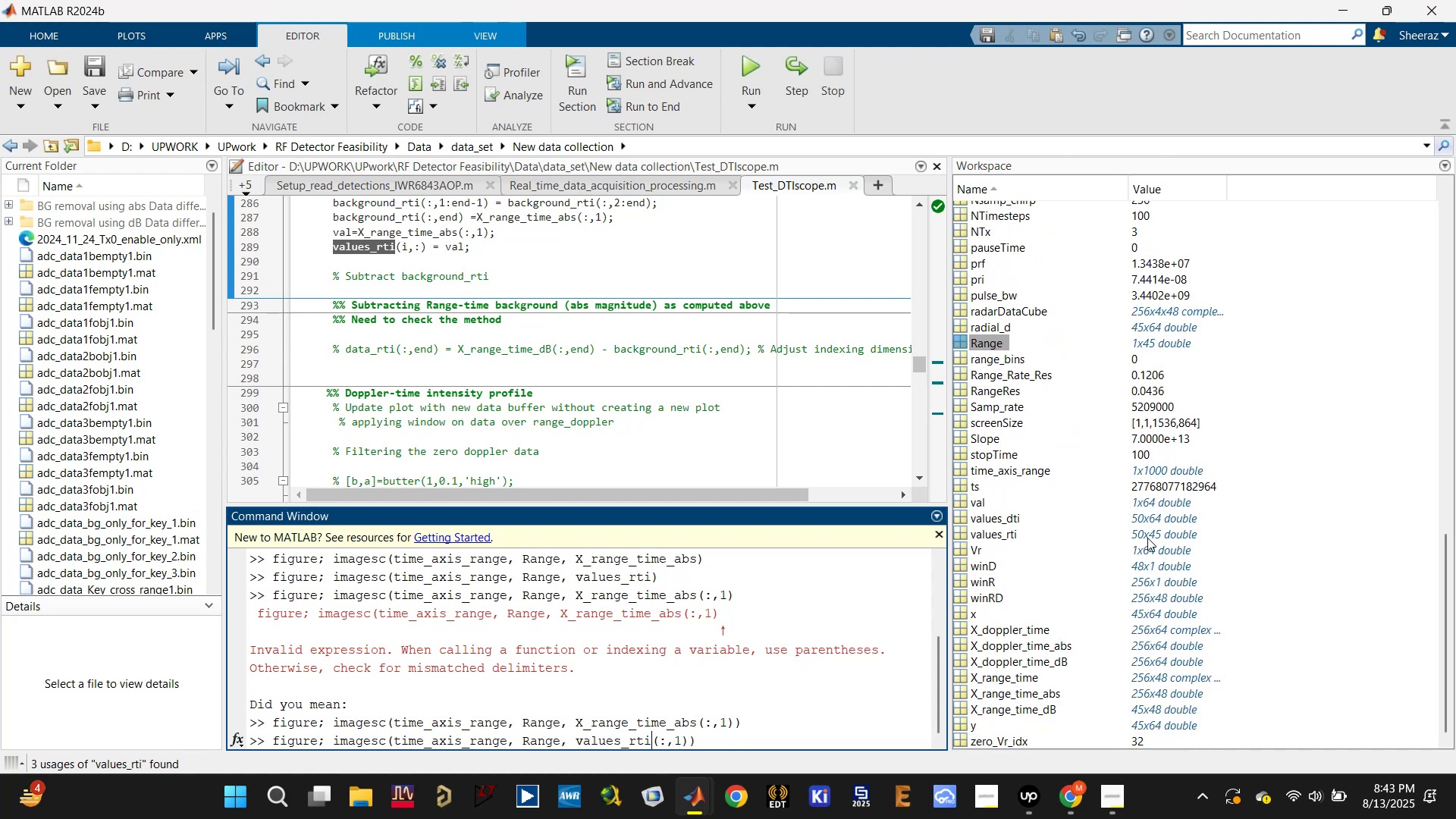 
left_click([654, 742])
 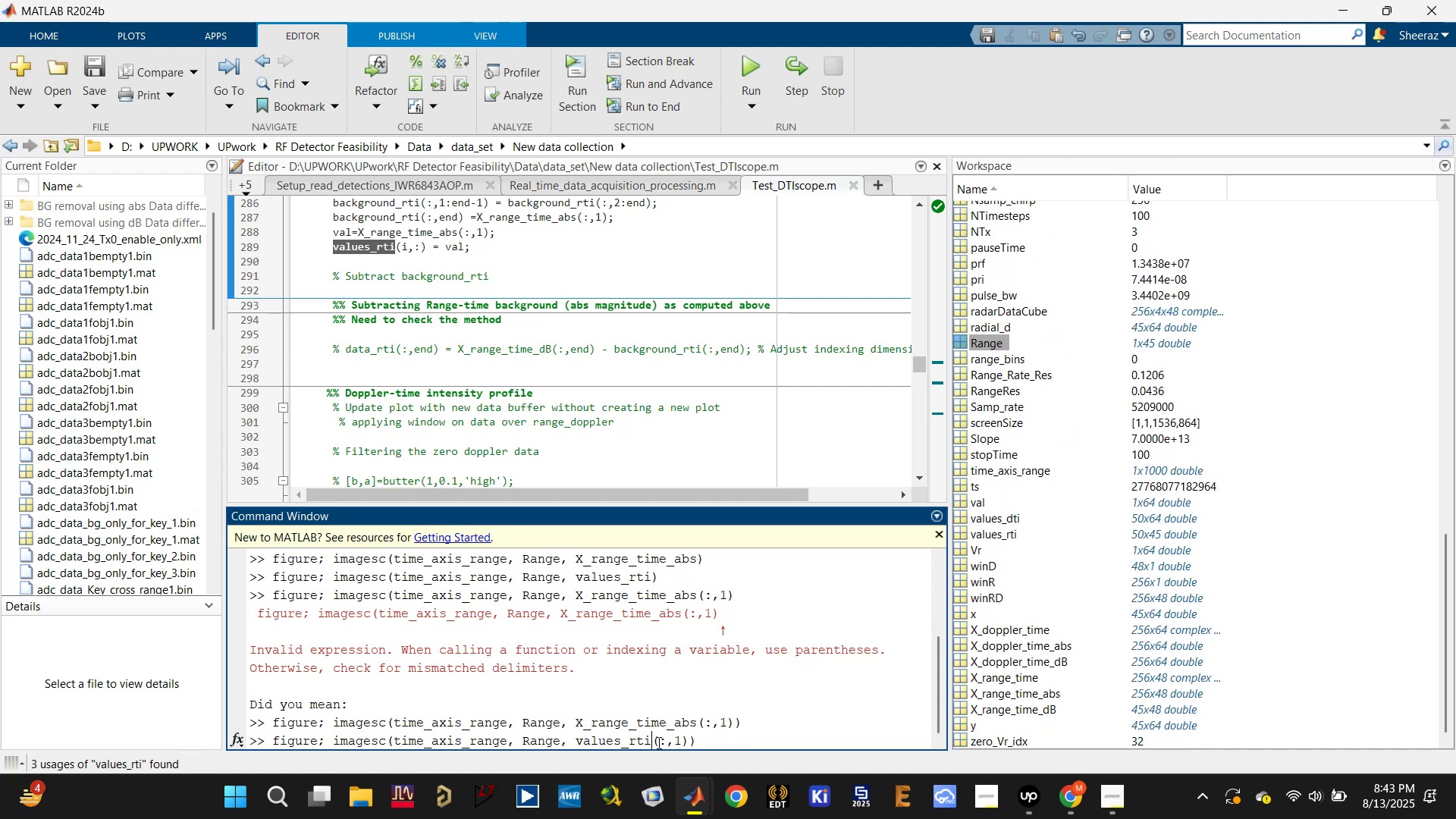 
left_click([657, 740])
 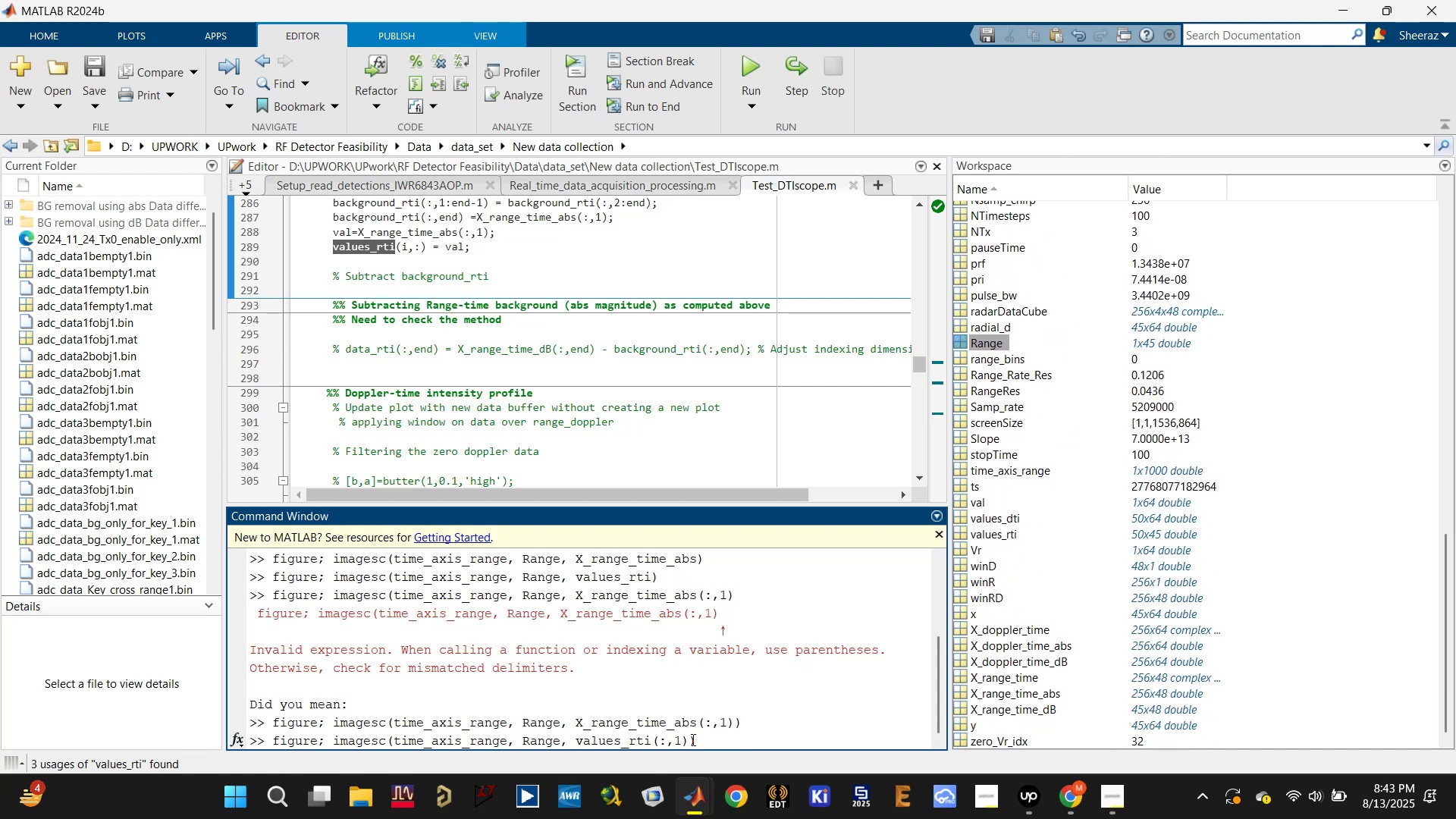 
left_click([692, 739])
 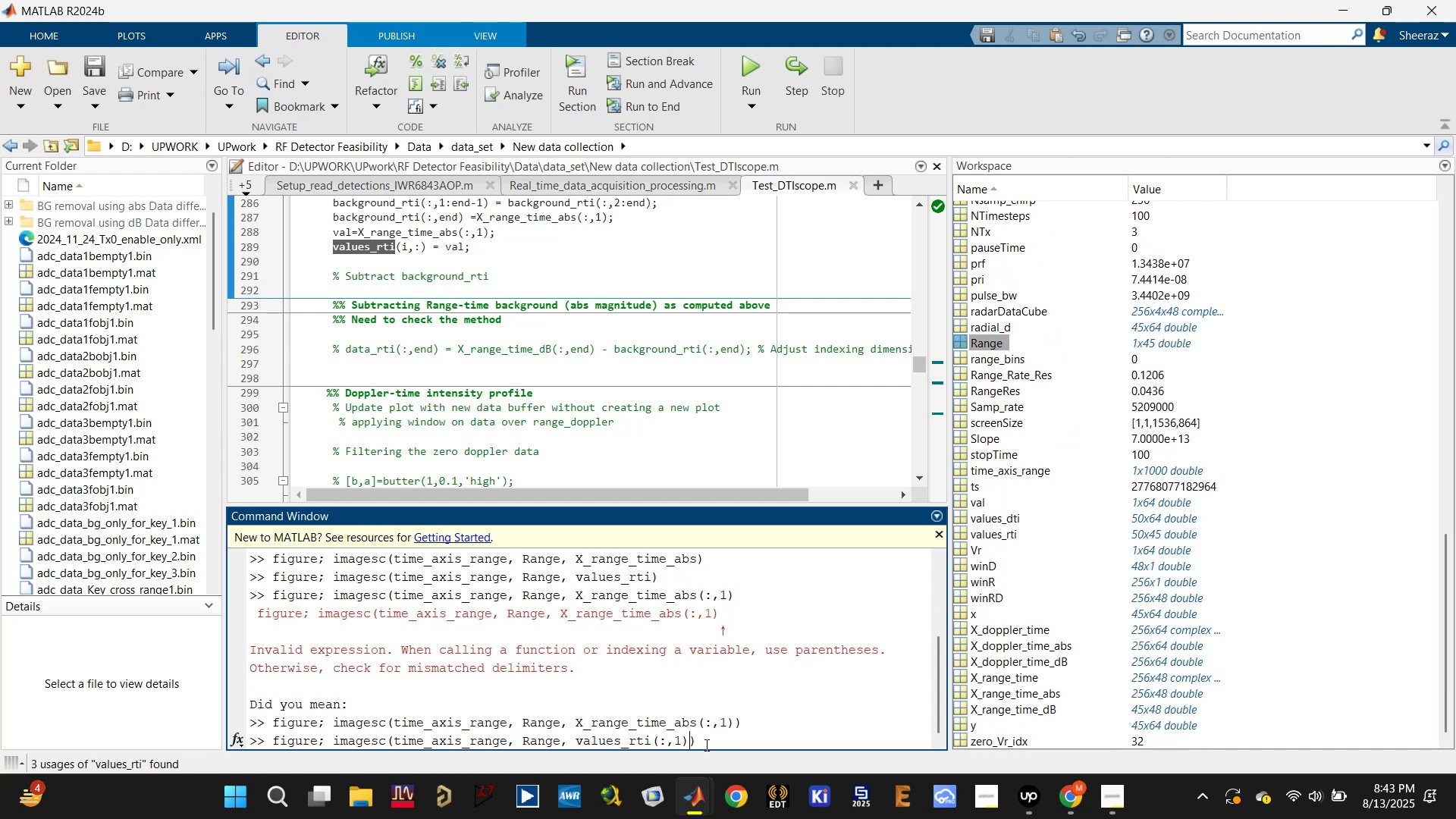 
key(Enter)
 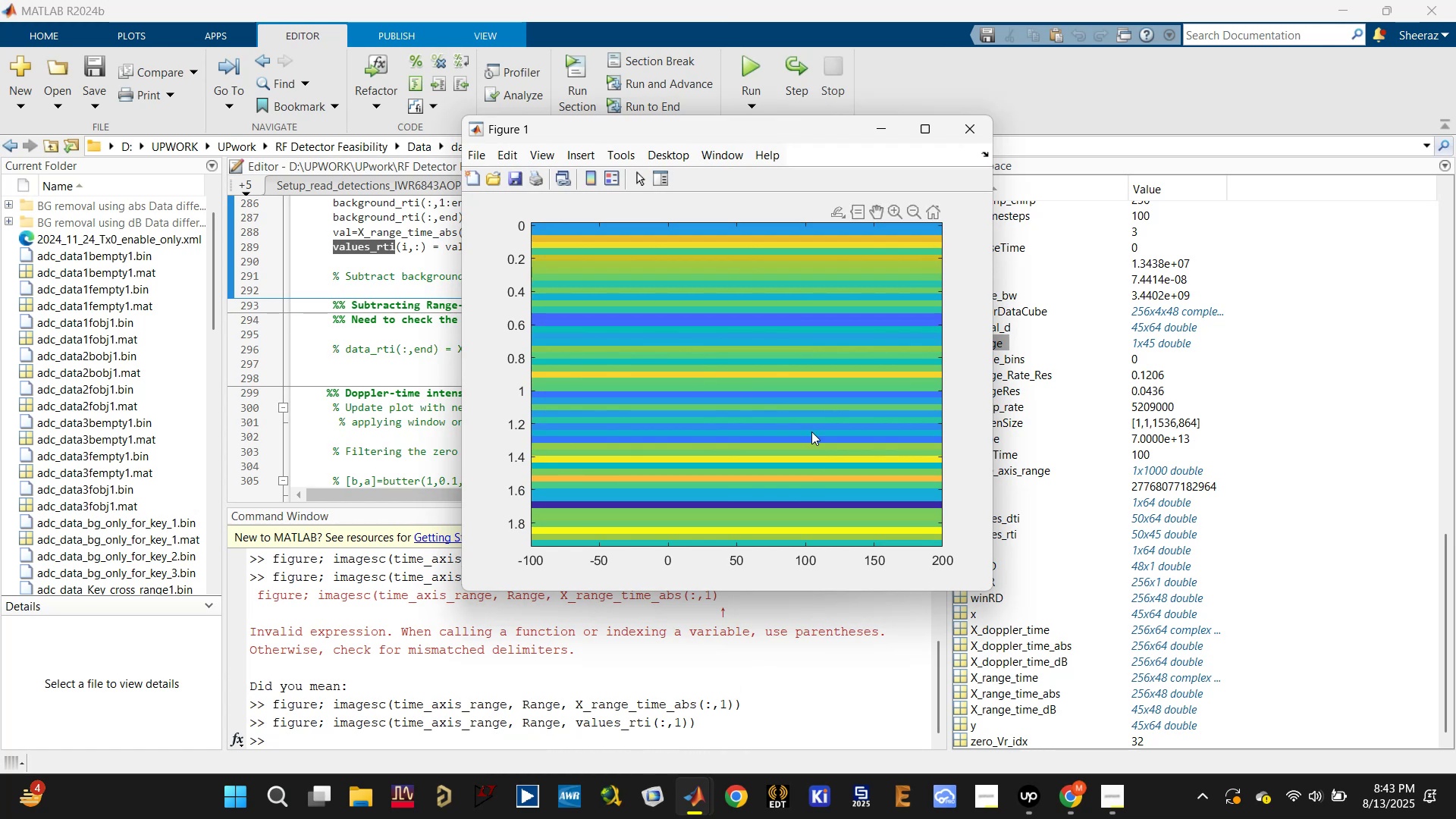 
mouse_move([962, 134])
 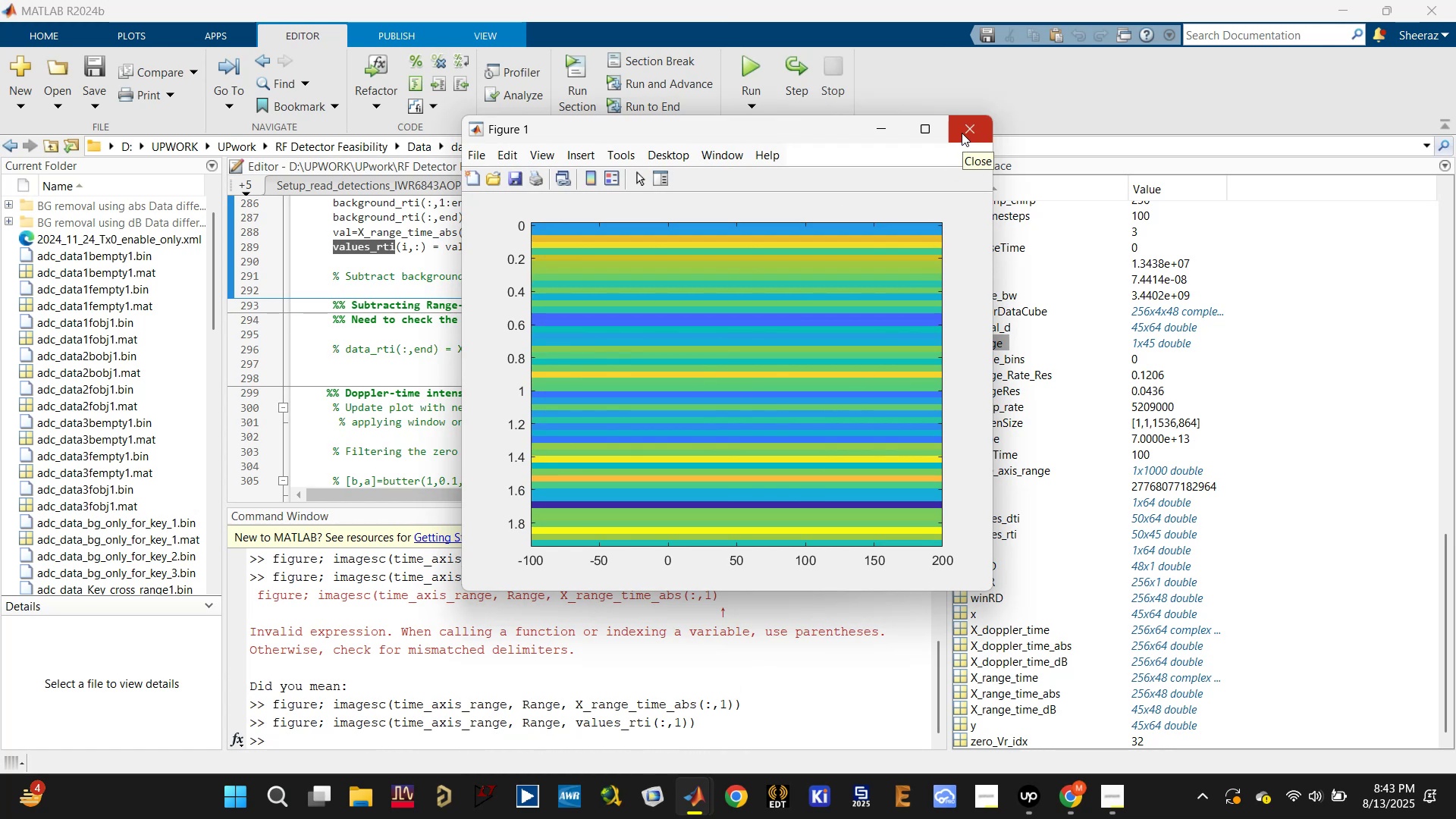 
left_click([962, 133])
 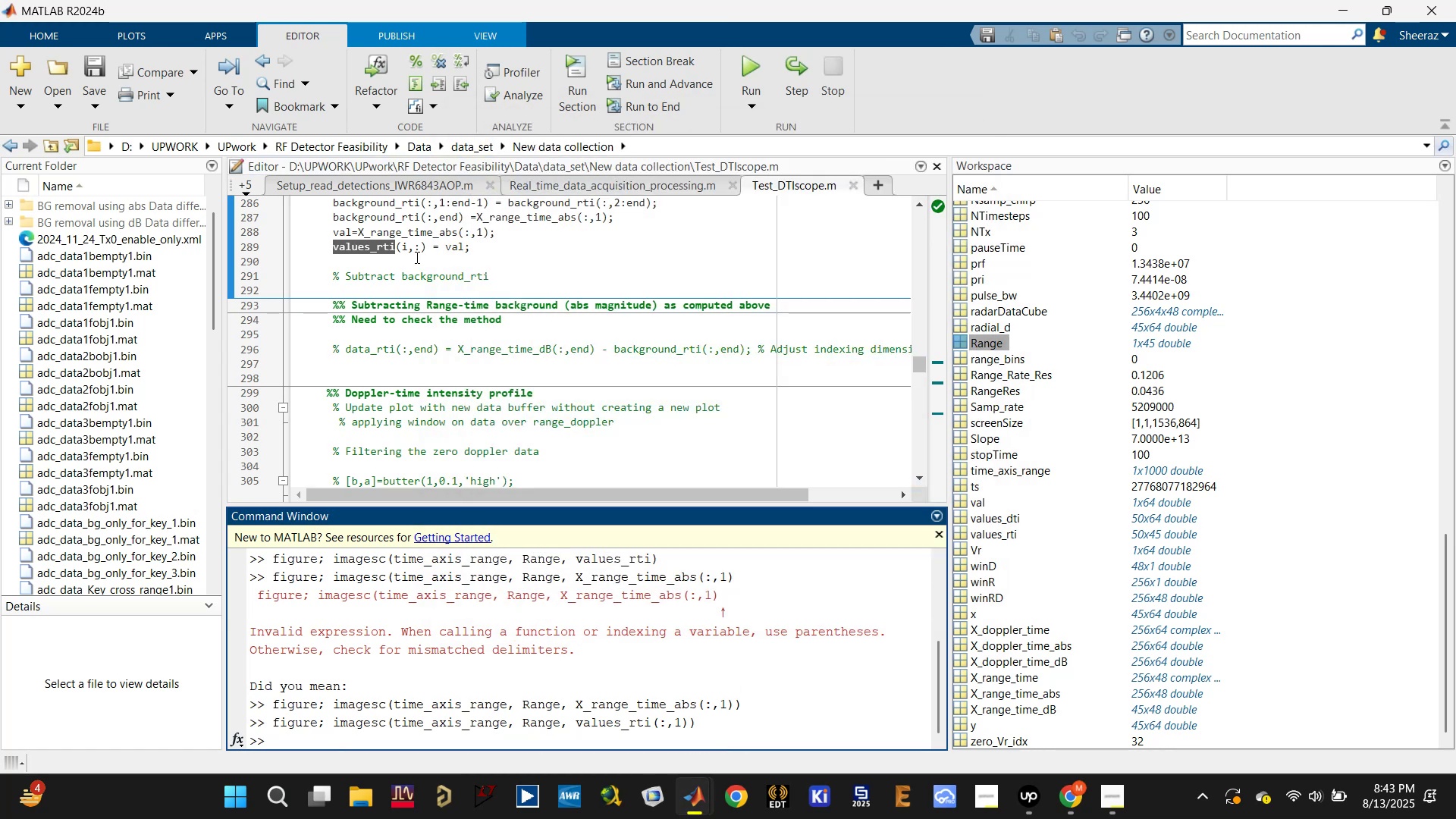 
scroll: coordinate [434, 243], scroll_direction: up, amount: 1.0
 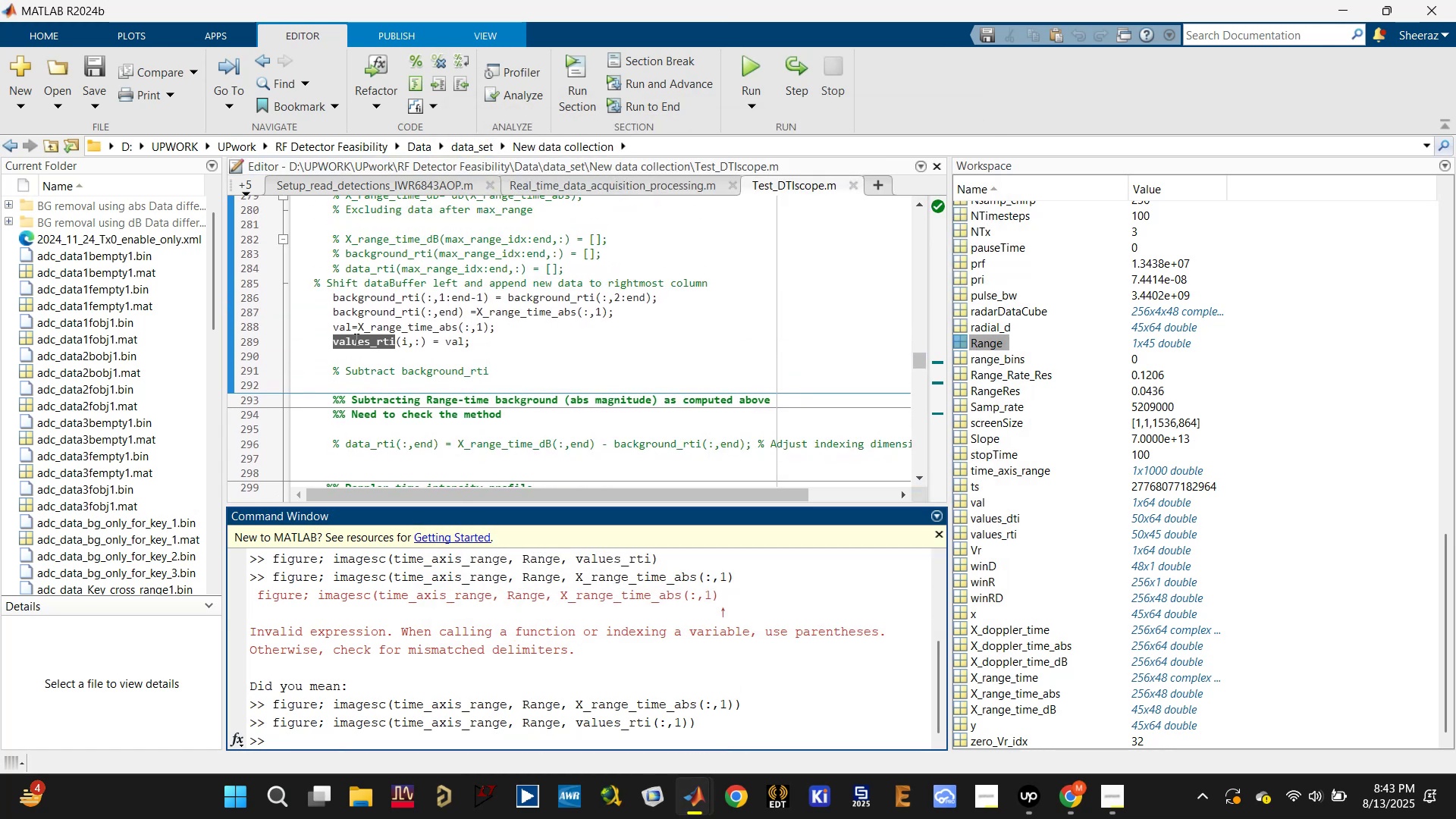 
left_click([346, 325])
 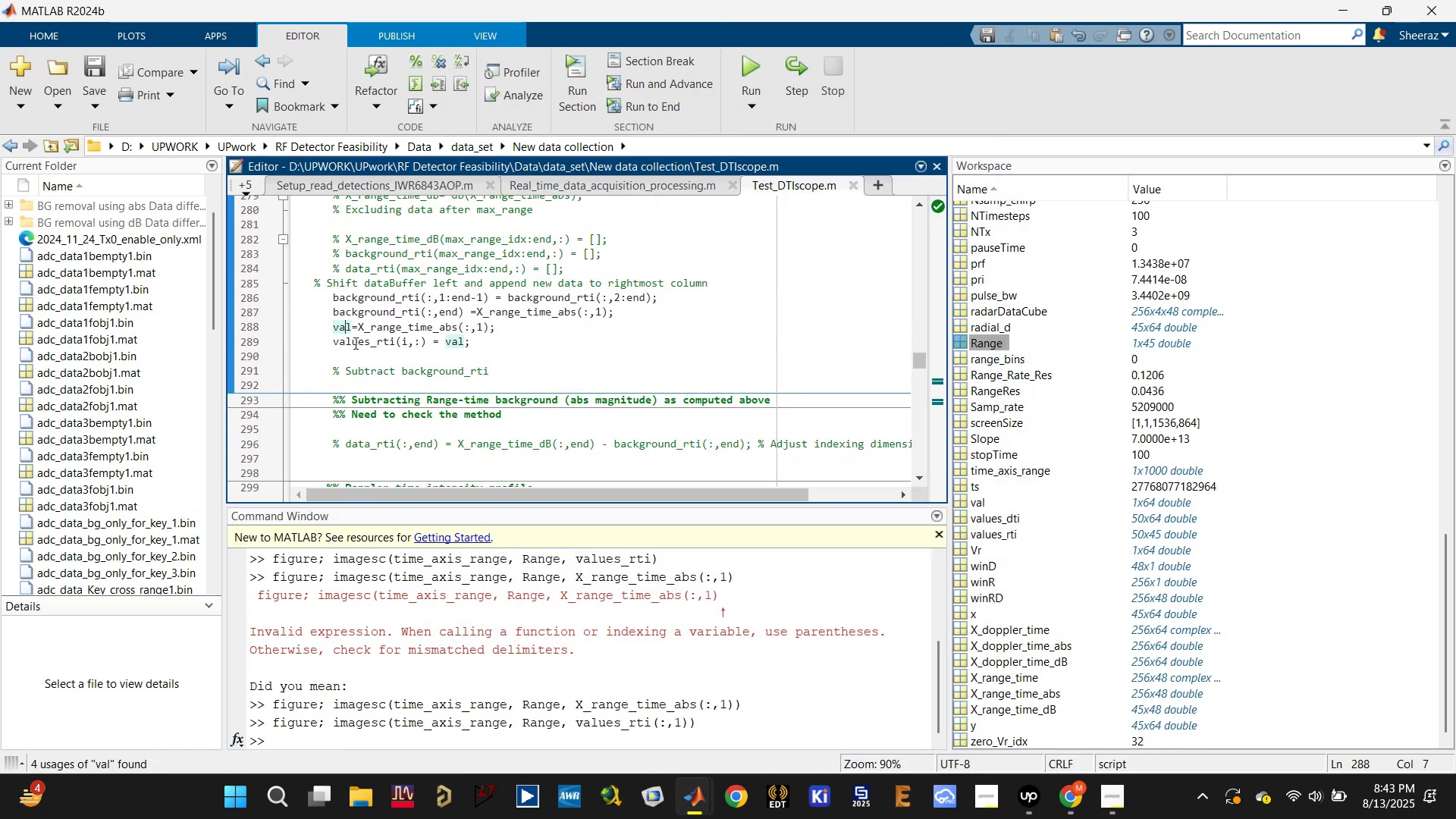 
left_click([355, 344])
 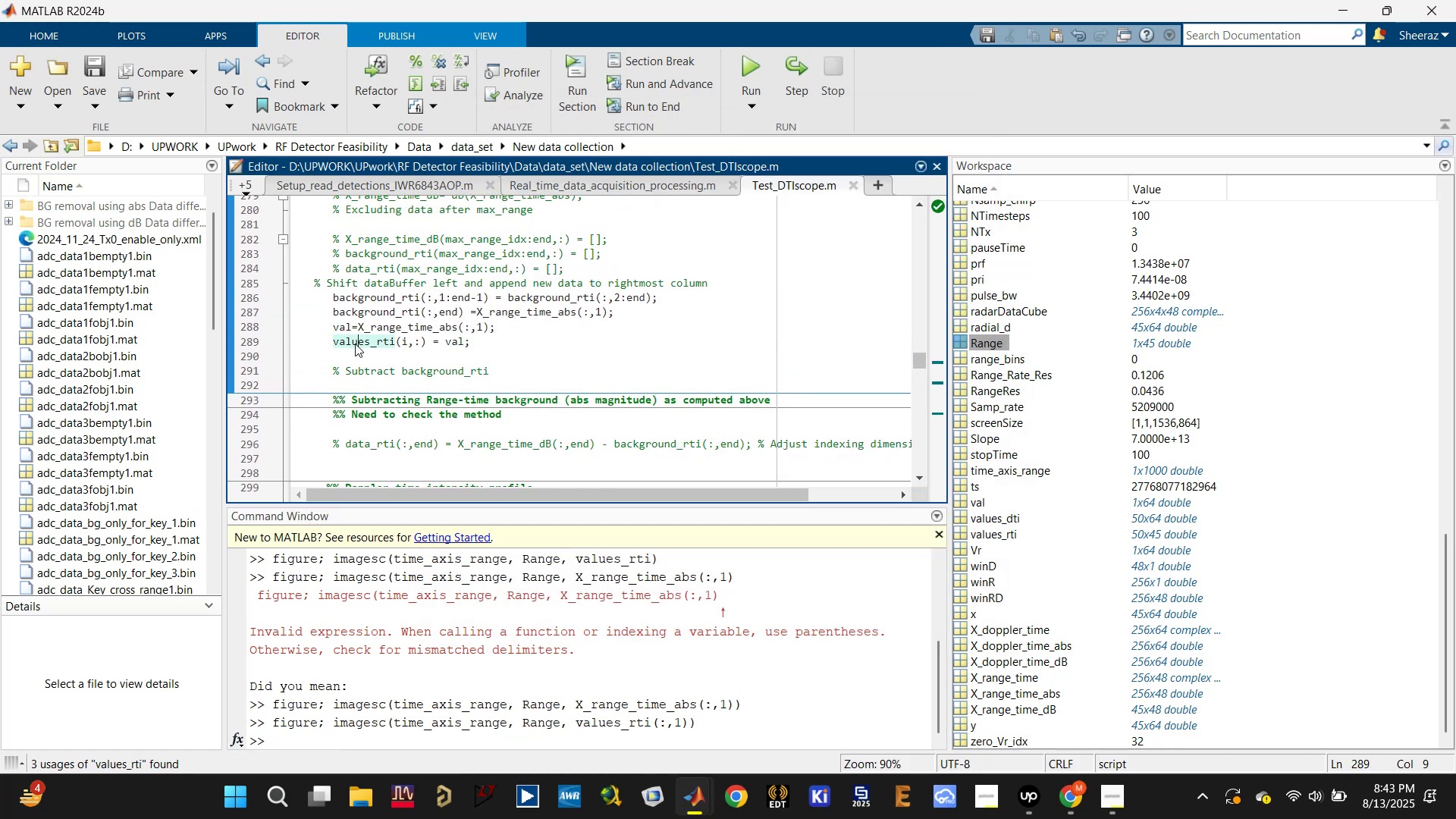 
scroll: coordinate [355, 344], scroll_direction: down, amount: 1.0
 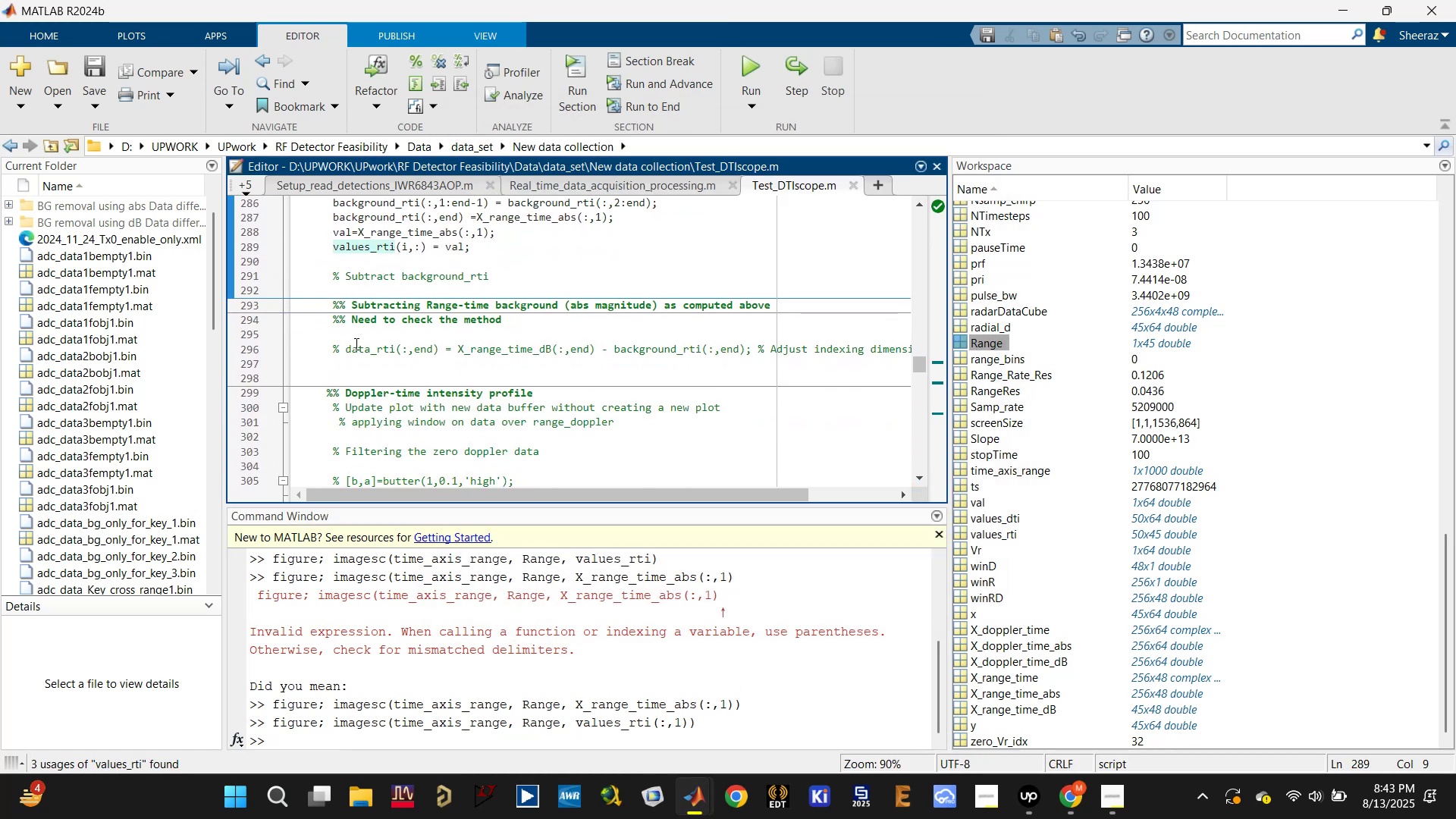 
scroll: coordinate [355, 344], scroll_direction: up, amount: 1.0
 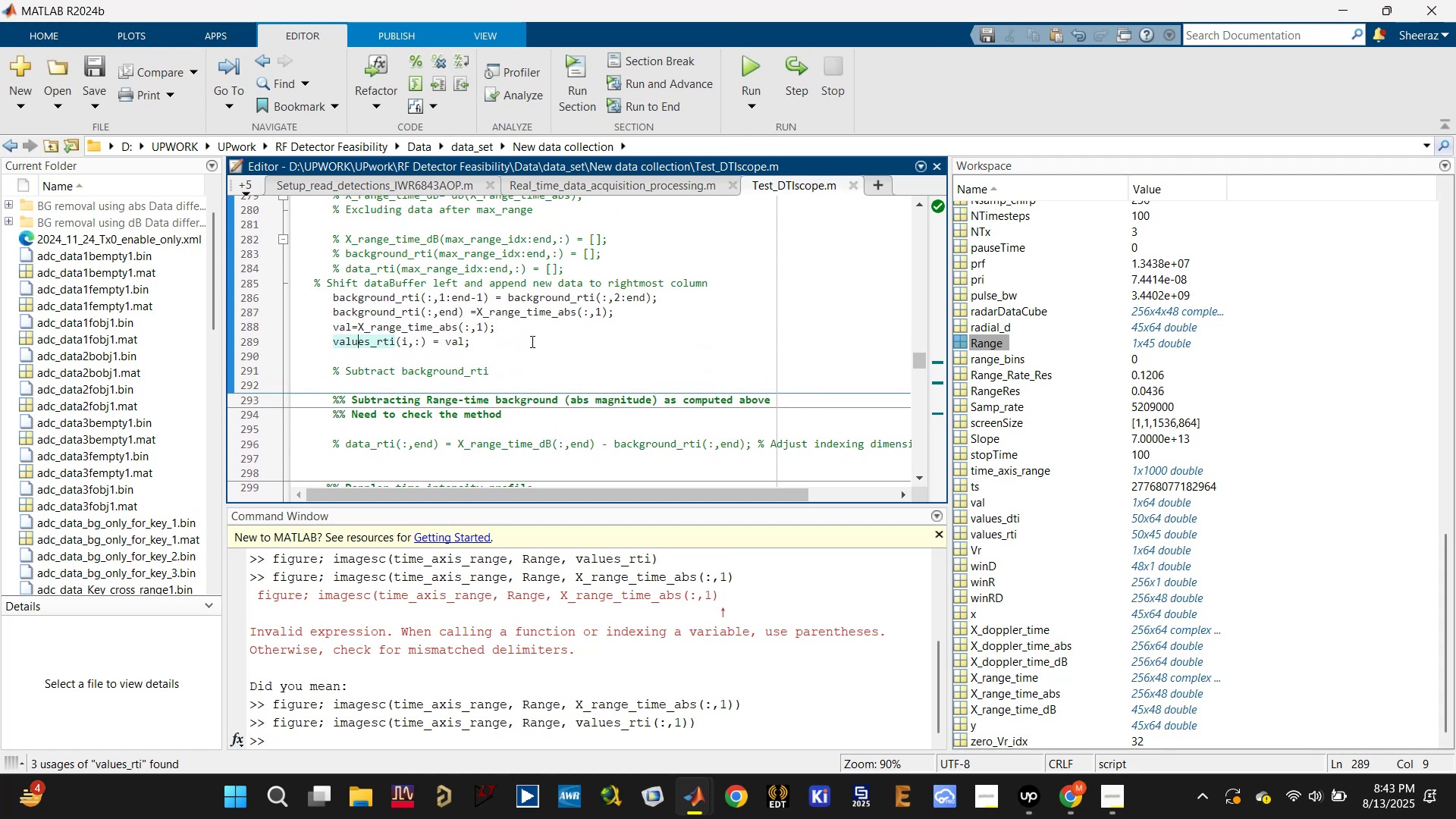 
left_click([532, 330])
 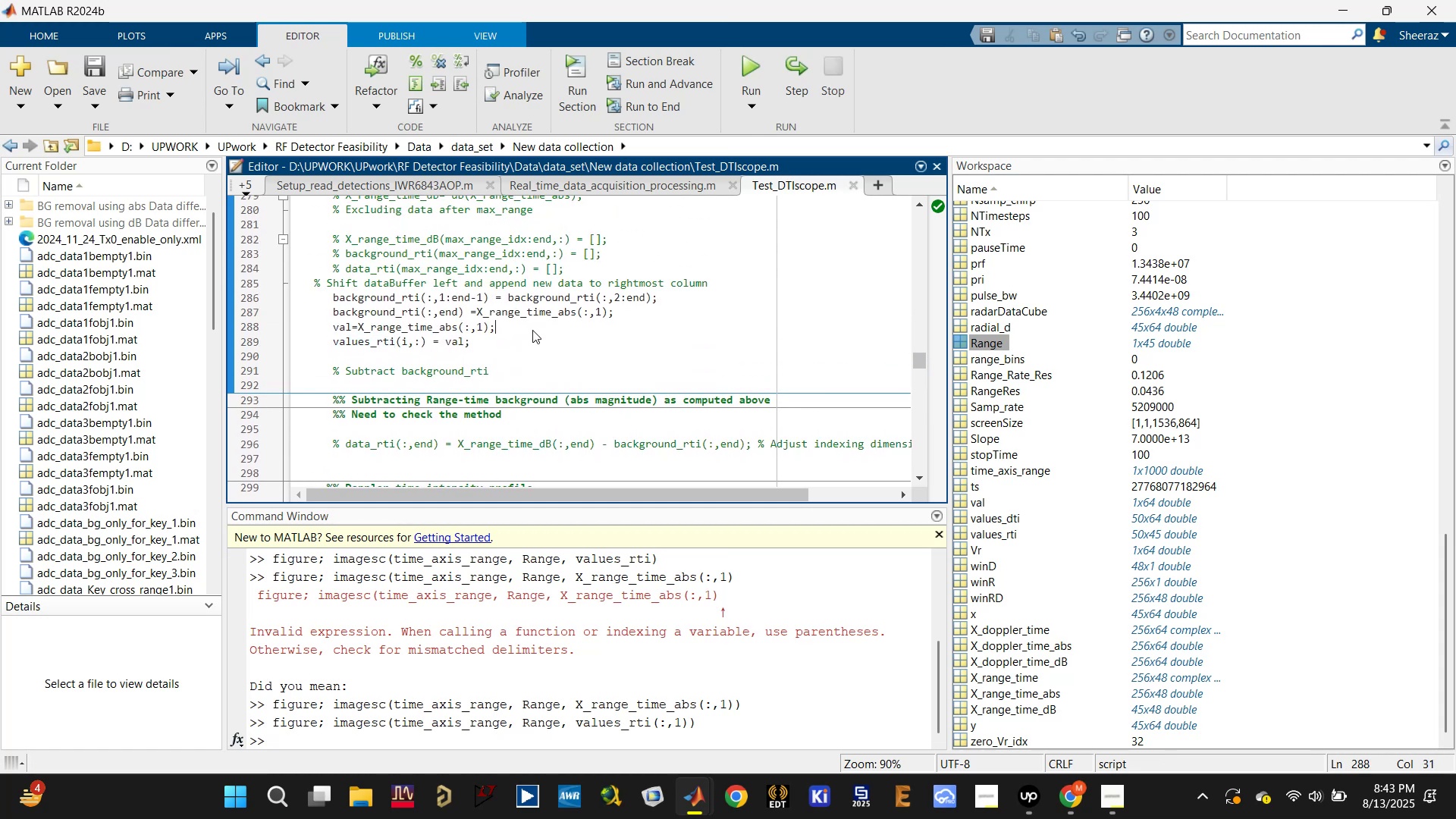 
scroll: coordinate [423, 347], scroll_direction: down, amount: 10.0
 